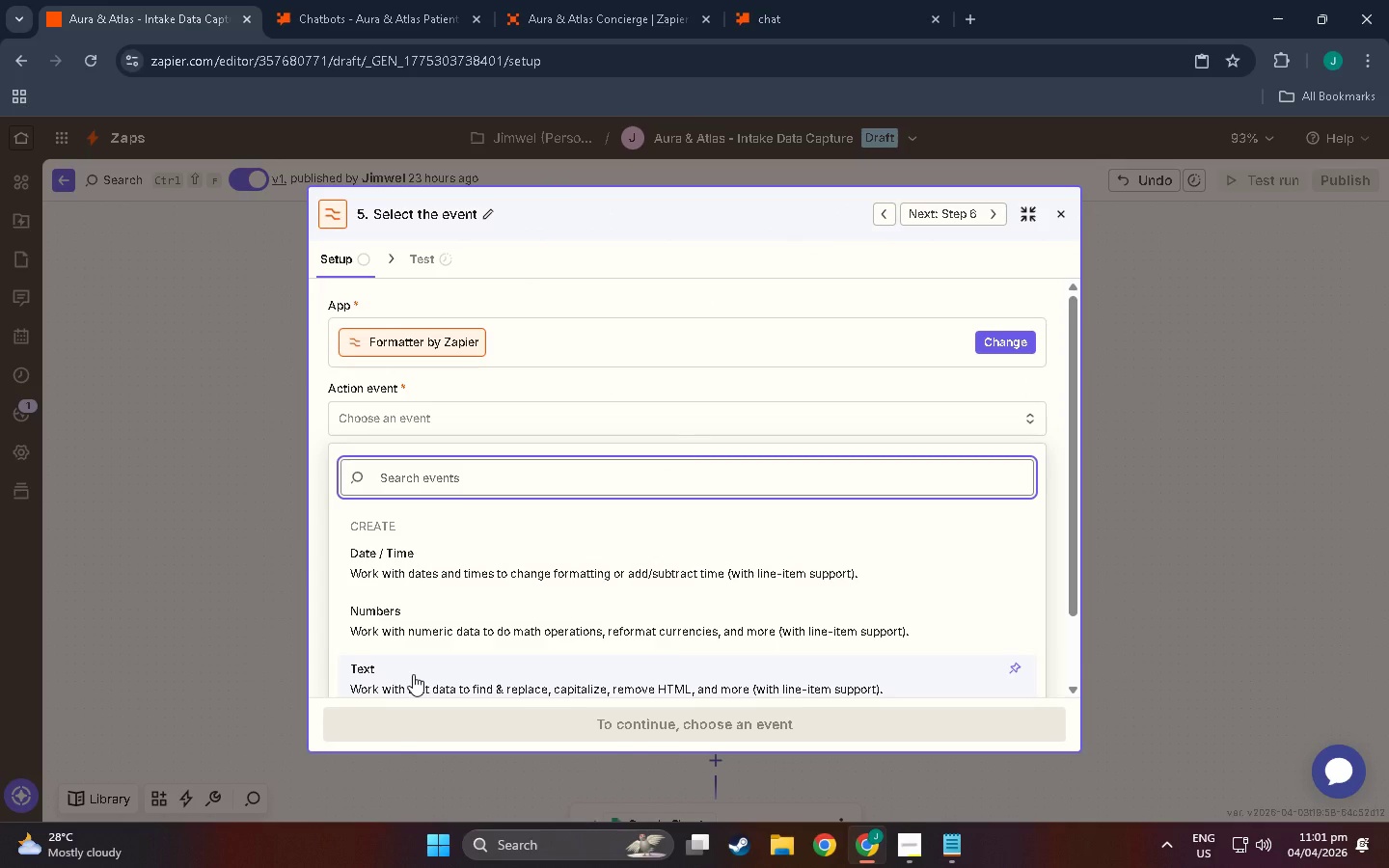 
left_click([418, 676])
 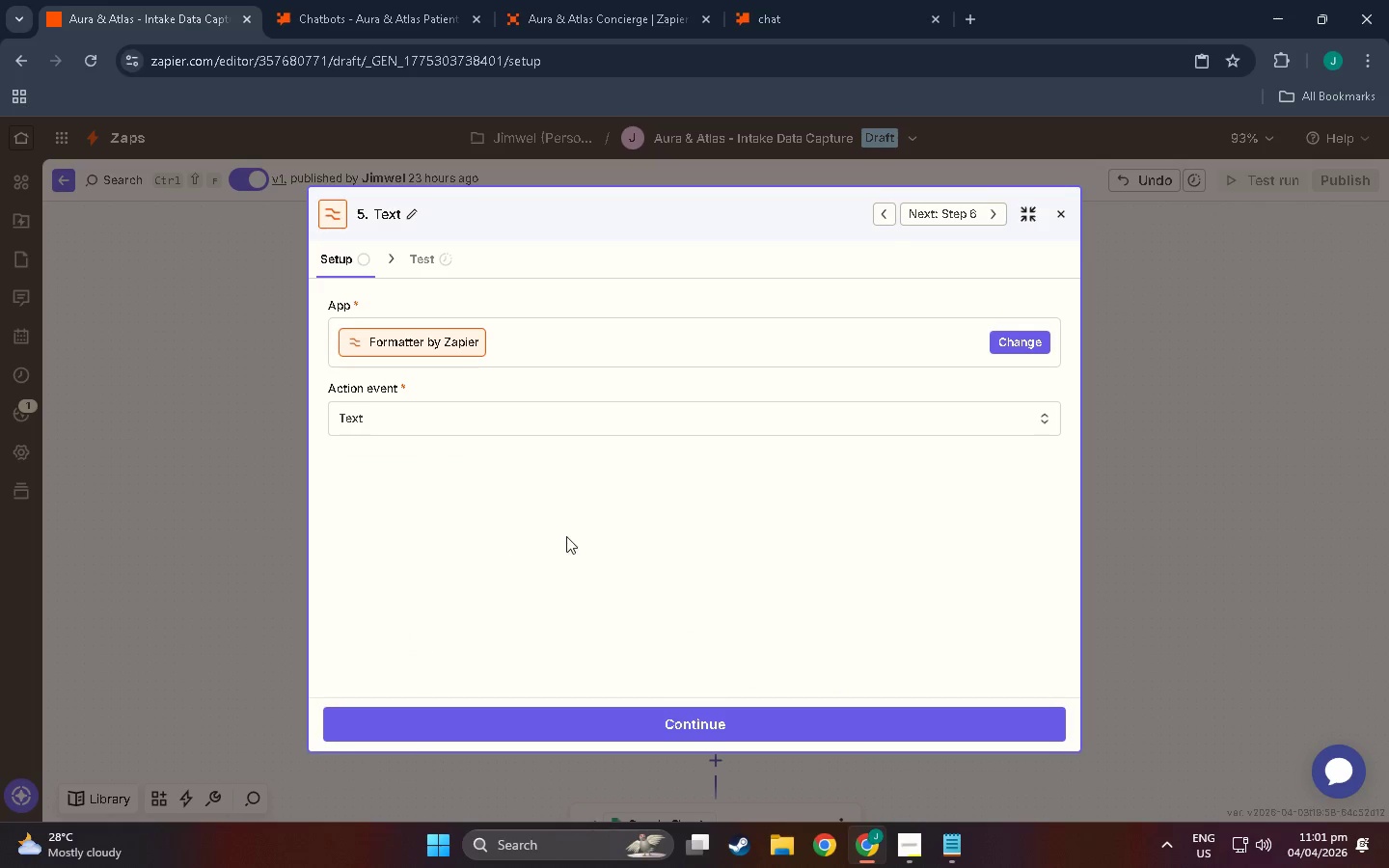 
scroll: coordinate [591, 566], scroll_direction: down, amount: 3.0
 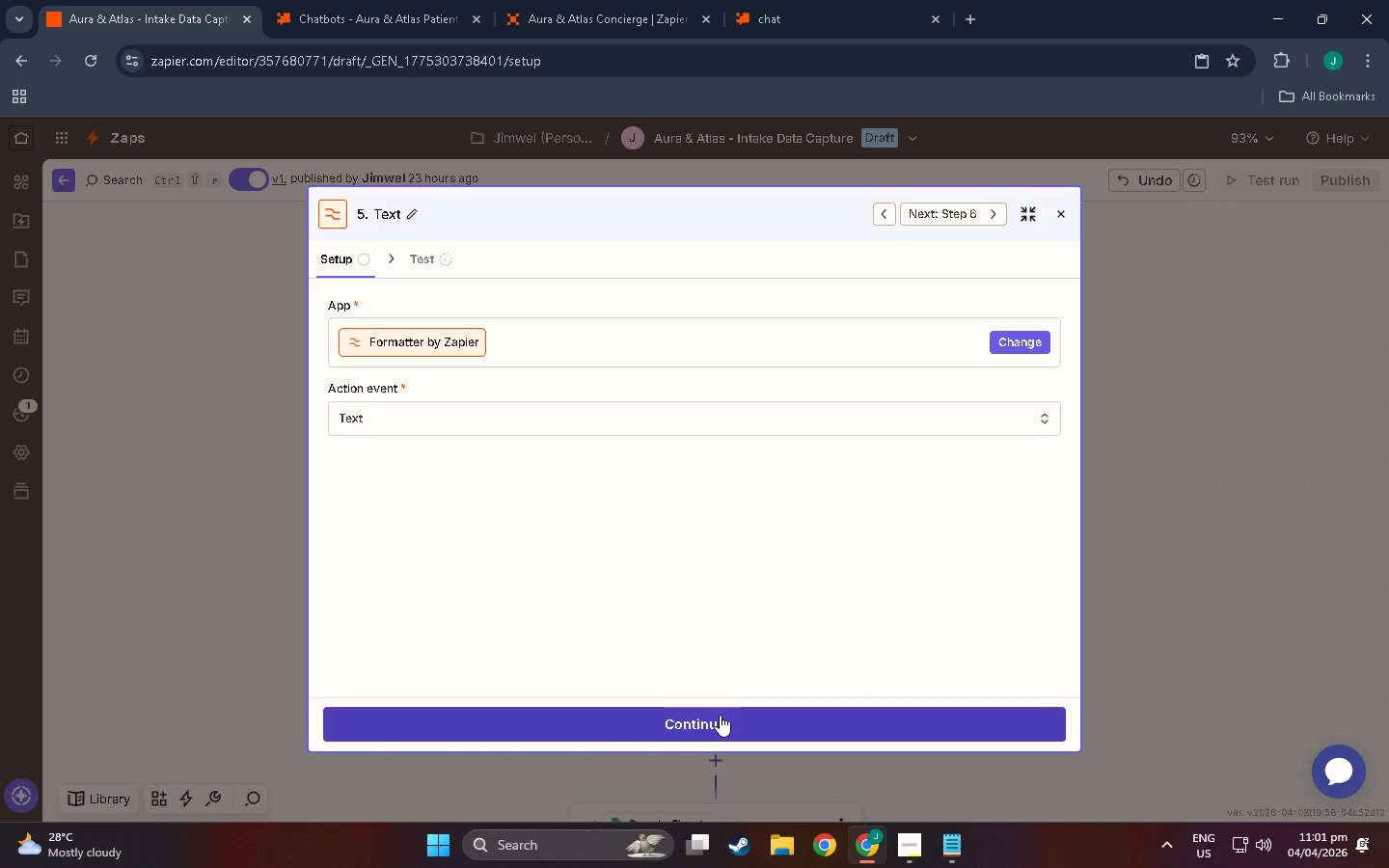 
left_click([722, 729])
 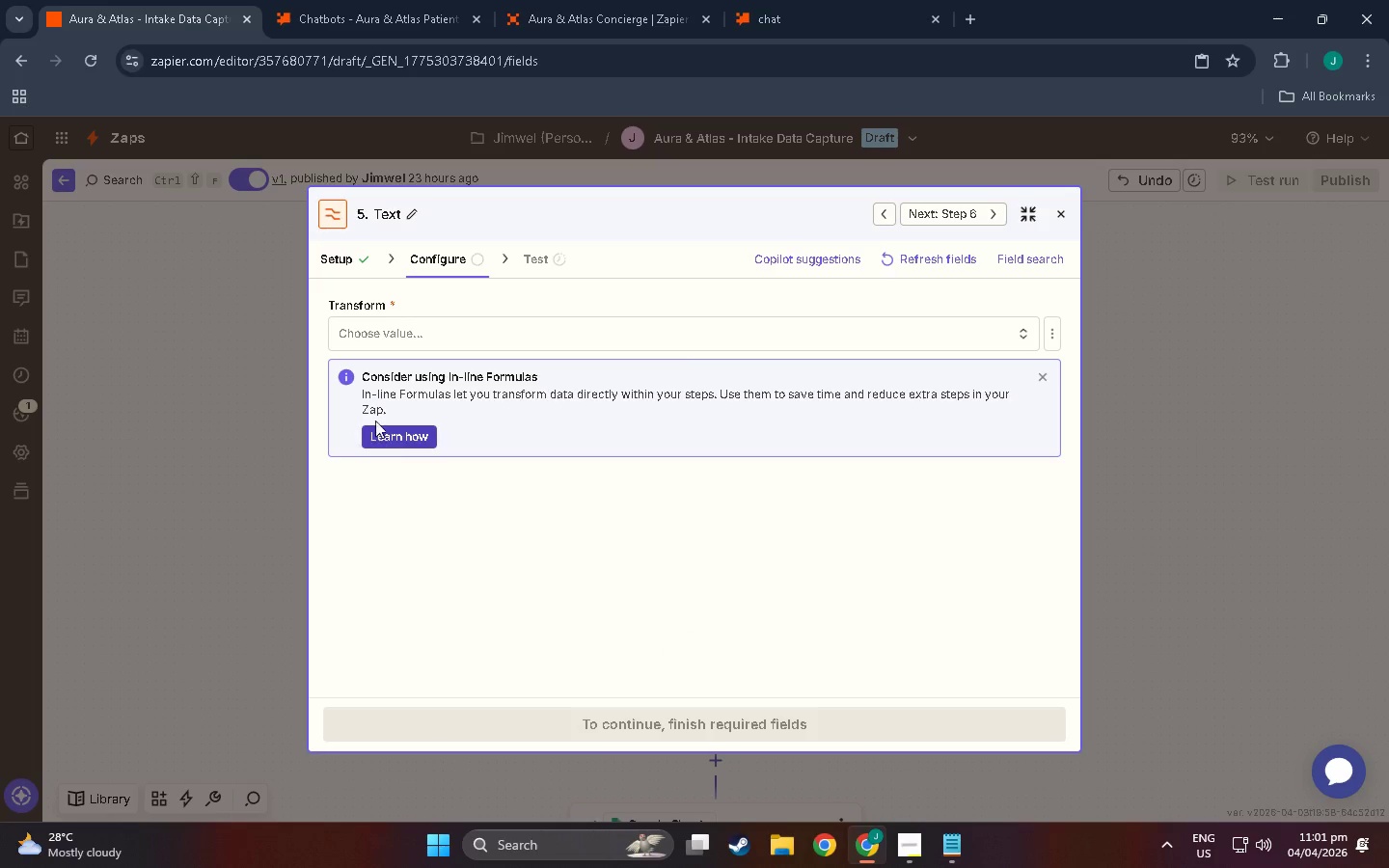 
left_click([396, 324])
 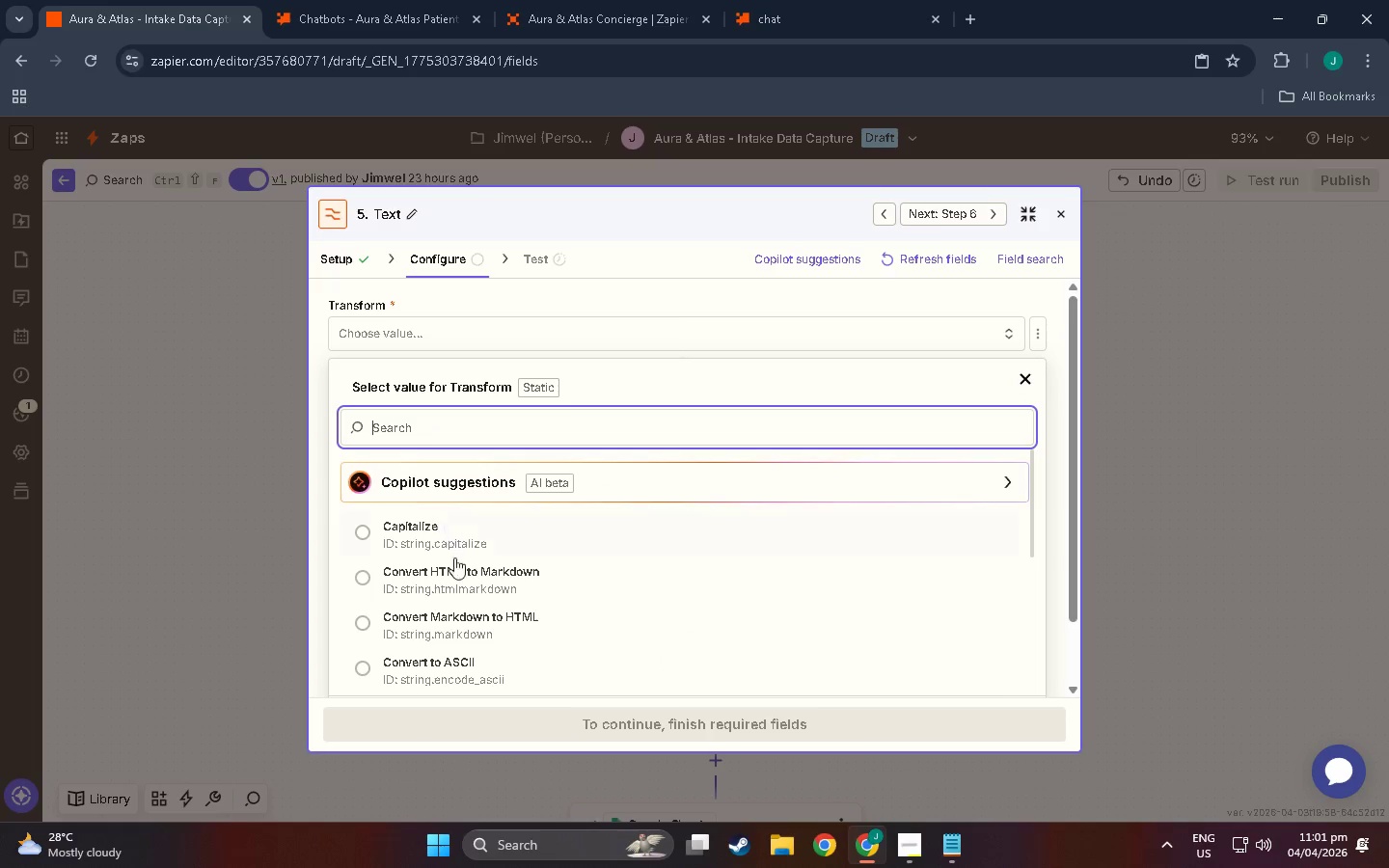 
scroll: coordinate [471, 605], scroll_direction: down, amount: 7.0
 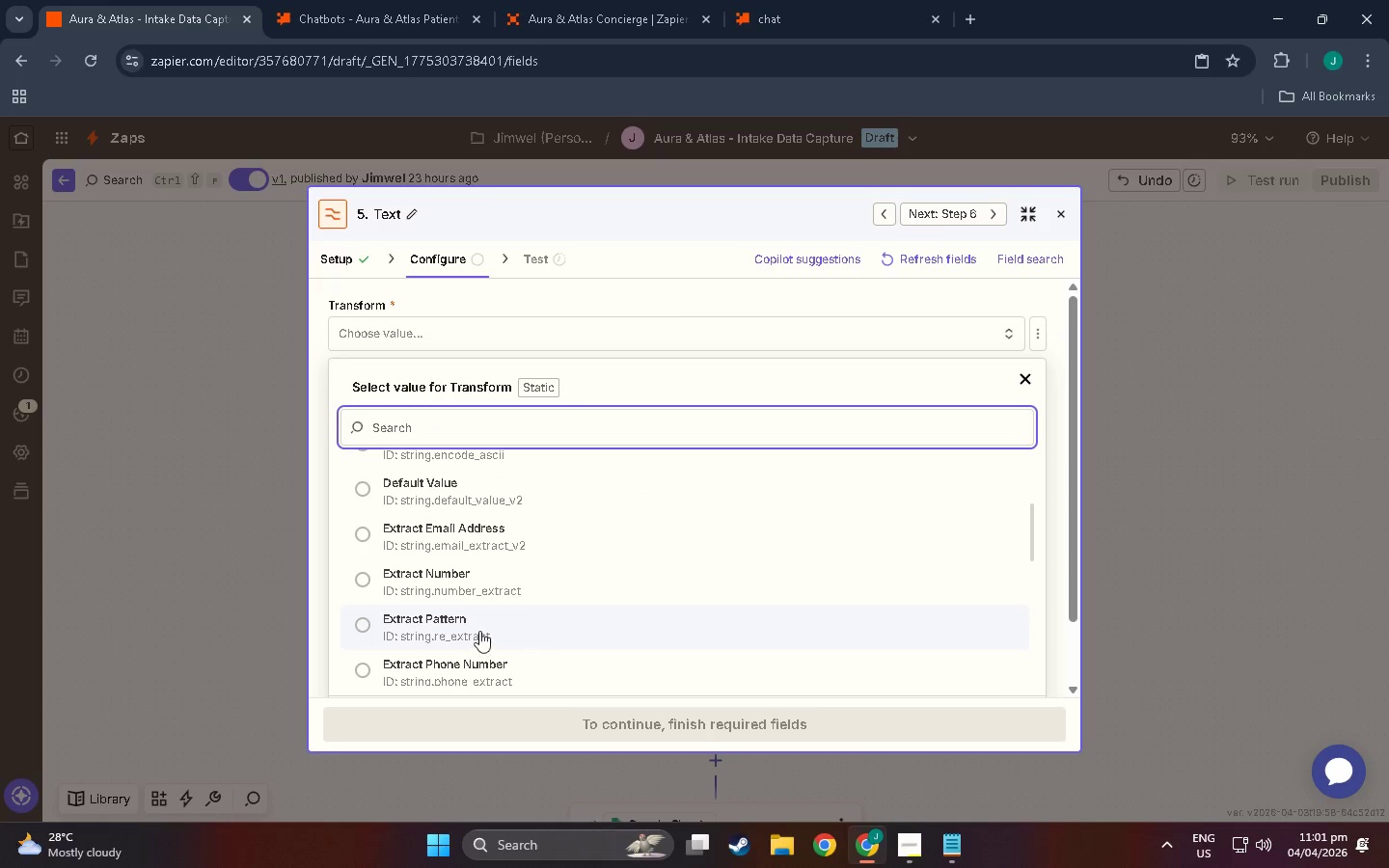 
left_click([478, 625])
 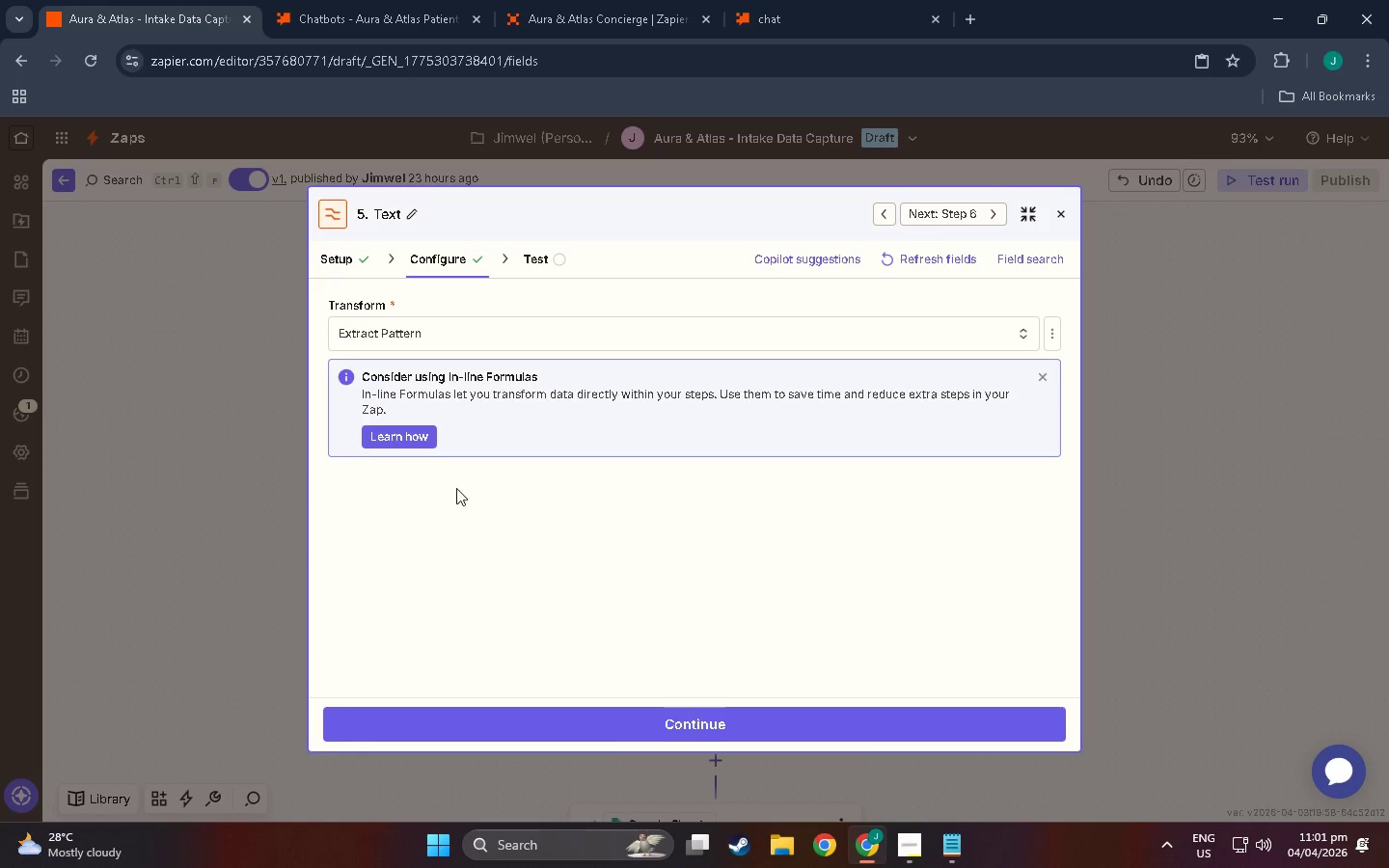 
scroll: coordinate [528, 566], scroll_direction: down, amount: 2.0
 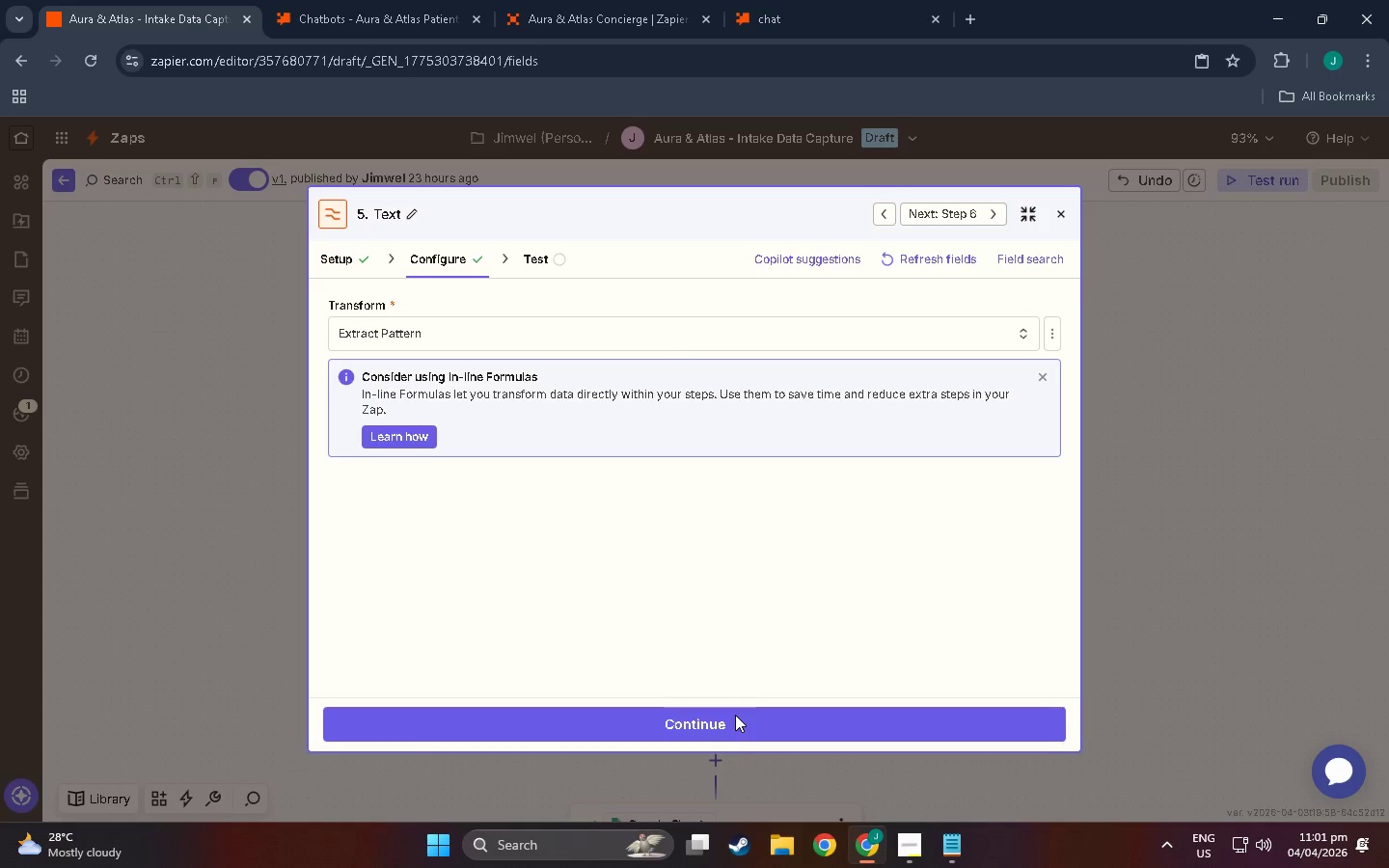 
left_click([736, 719])
 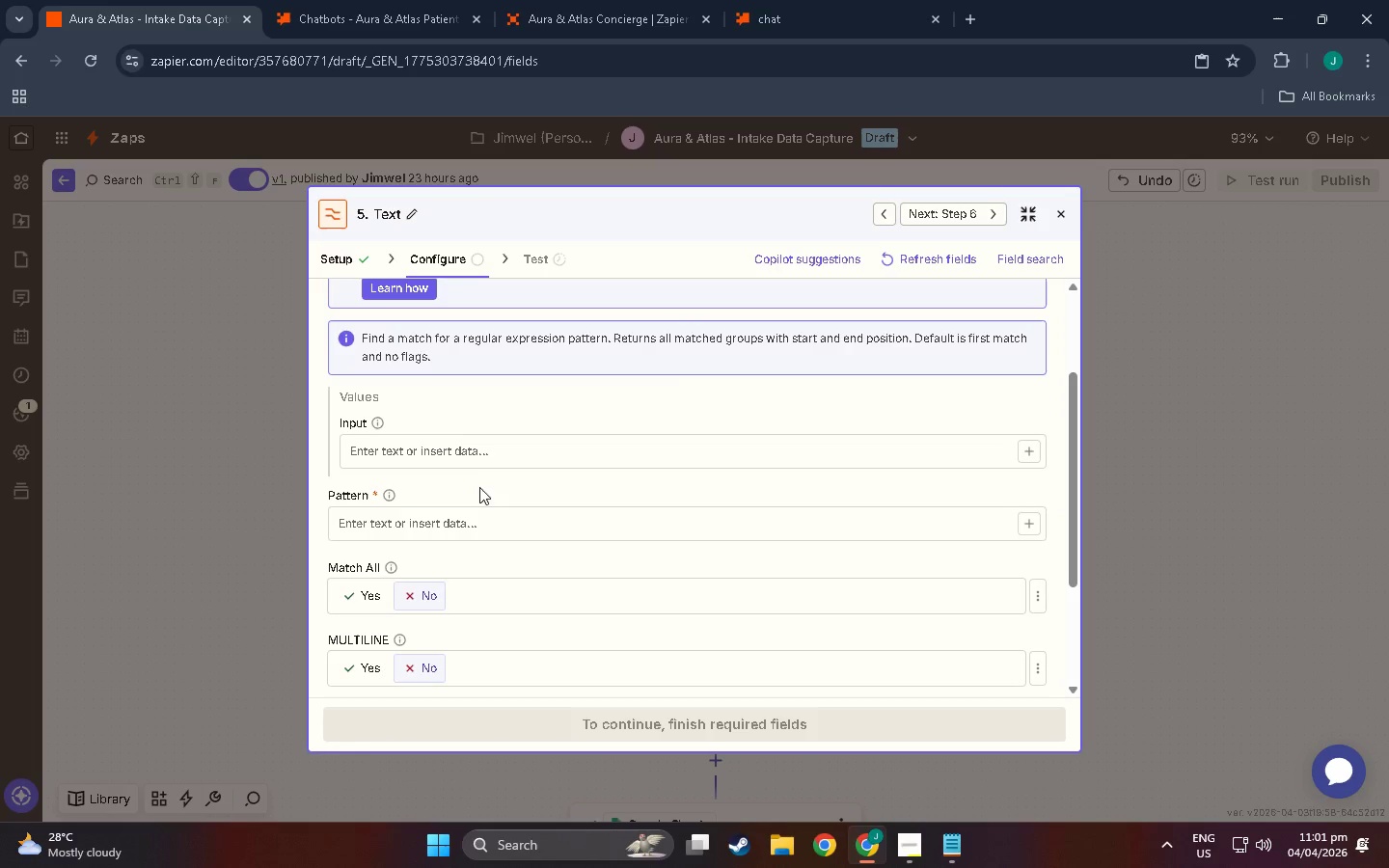 
left_click([476, 452])
 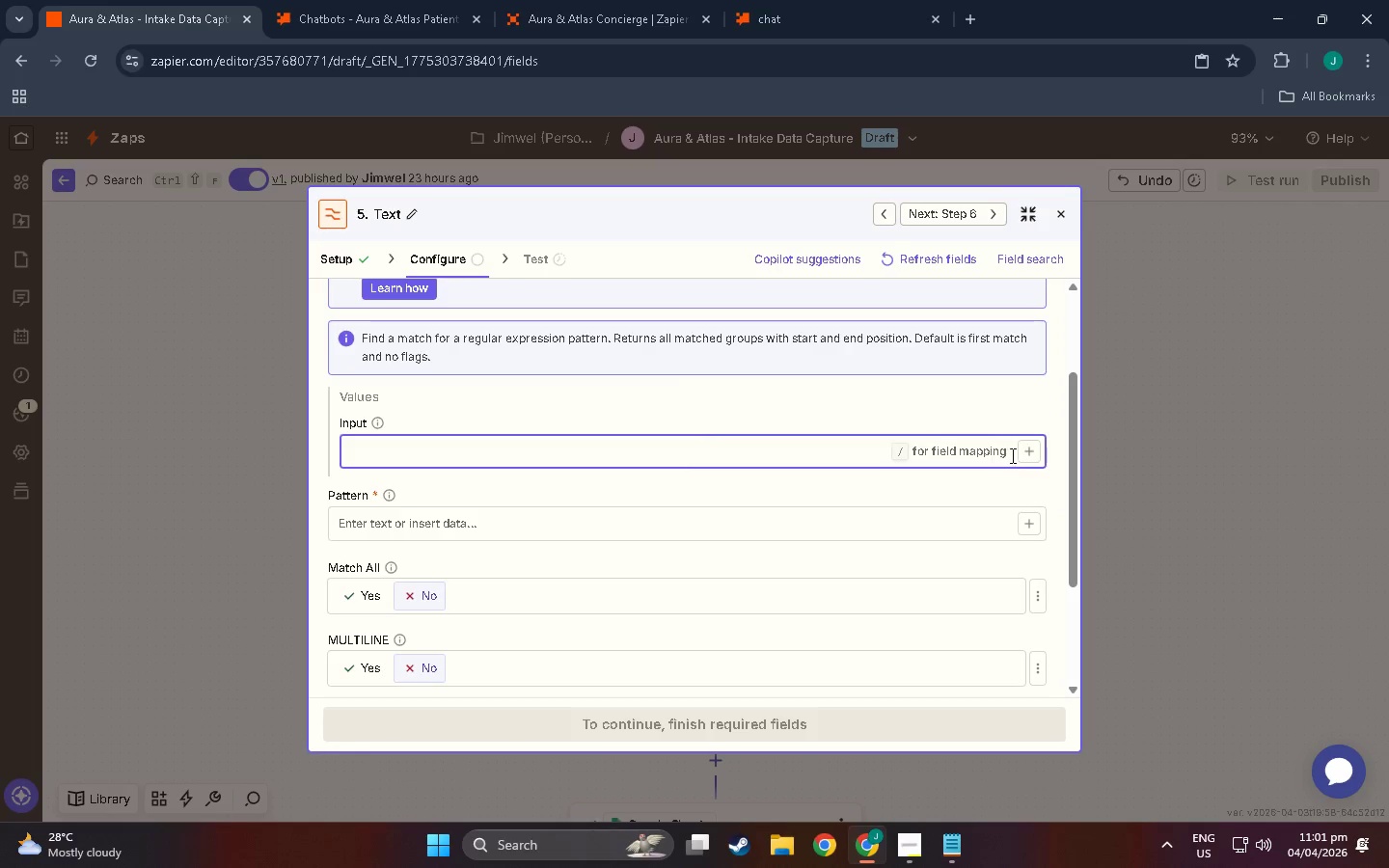 
left_click([1030, 455])
 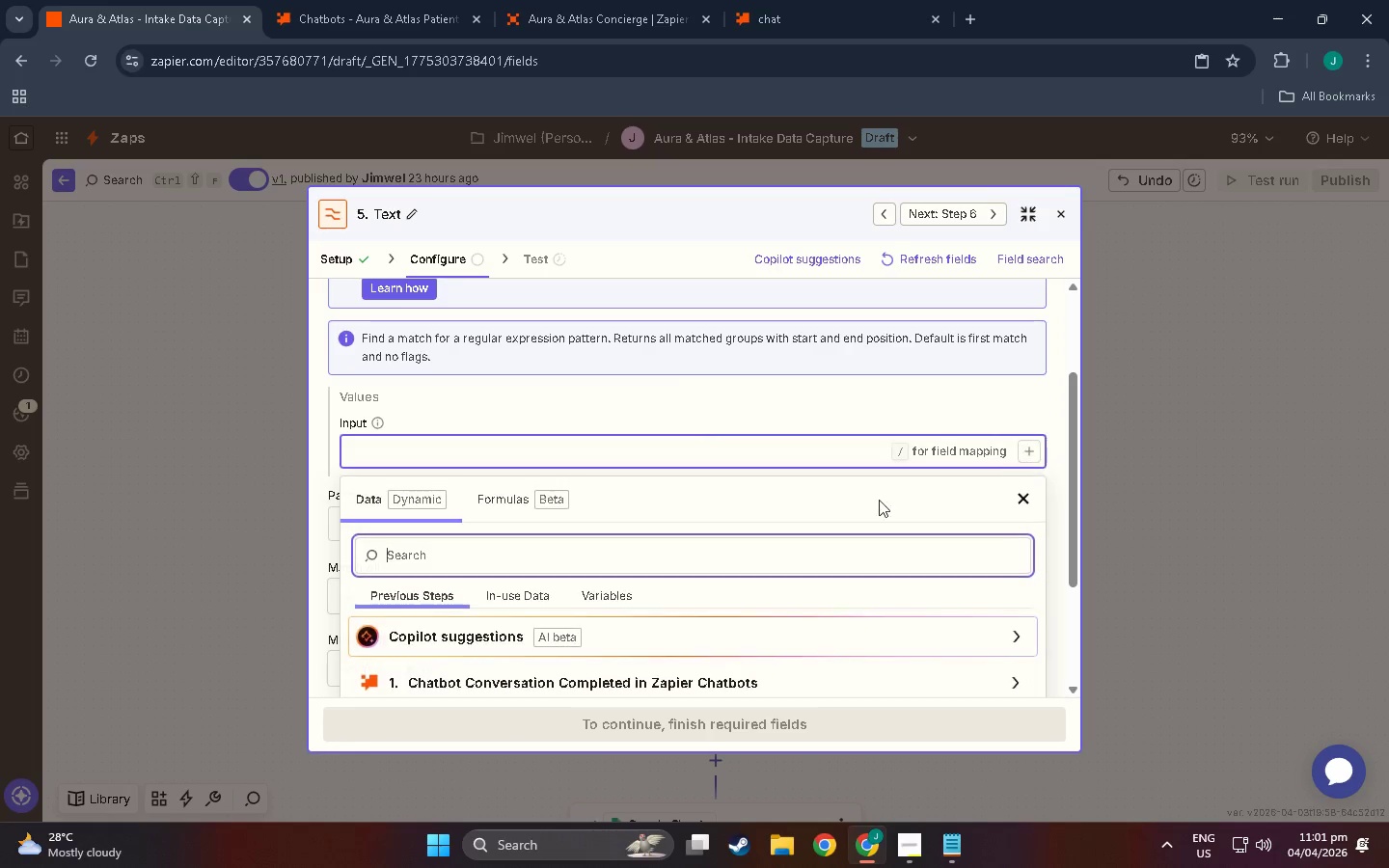 
scroll: coordinate [638, 629], scroll_direction: down, amount: 7.0
 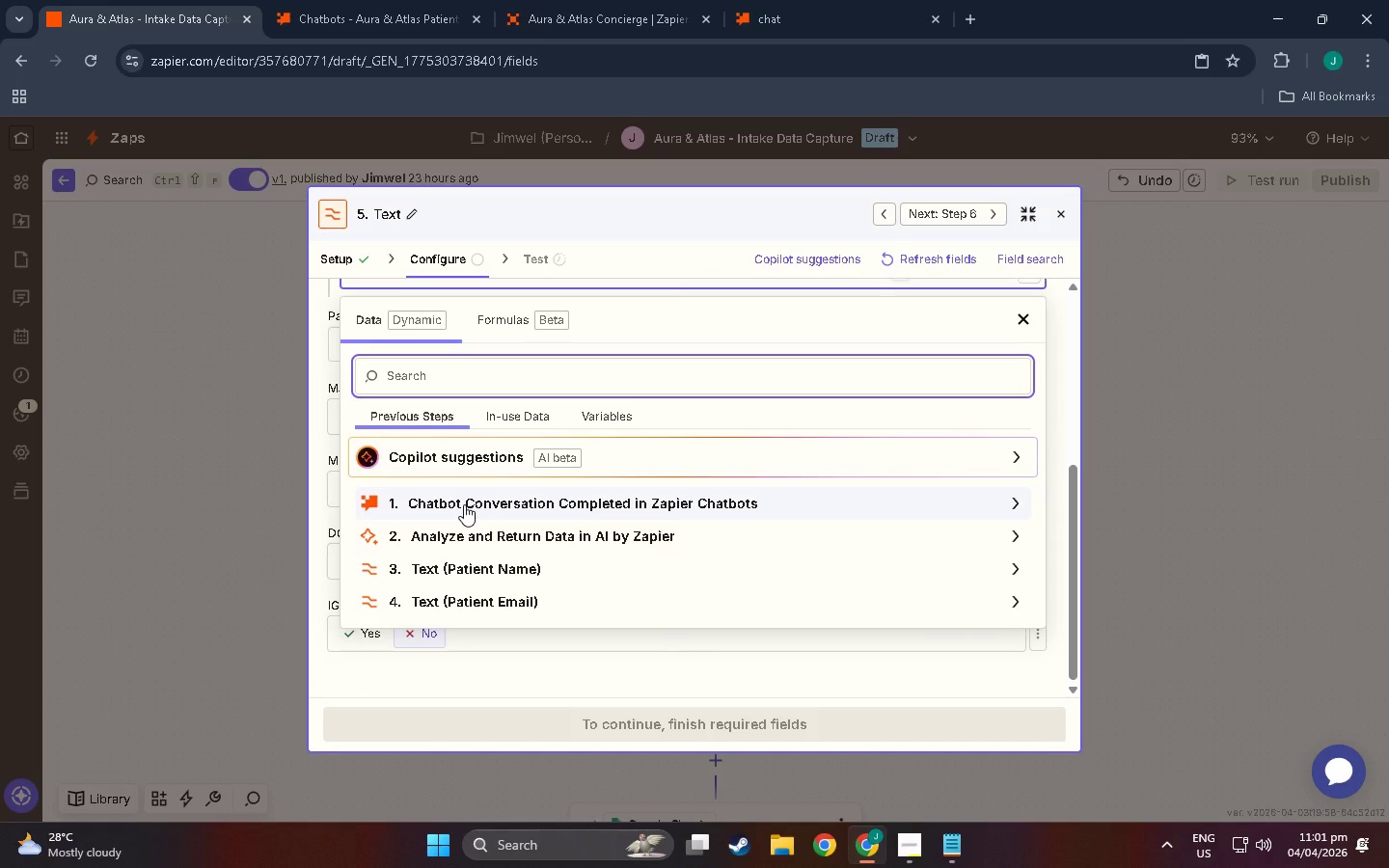 
left_click([465, 539])
 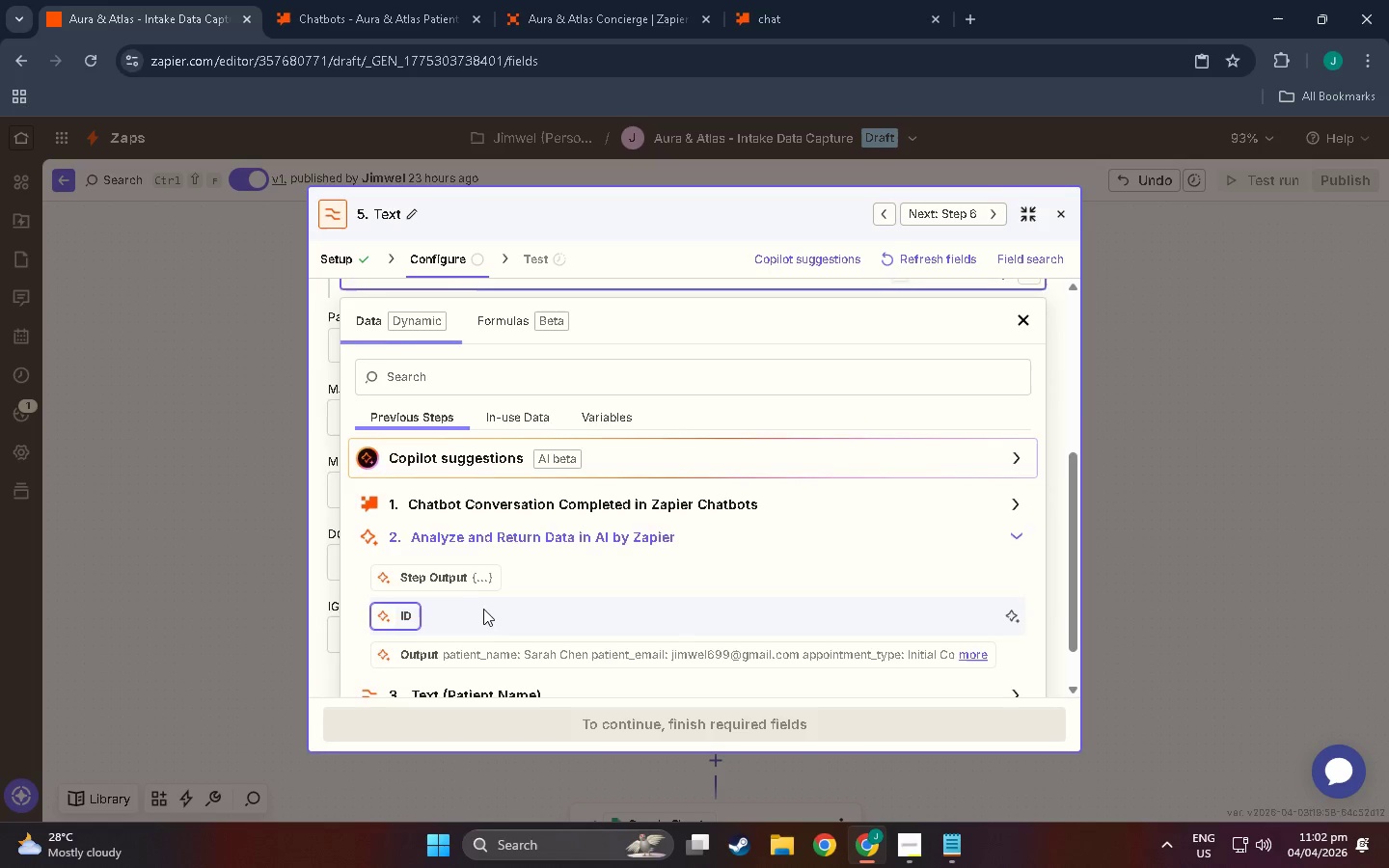 
scroll: coordinate [483, 610], scroll_direction: down, amount: 2.0
 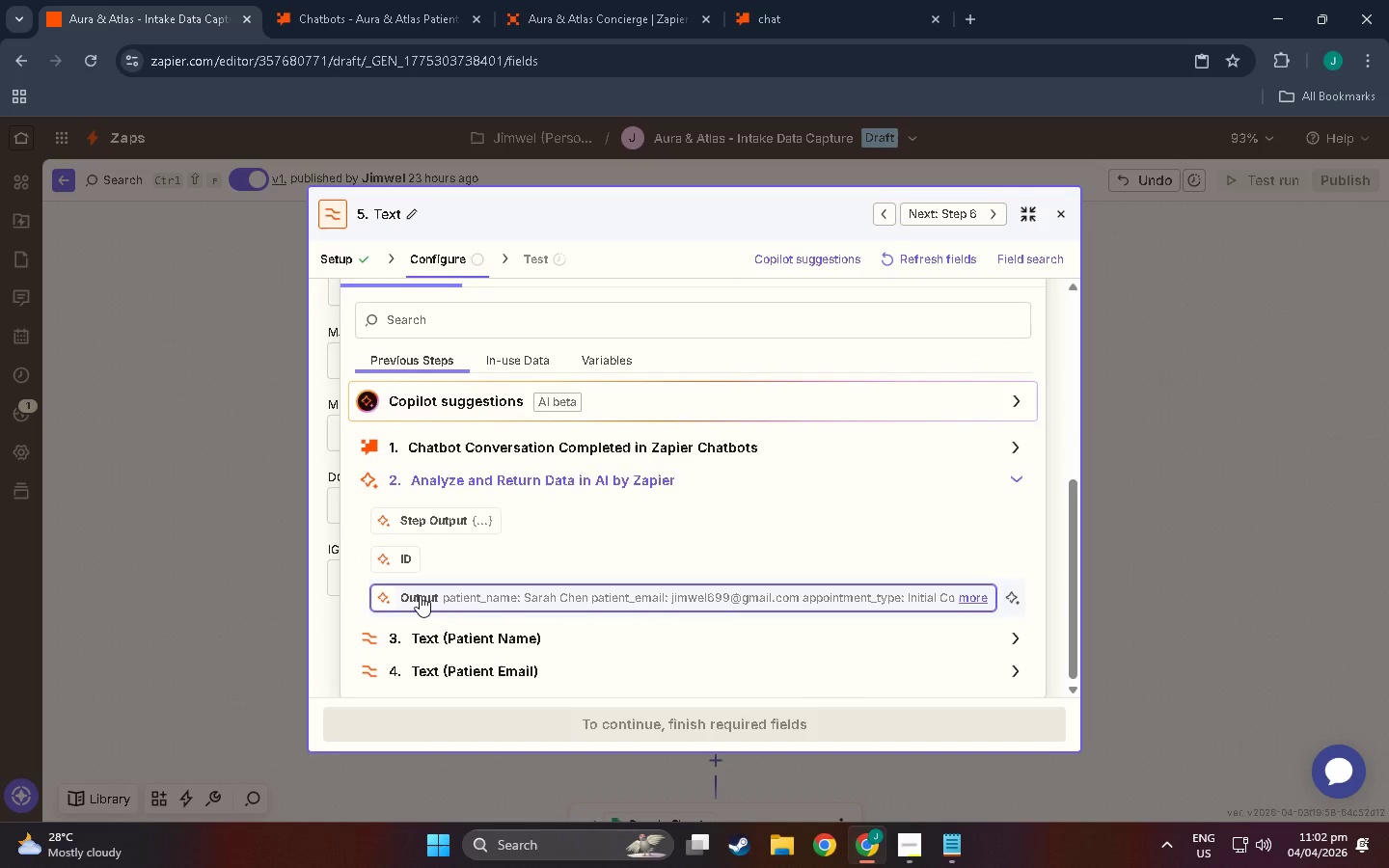 
left_click([420, 595])
 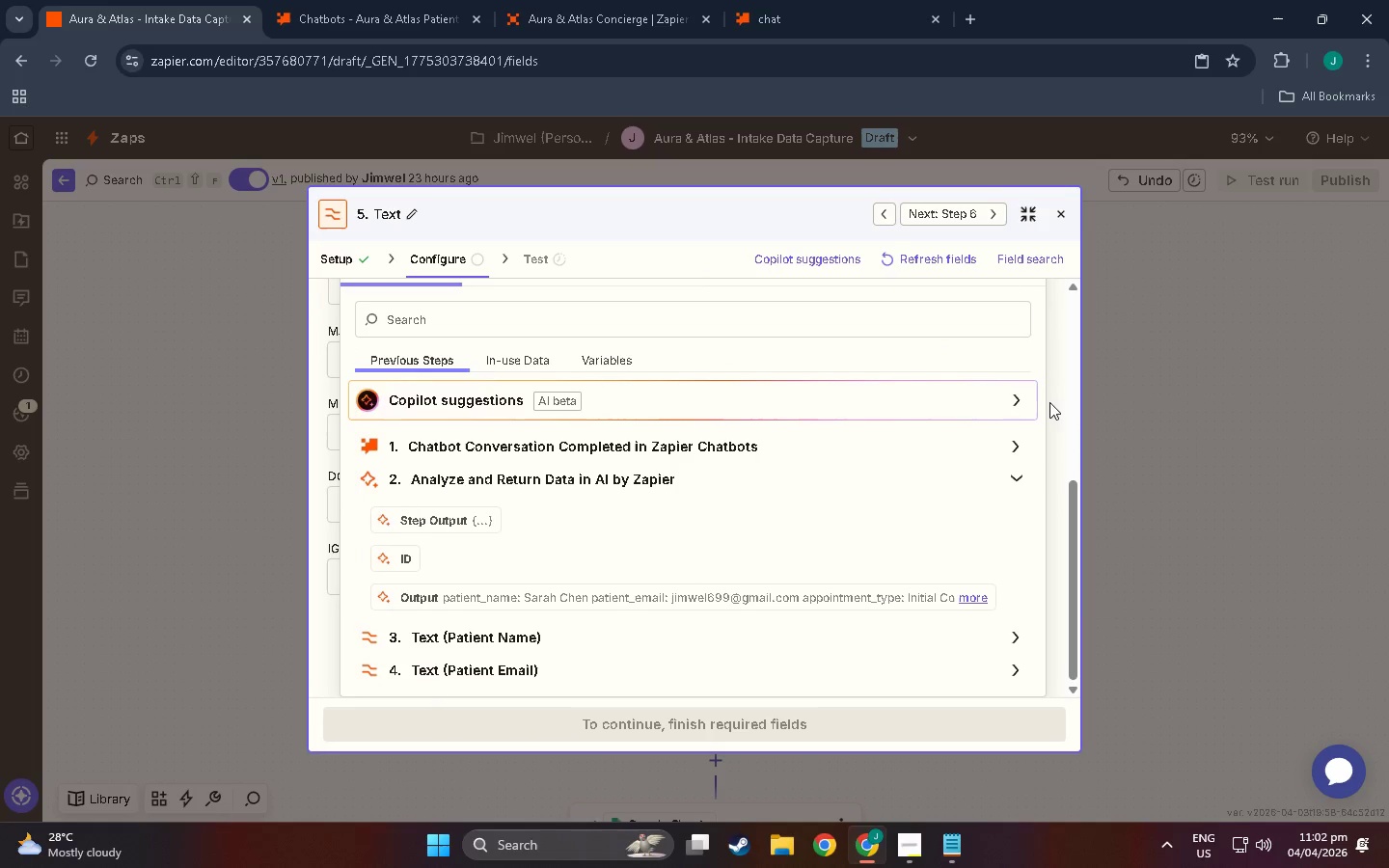 
left_click([1054, 403])
 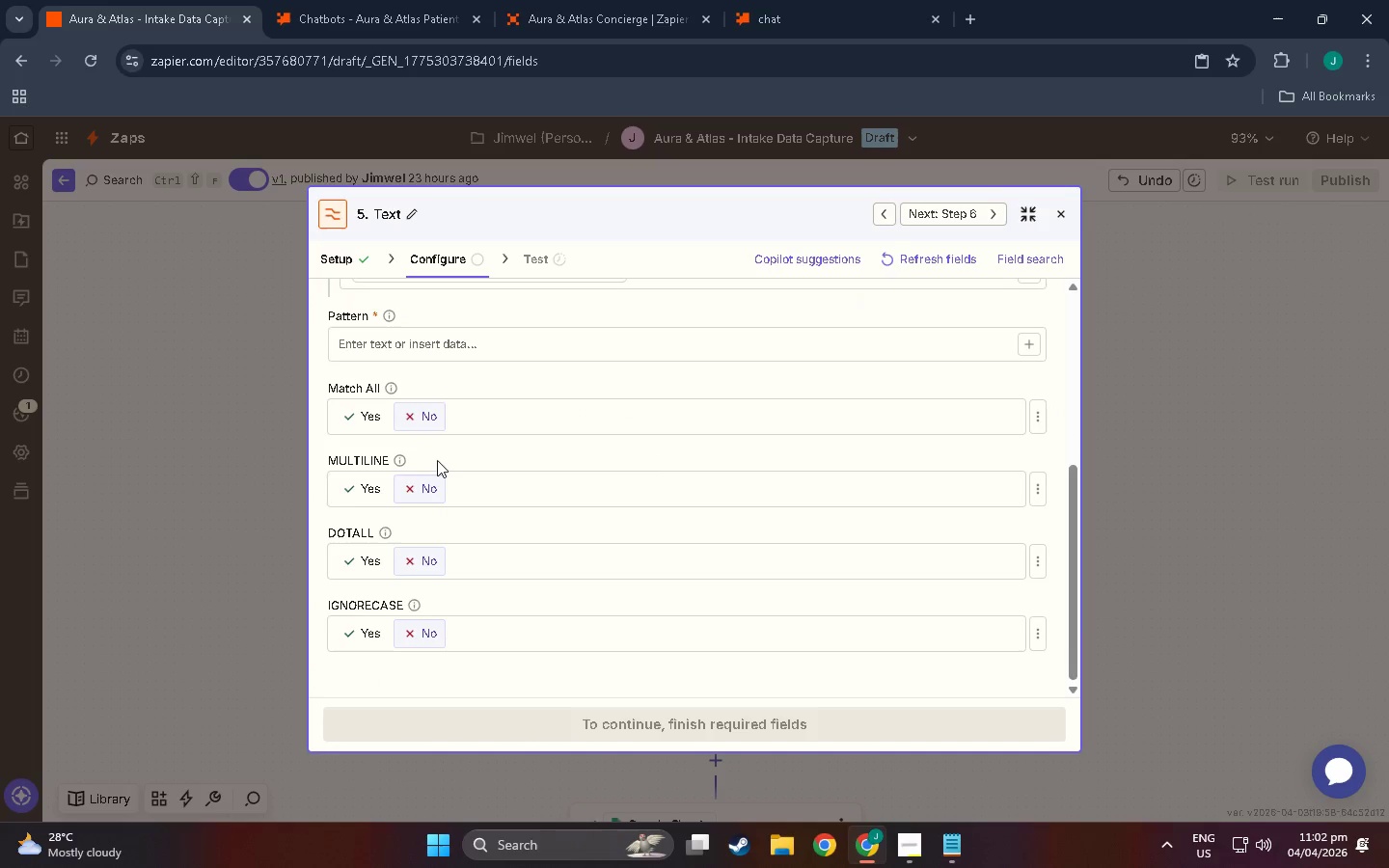 
scroll: coordinate [439, 467], scroll_direction: up, amount: 4.0
 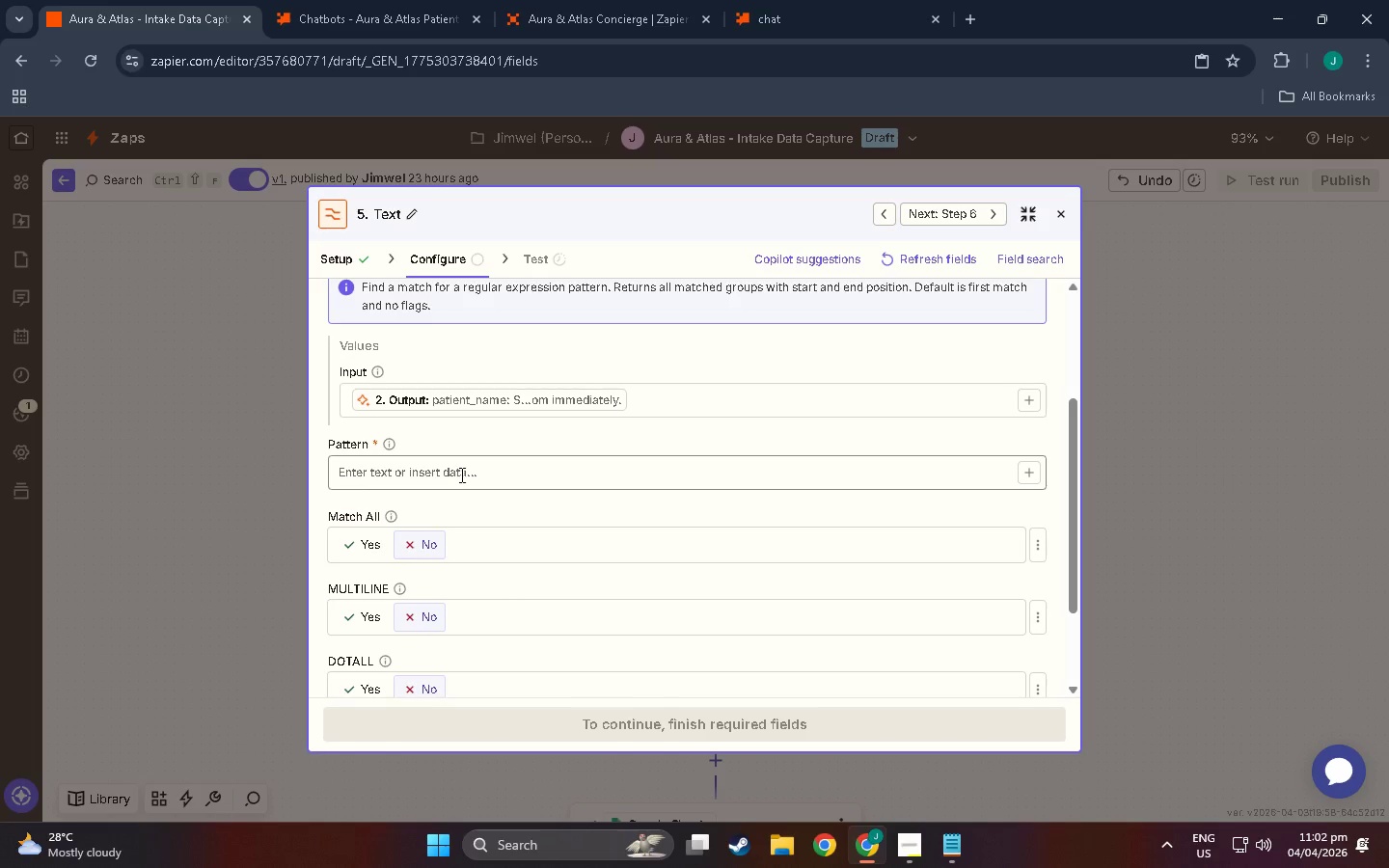 
left_click([460, 470])
 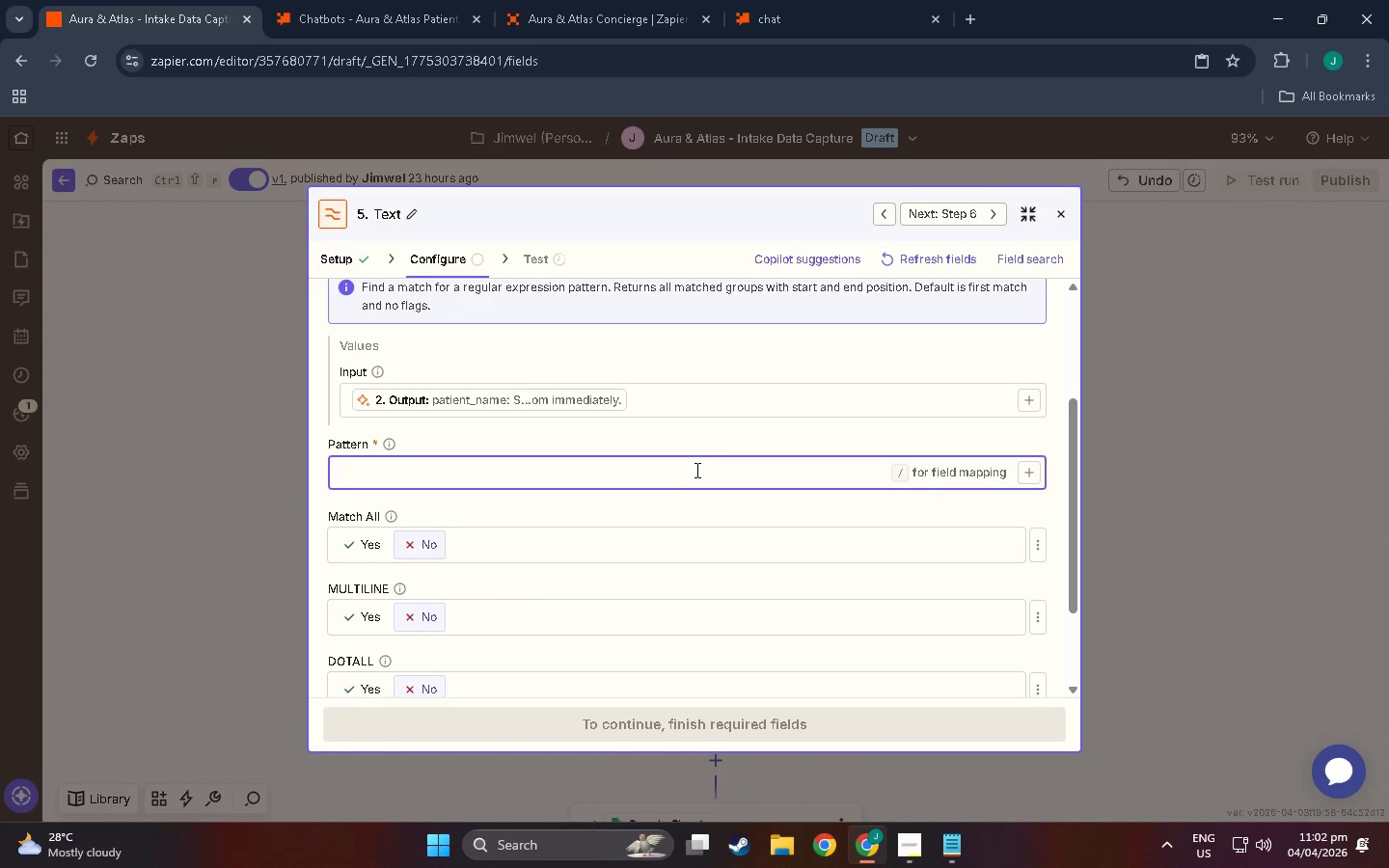 
type(appointment_type: (.+))
 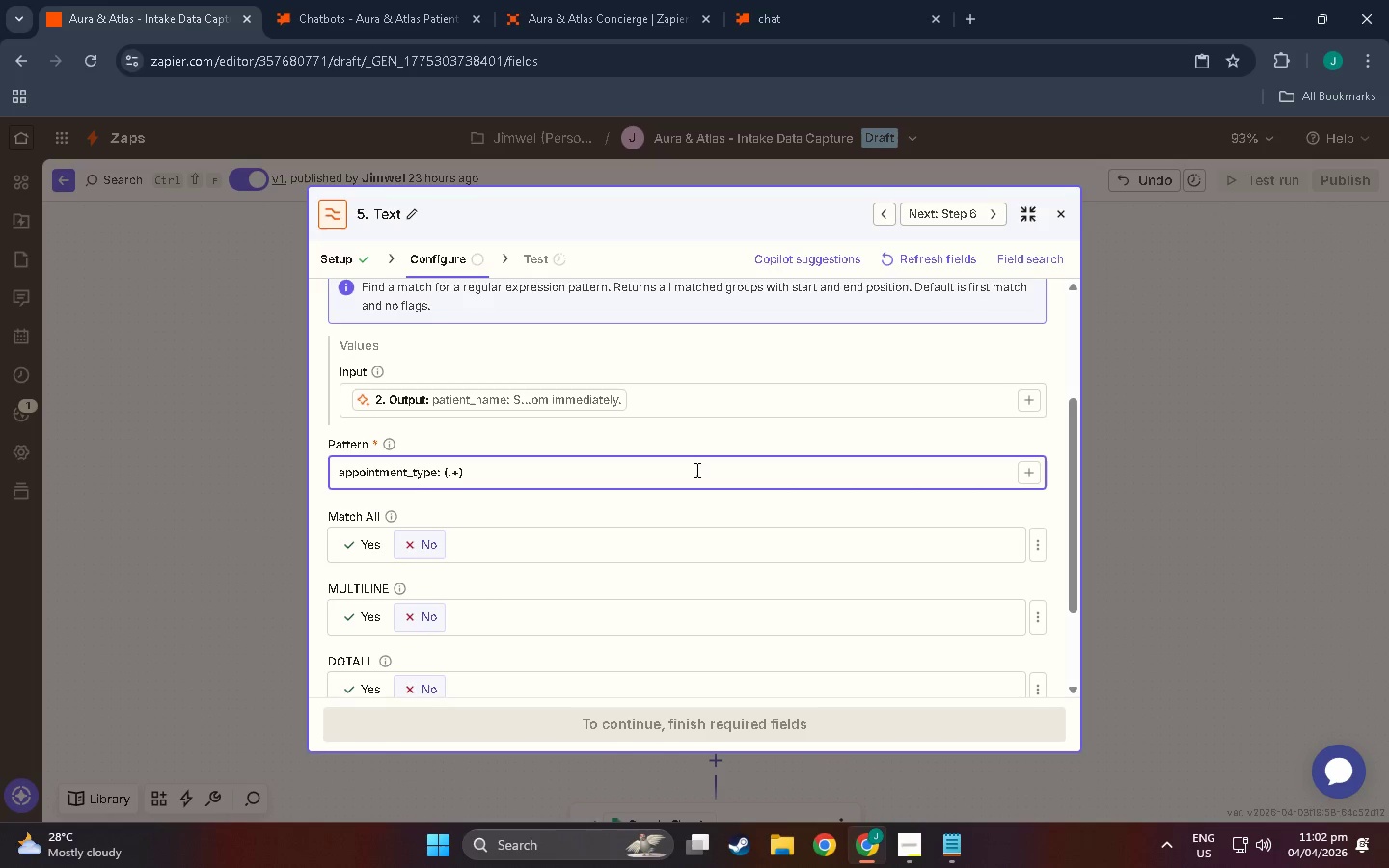 
left_click_drag(start_coordinate=[695, 470], to_coordinate=[254, 464])
 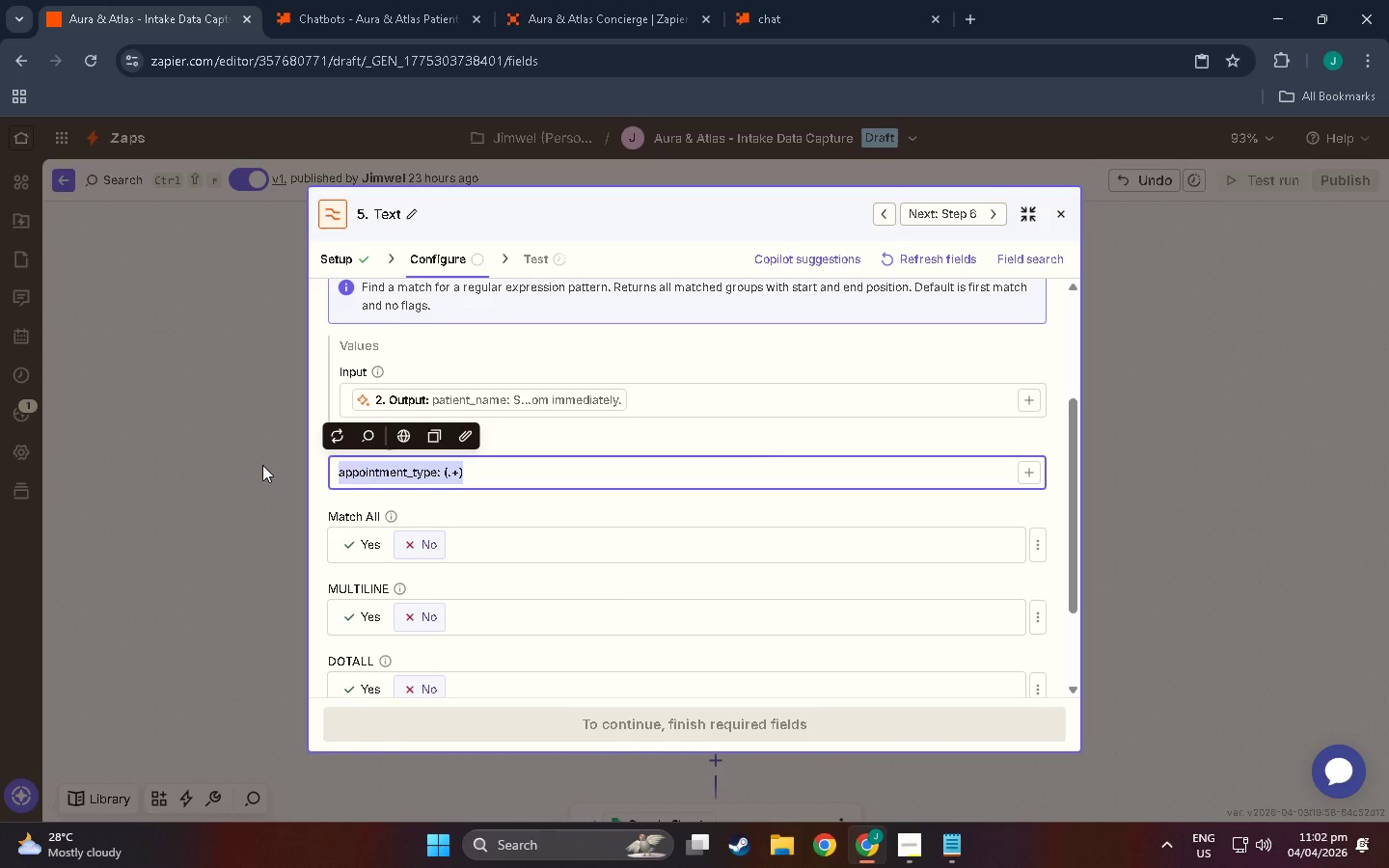 
key(Control+C)
 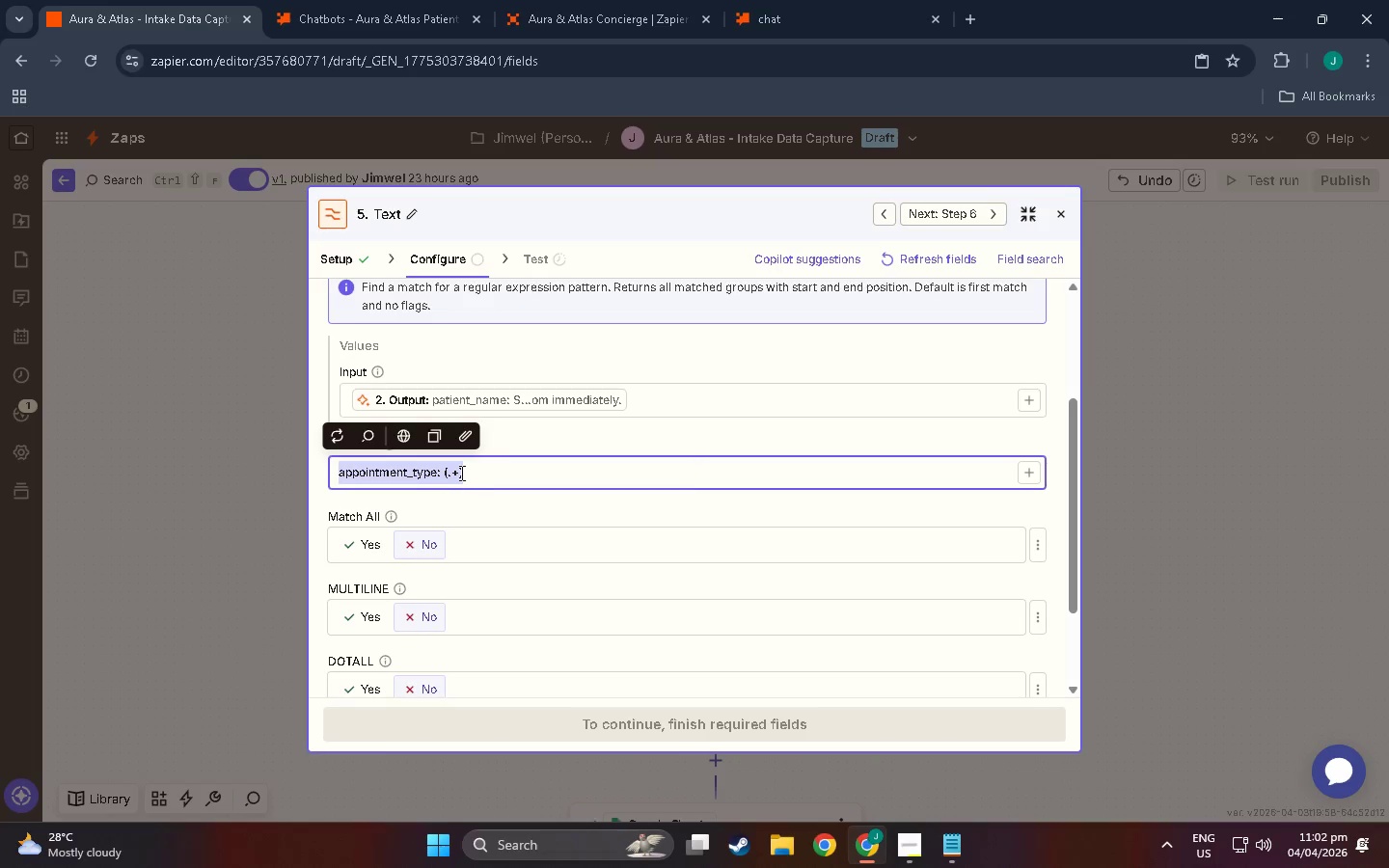 
left_click([460, 473])
 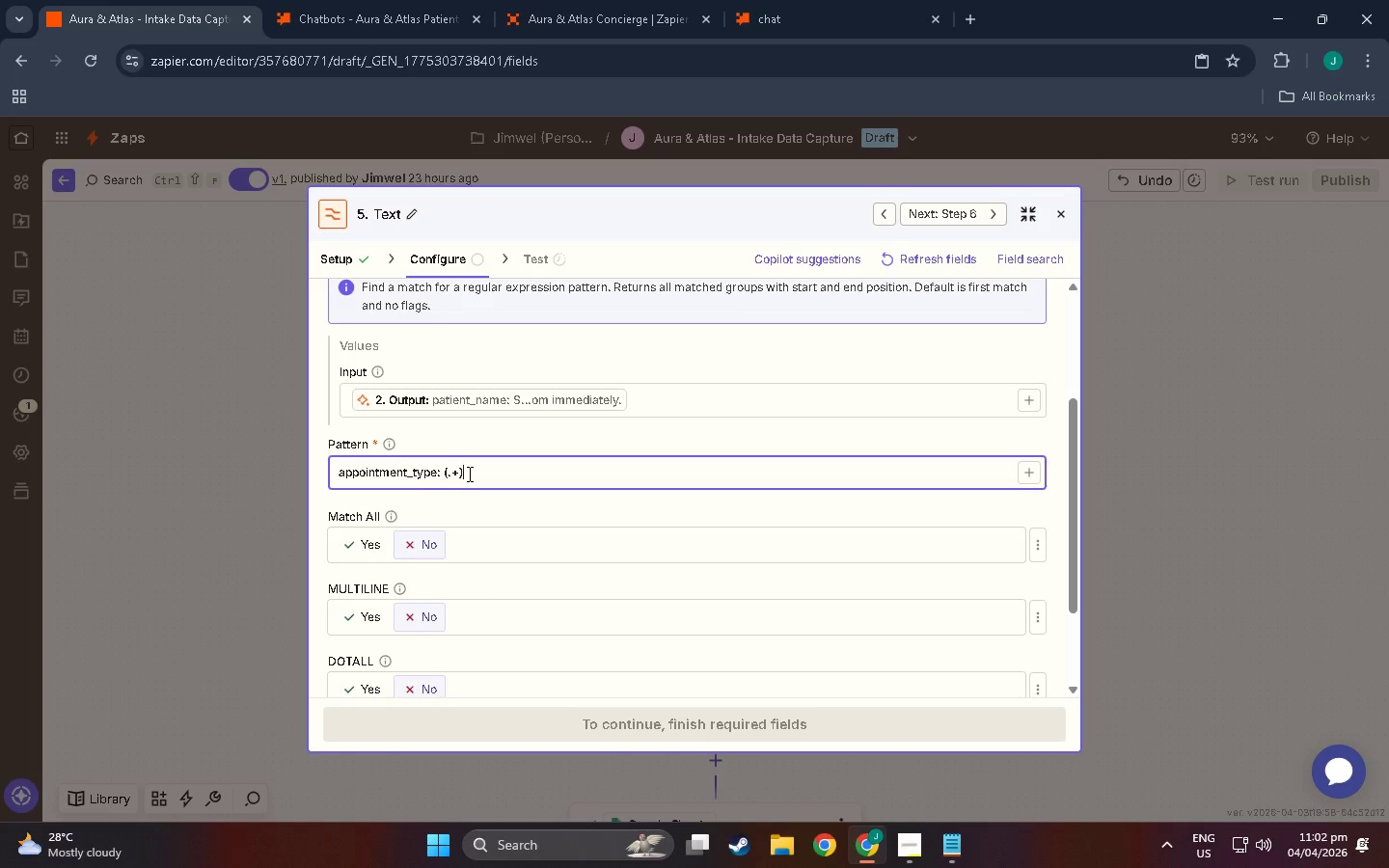 
left_click_drag(start_coordinate=[468, 474], to_coordinate=[445, 474])
 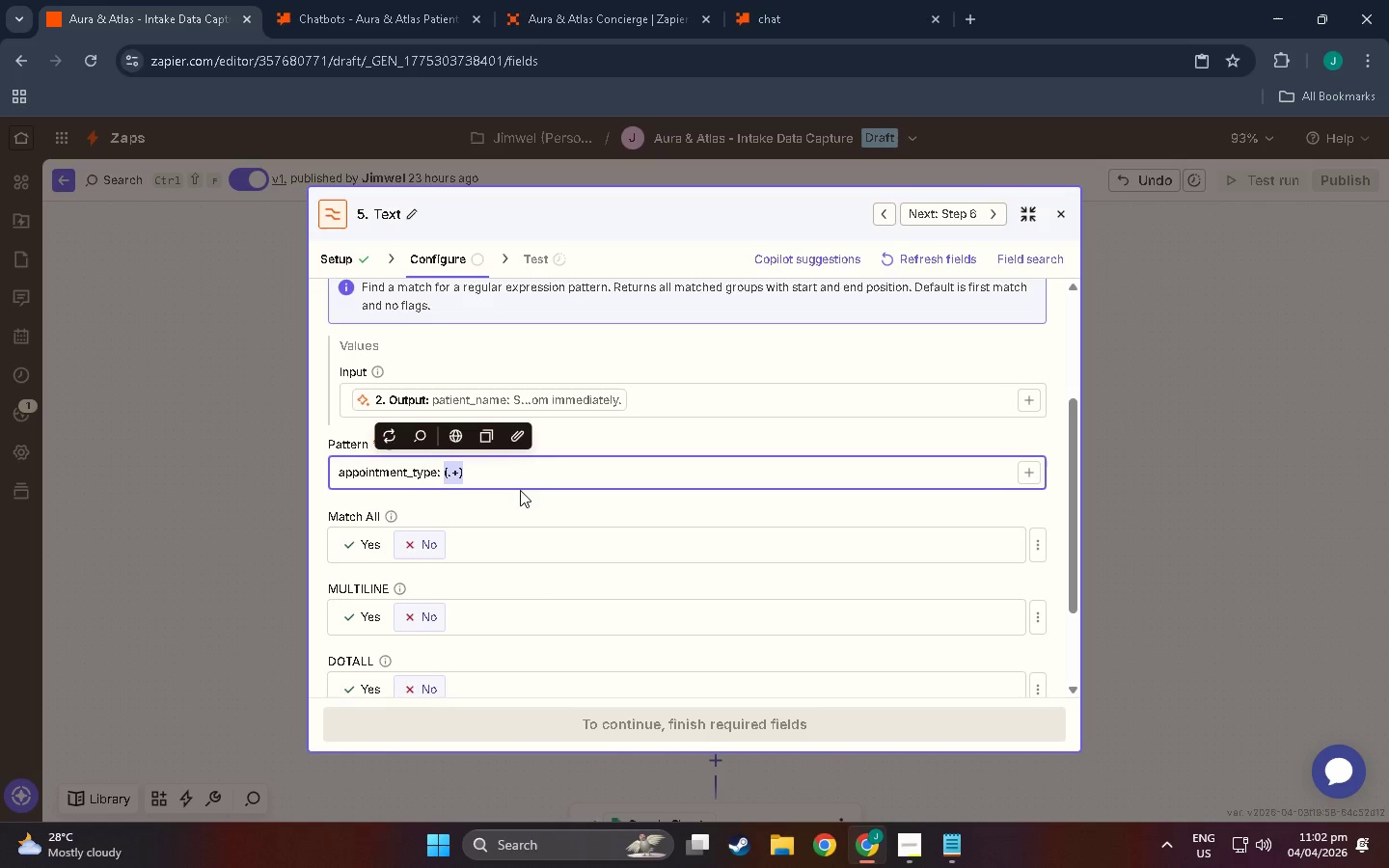 
key(Control+C)
 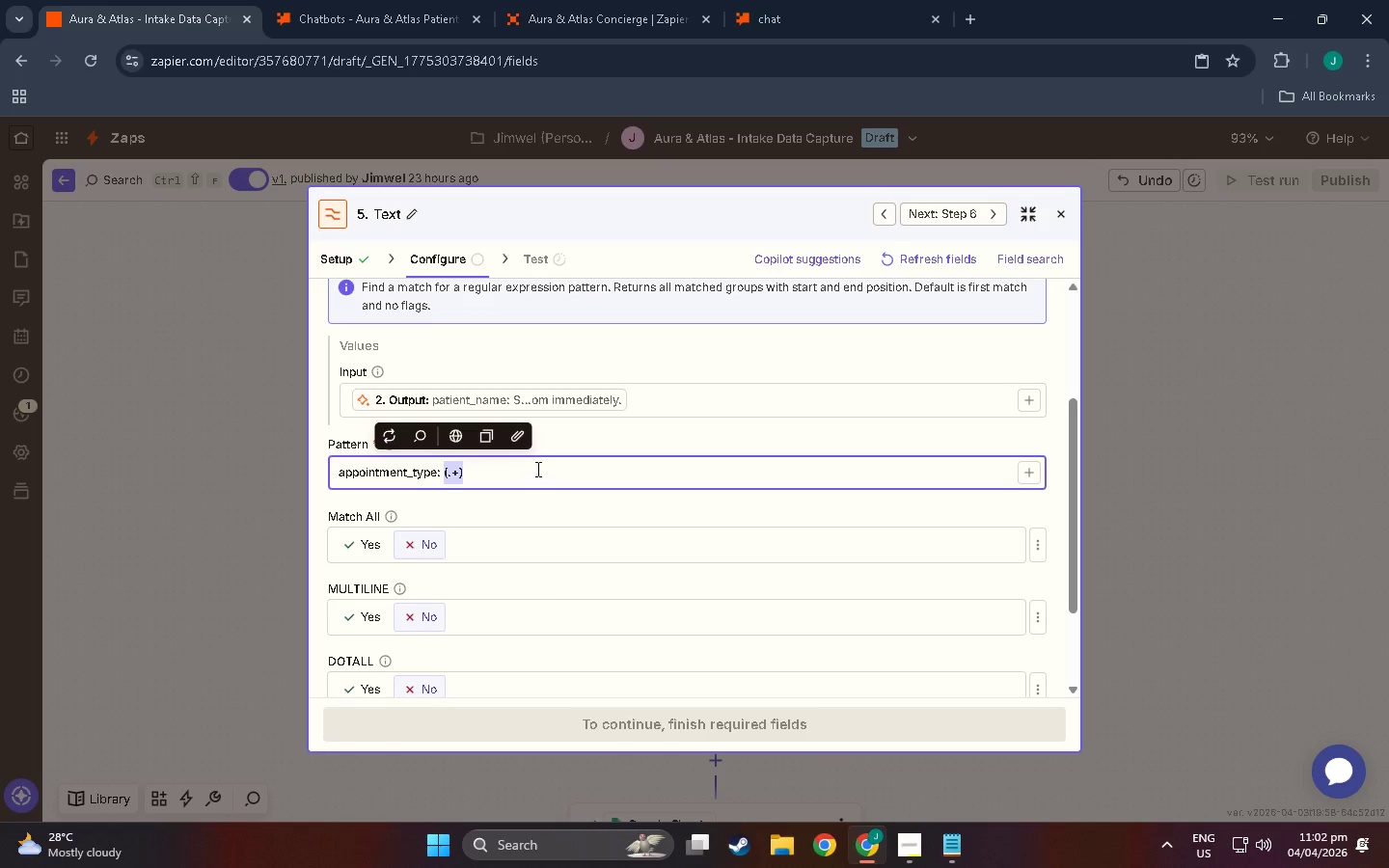 
left_click([536, 469])
 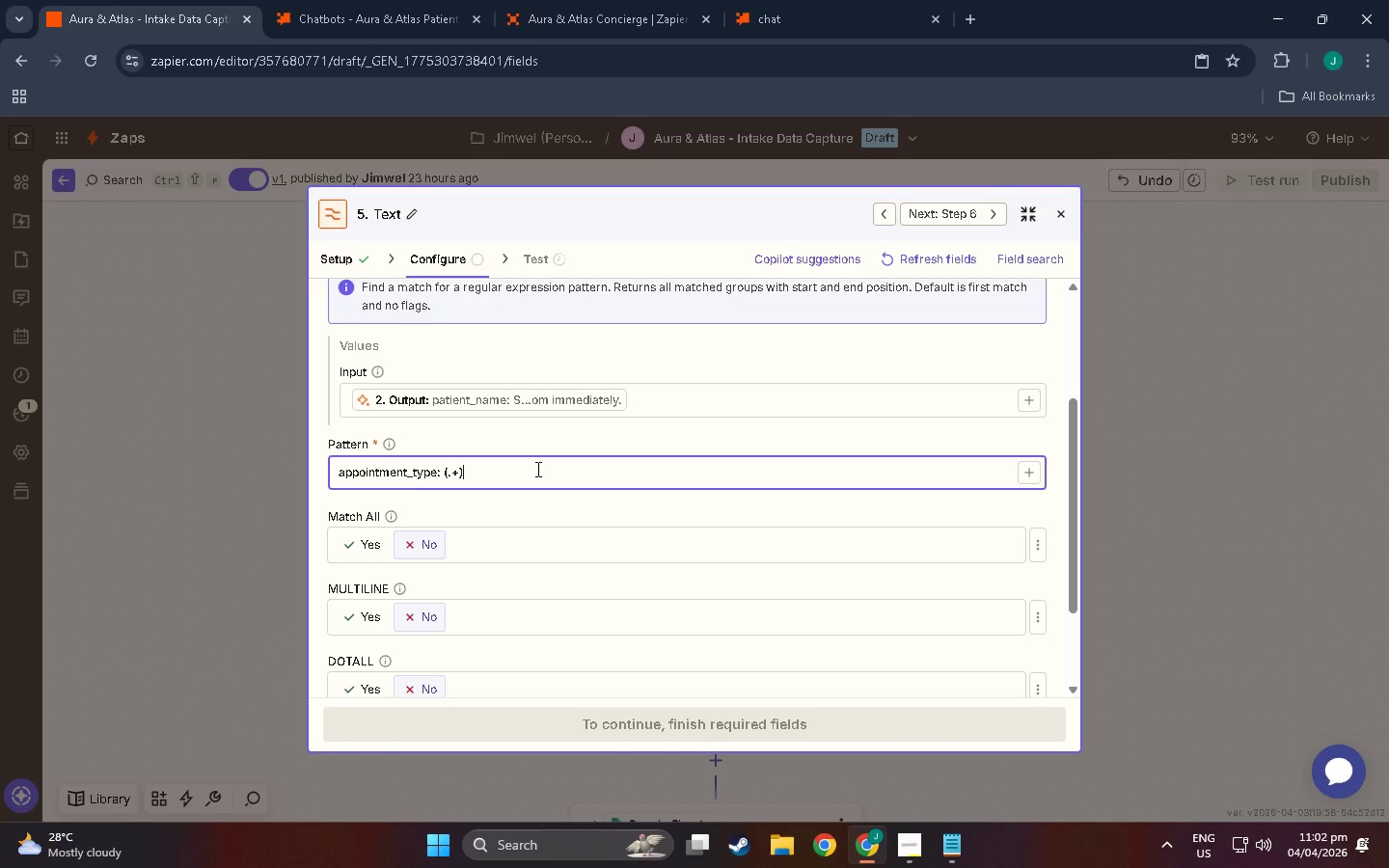 
scroll: coordinate [547, 581], scroll_direction: down, amount: 9.0
 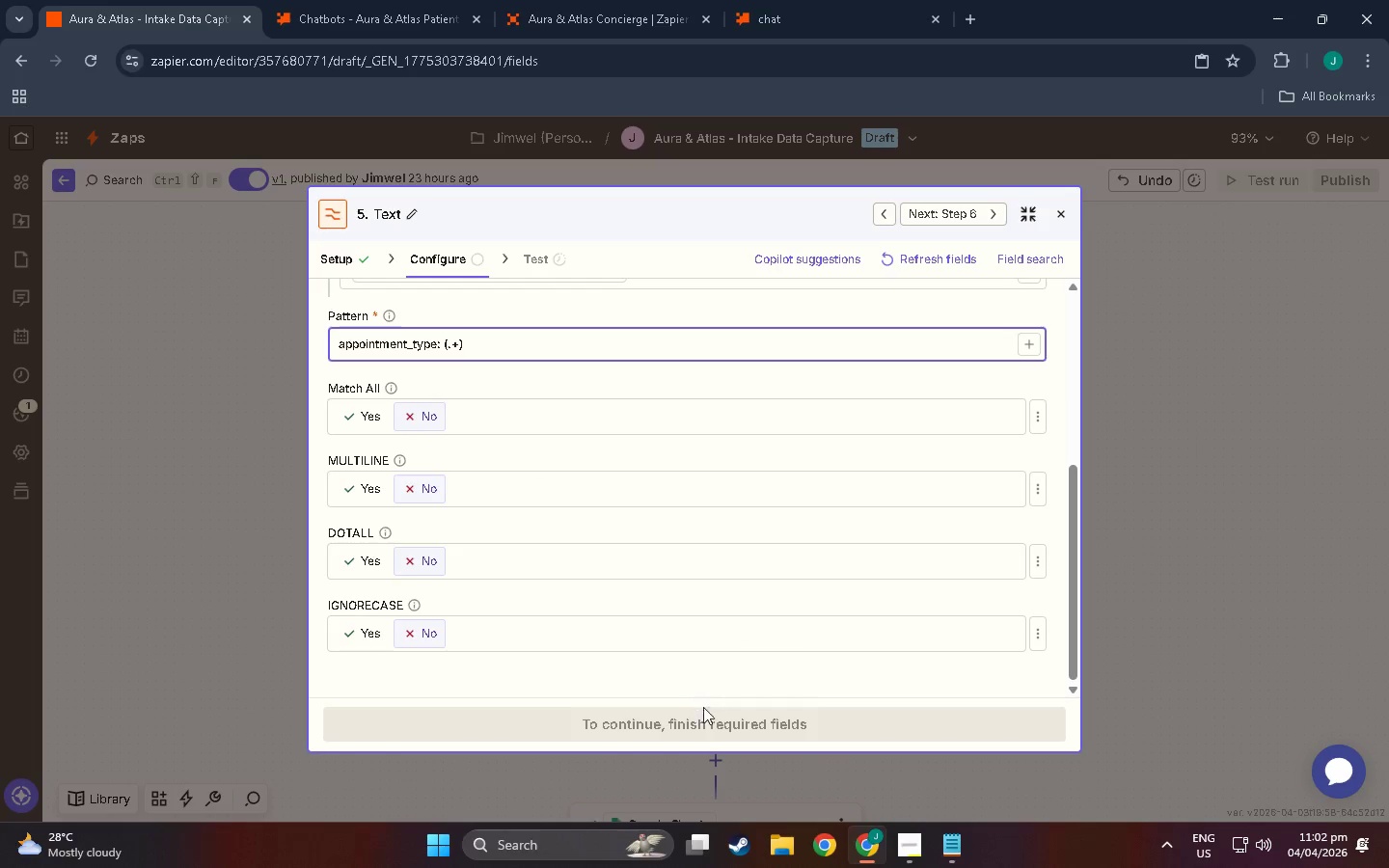 
left_click([695, 735])
 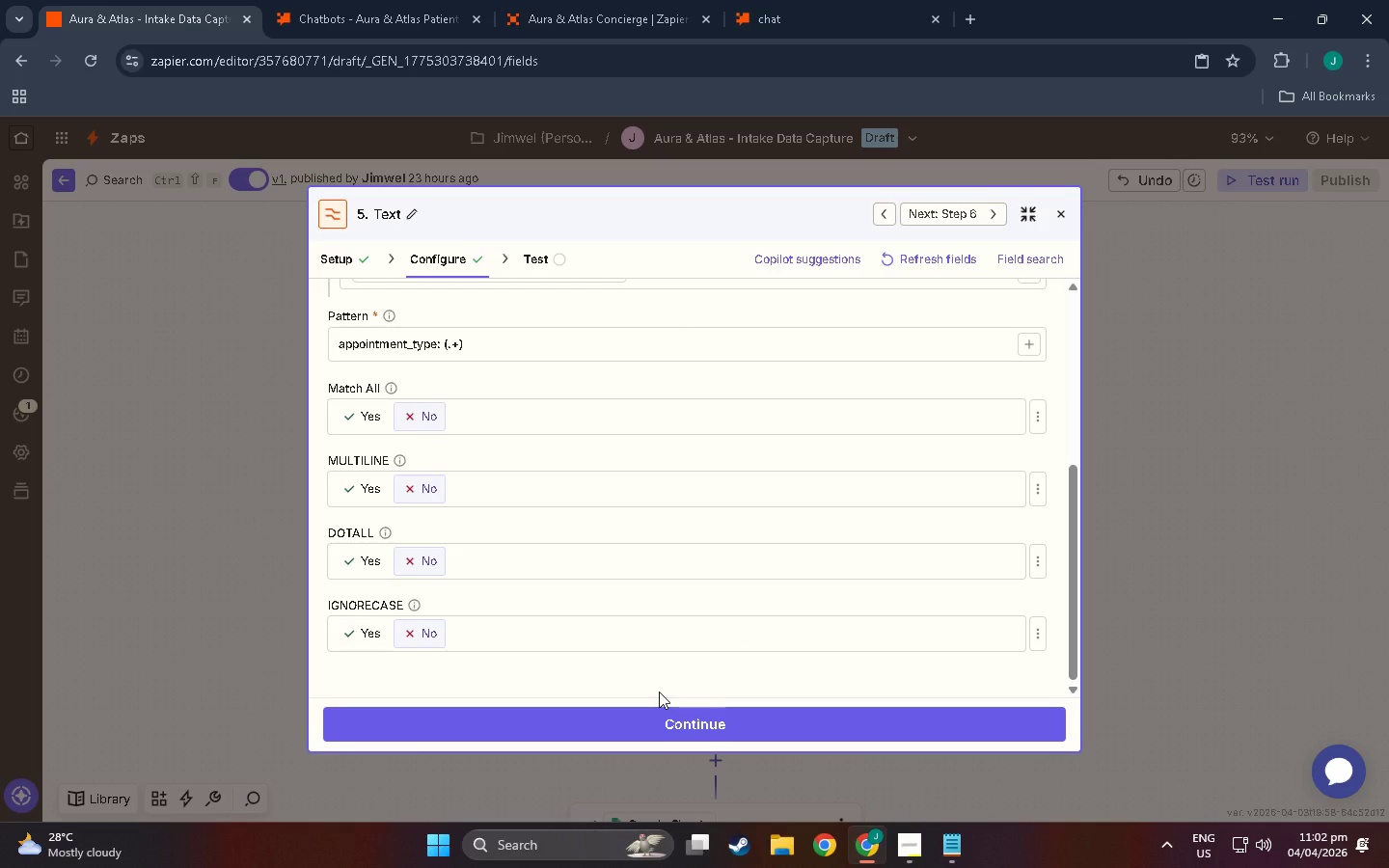 
left_click([668, 715])
 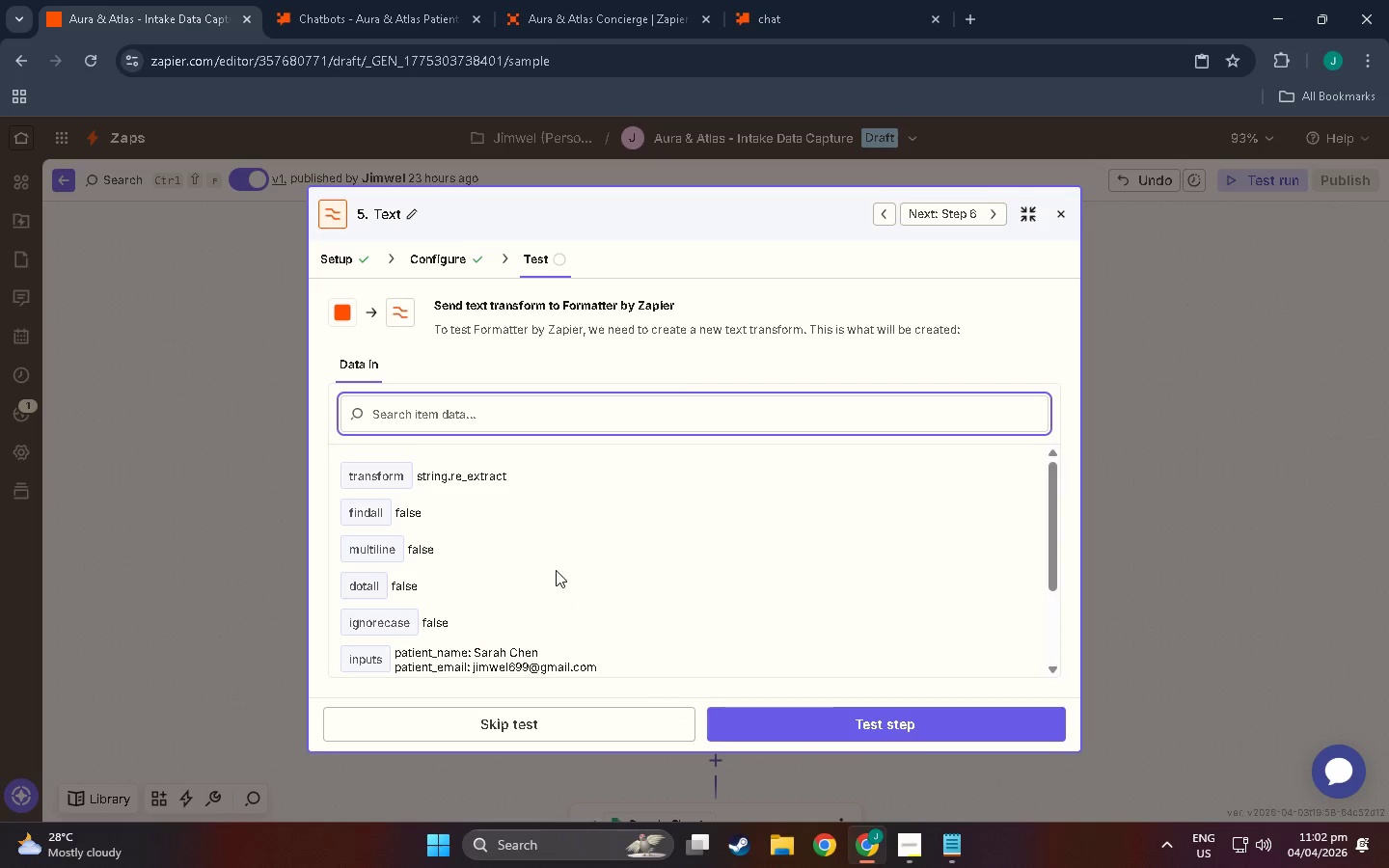 
scroll: coordinate [556, 532], scroll_direction: down, amount: 3.0
 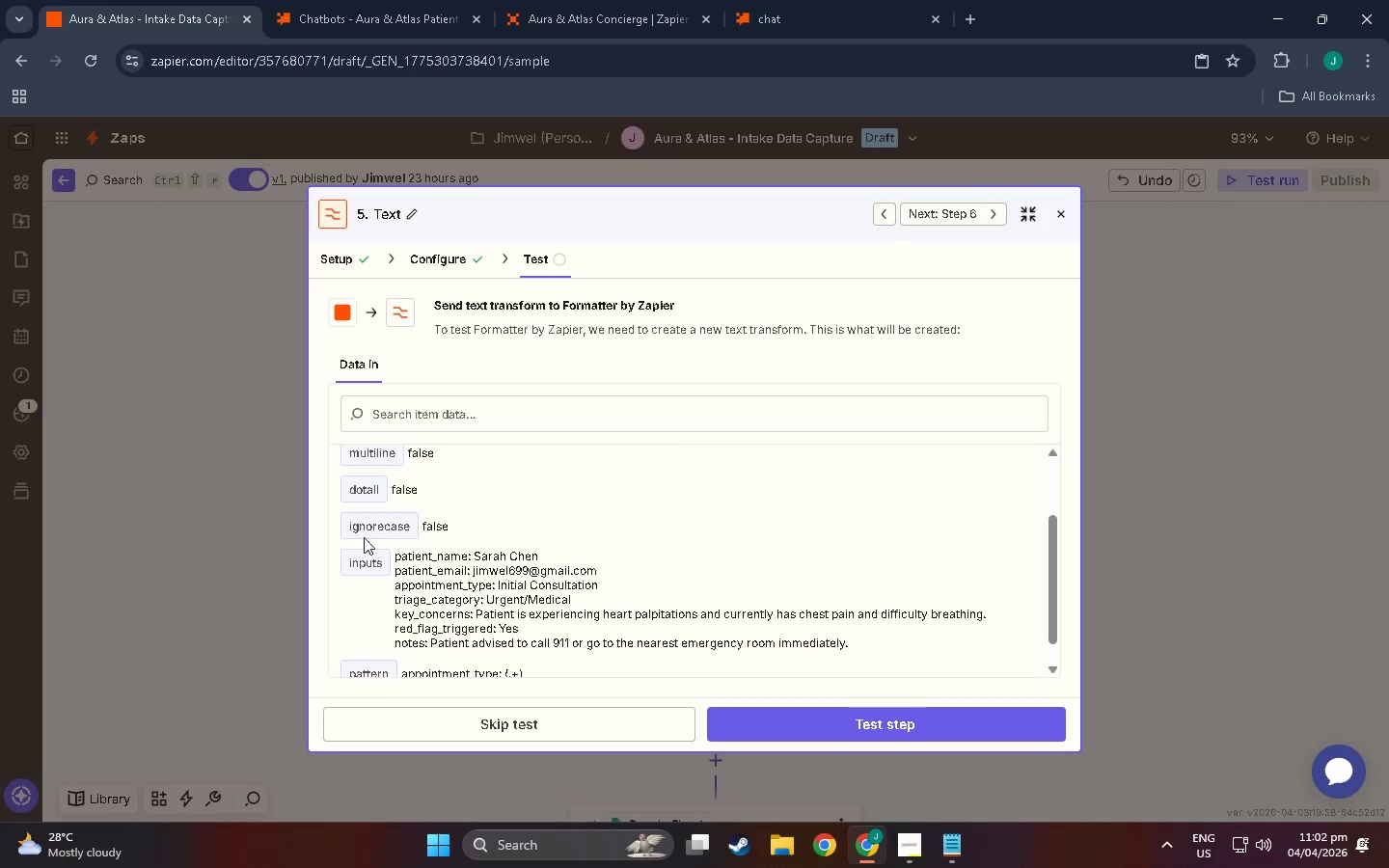 
wait(7.17)
 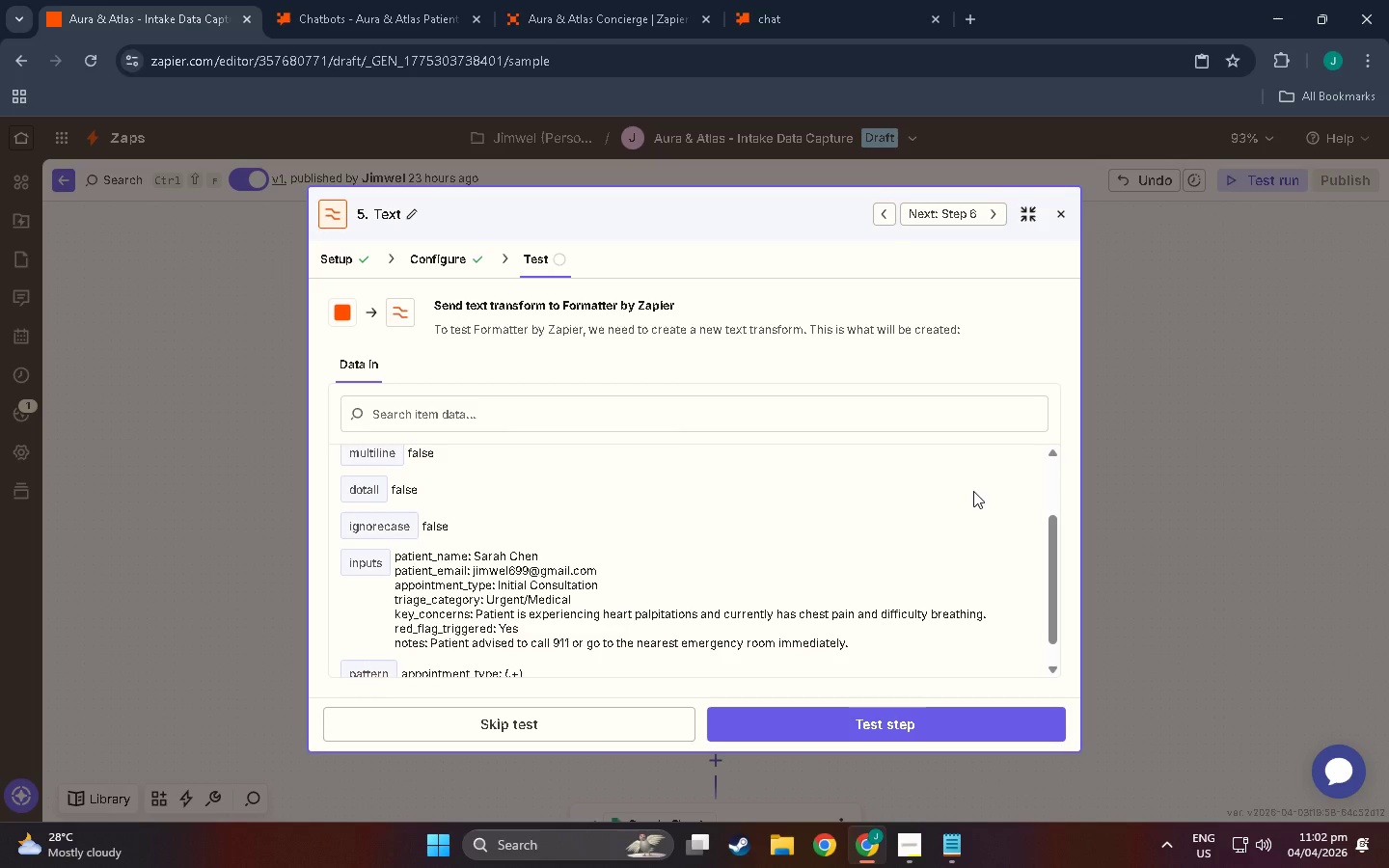 
scroll: coordinate [623, 647], scroll_direction: down, amount: 4.0
 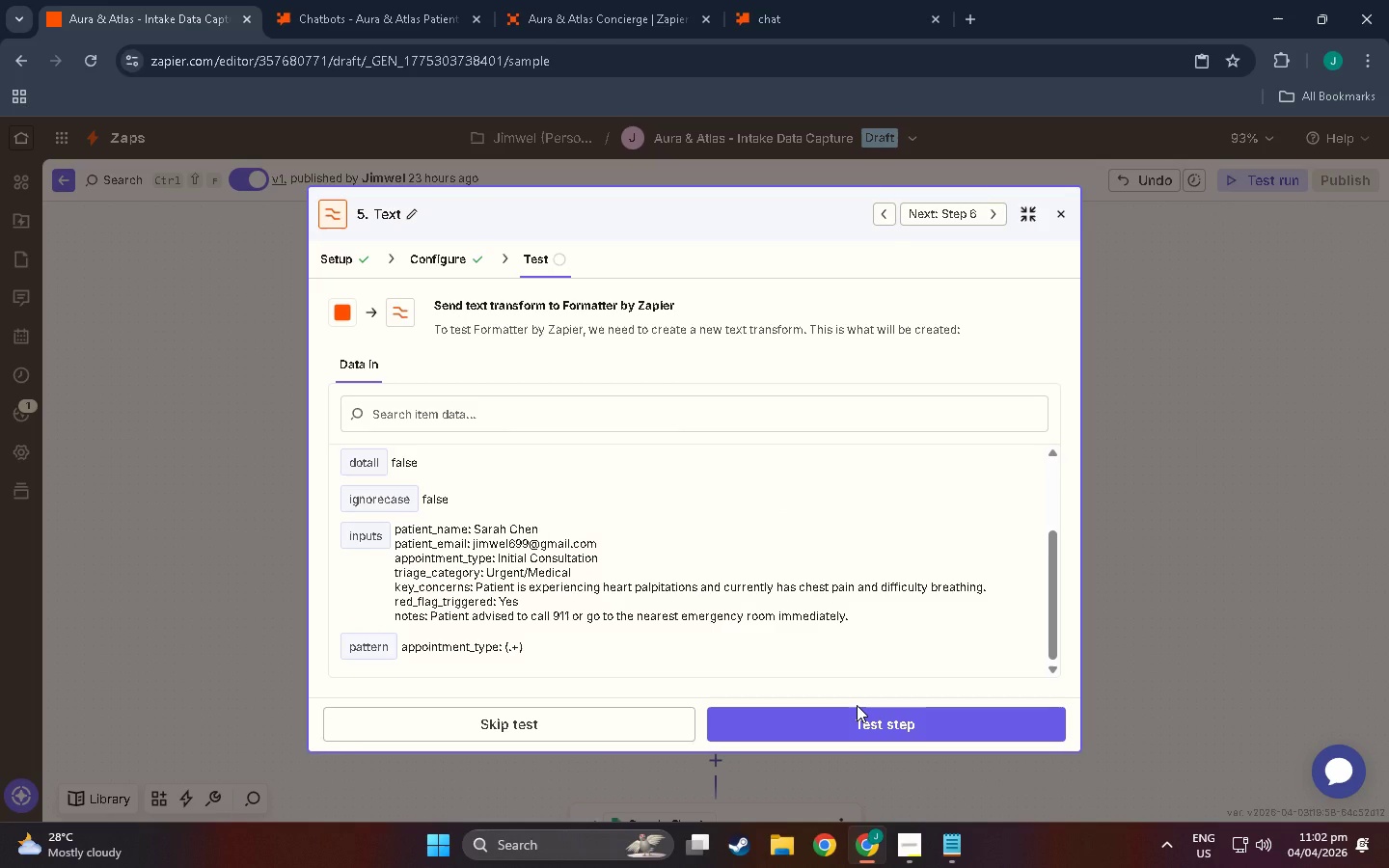 
wait(18.67)
 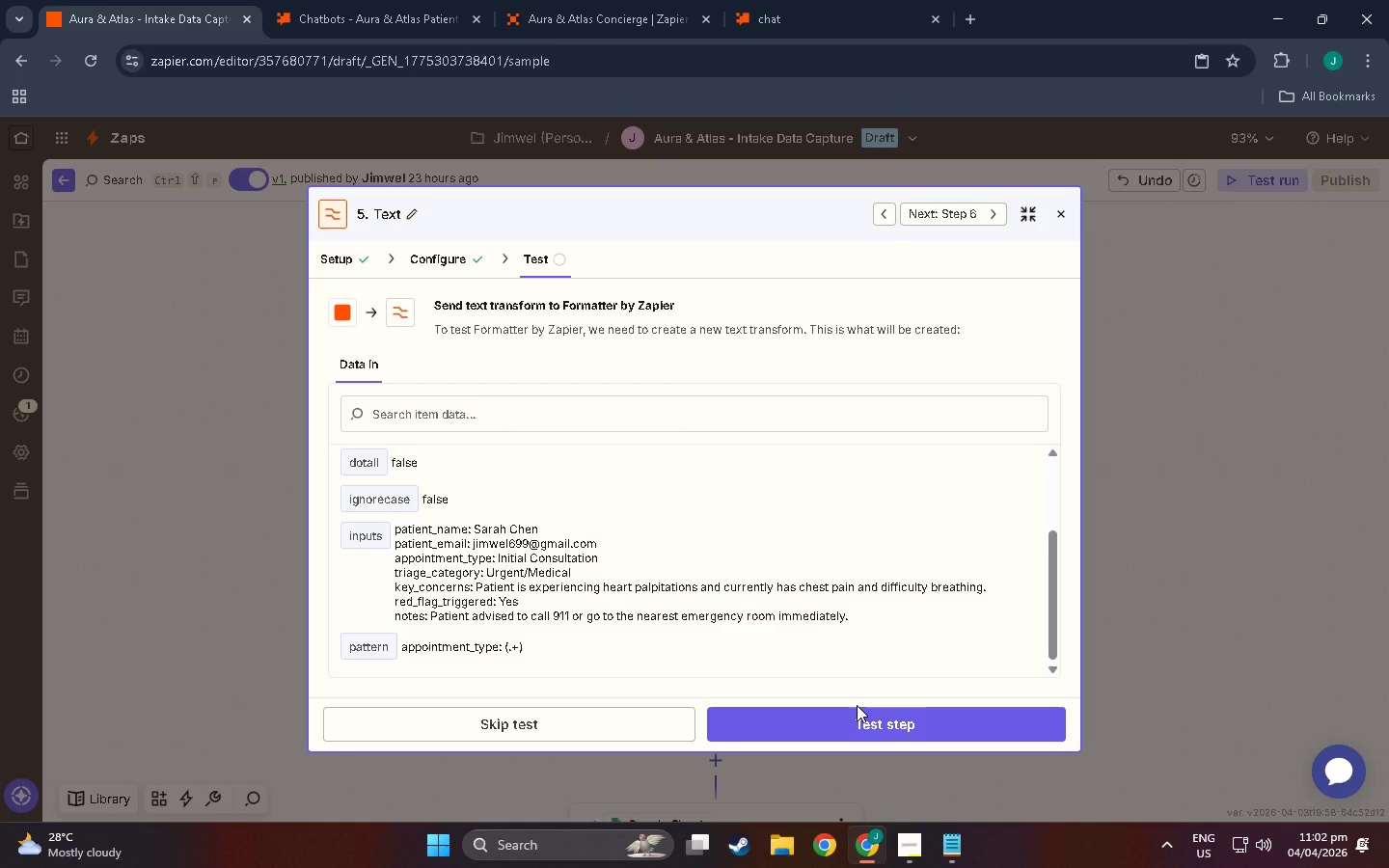 
left_click([868, 718])
 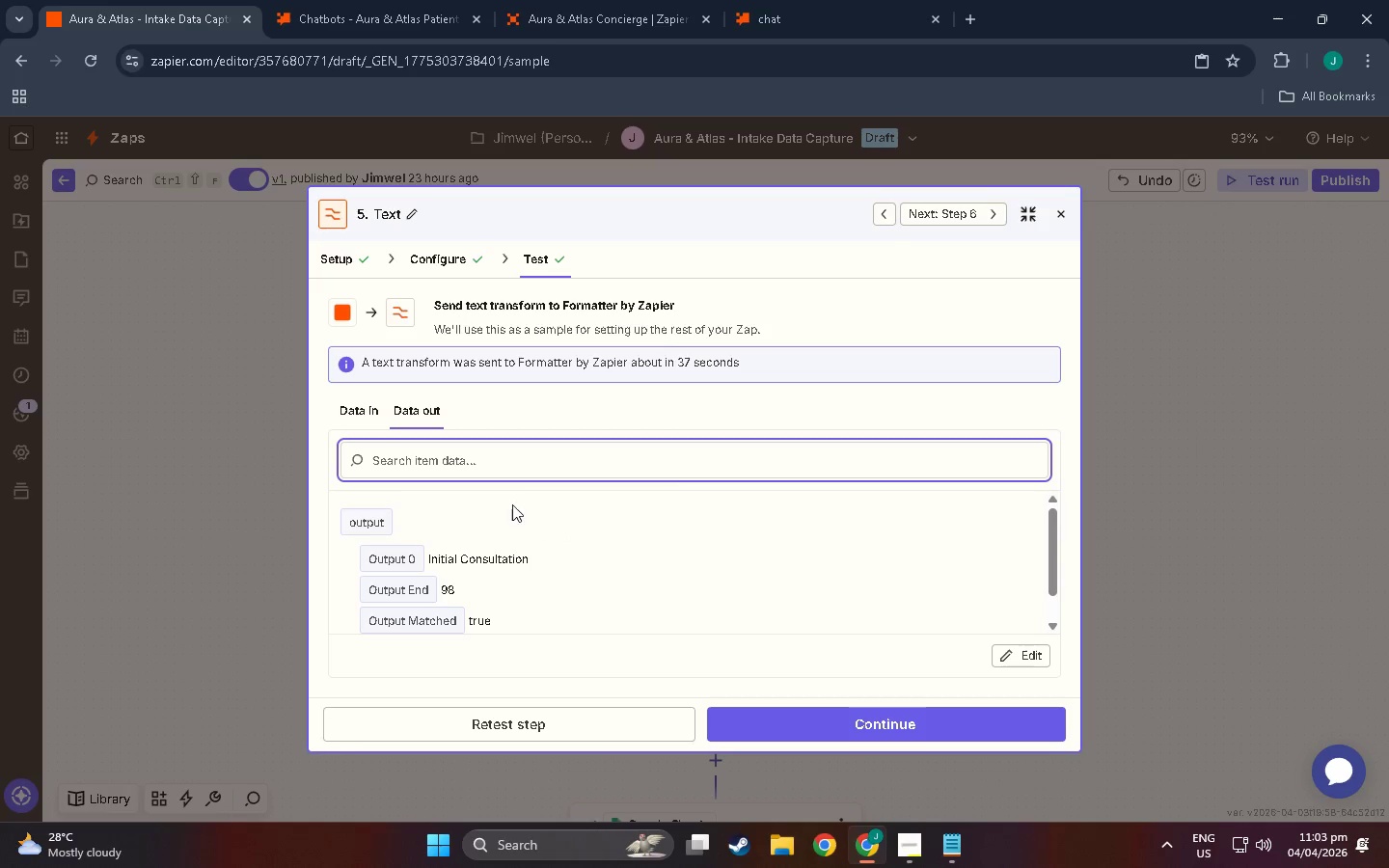 
wait(36.89)
 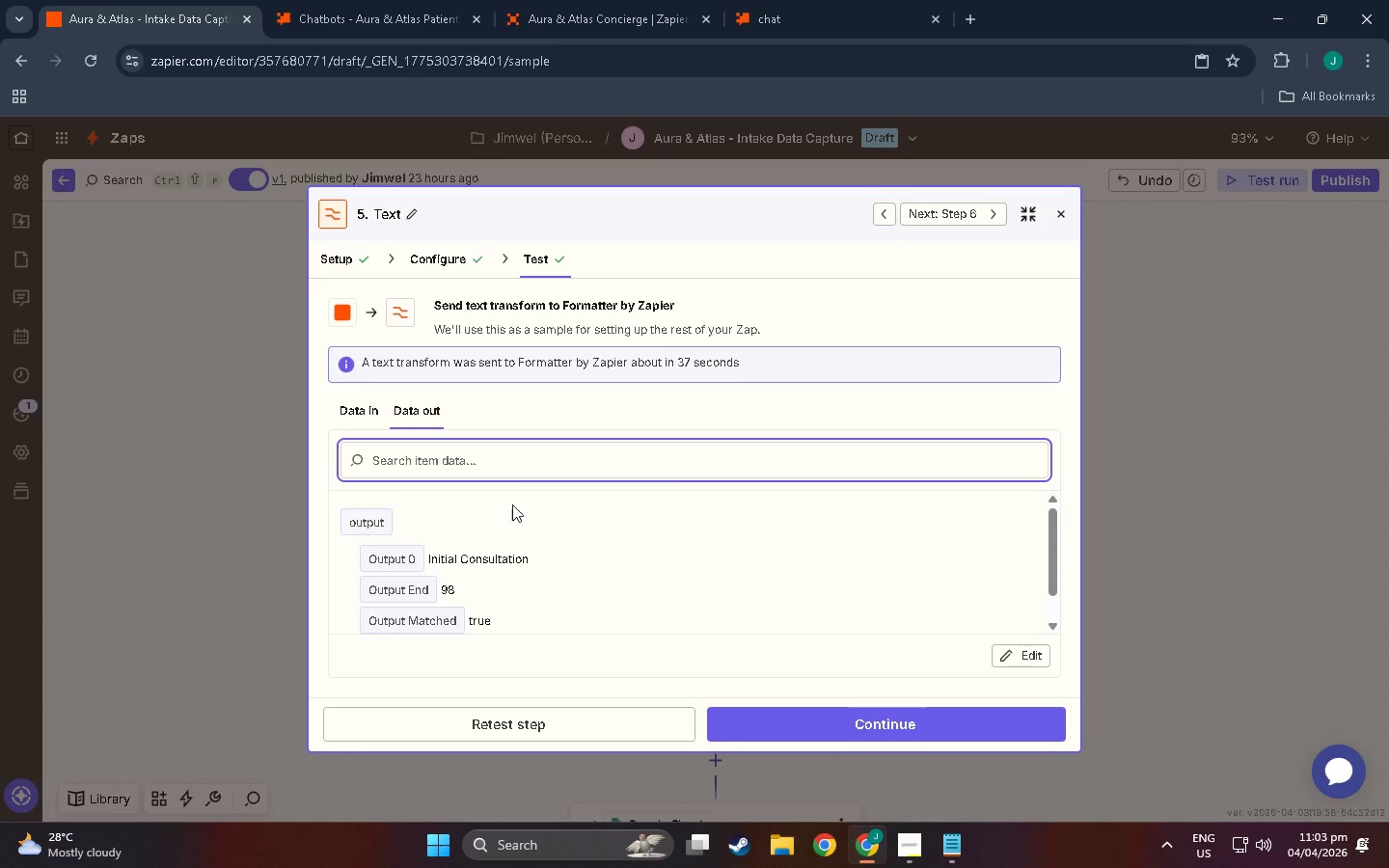 
left_click([803, 711])
 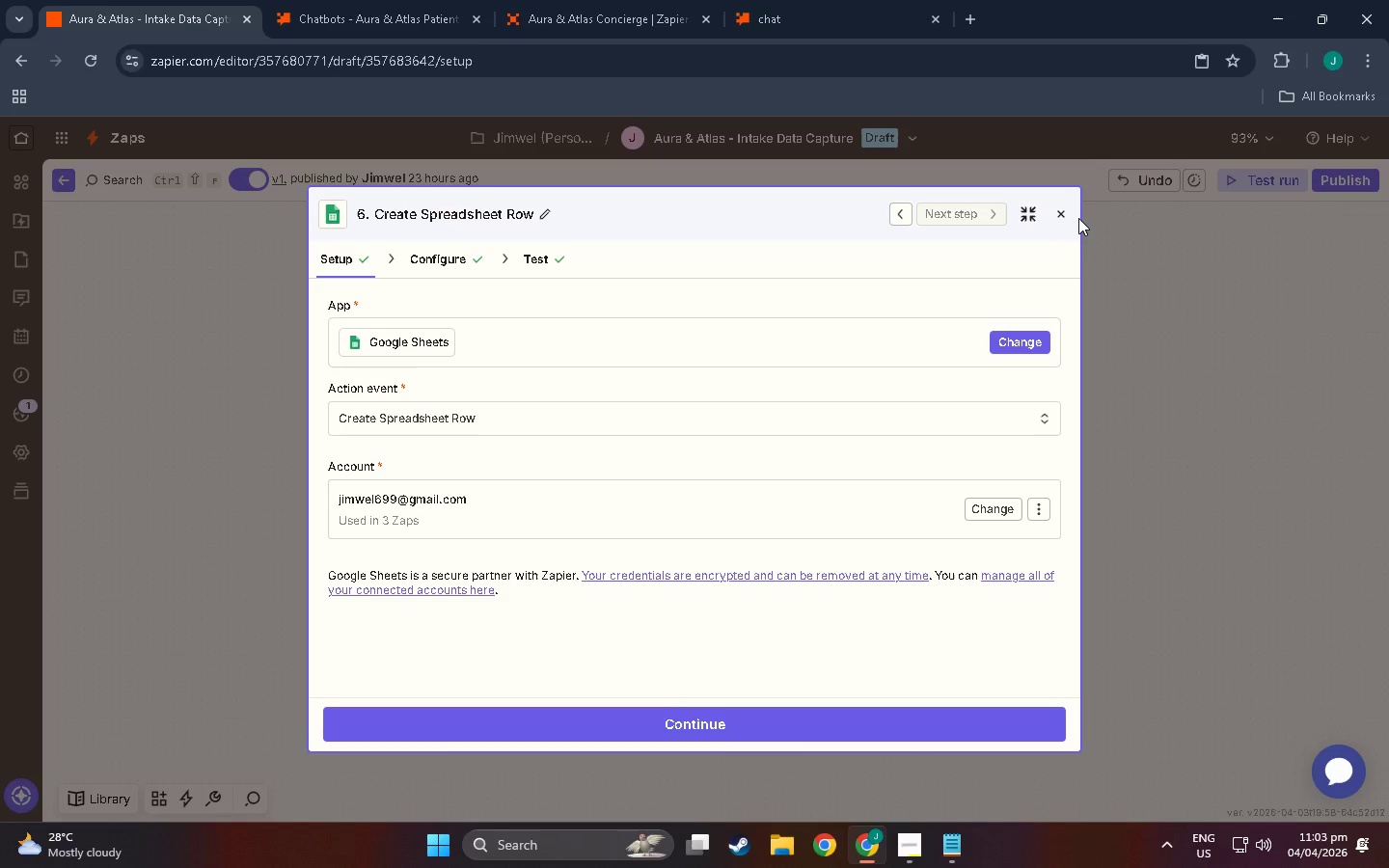 
left_click([1066, 214])
 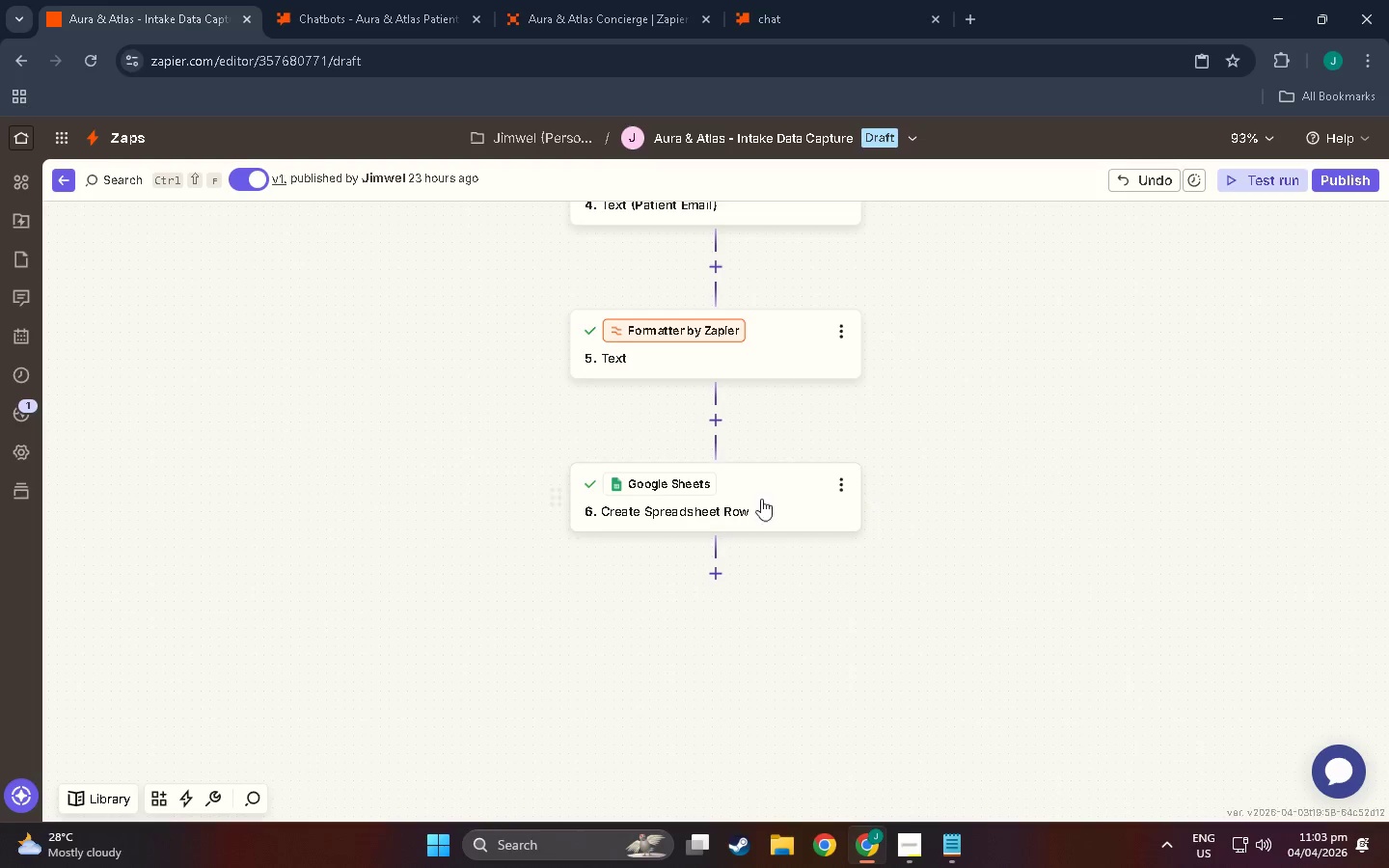 
scroll: coordinate [731, 491], scroll_direction: up, amount: 2.0
 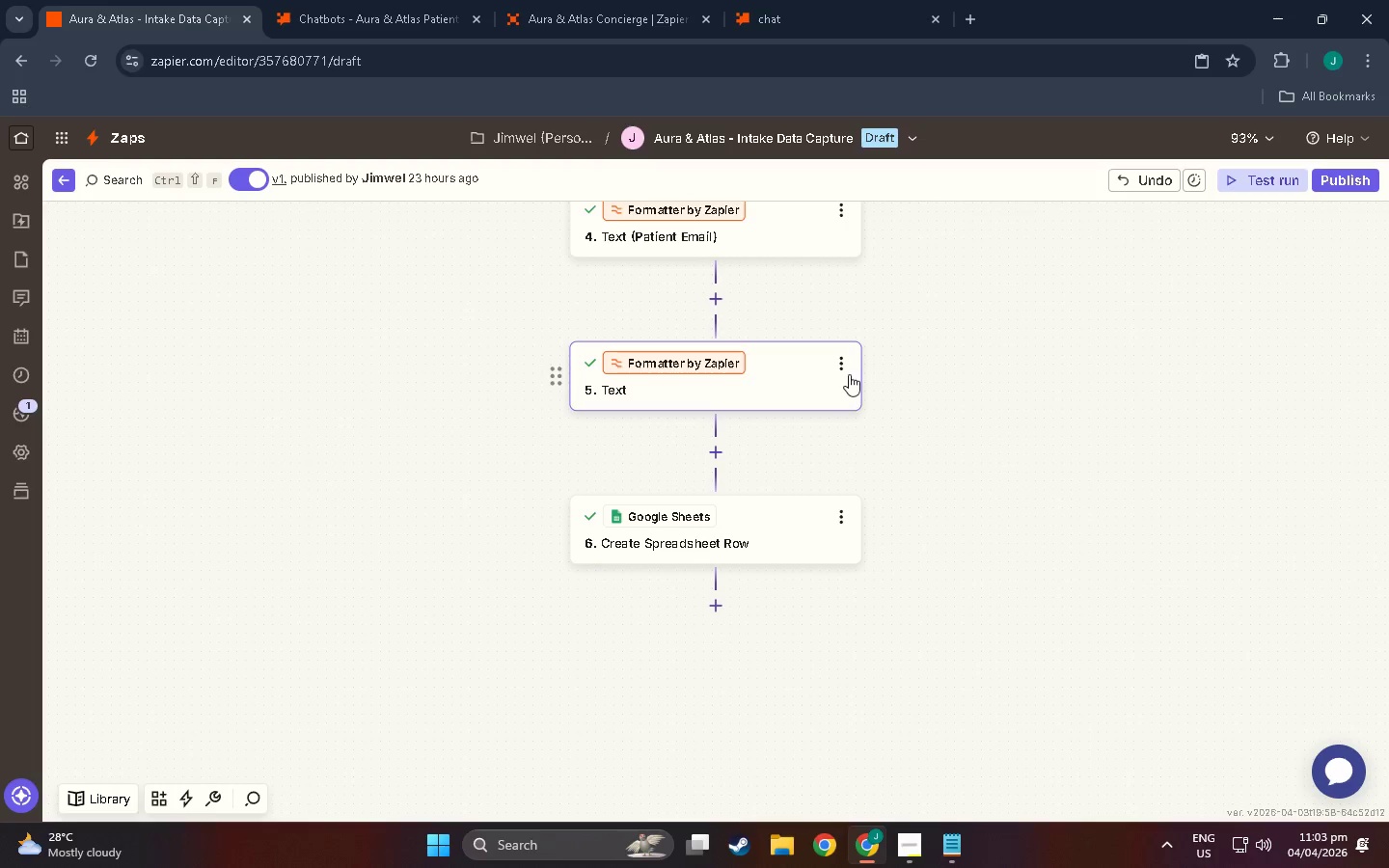 
left_click([839, 369])
 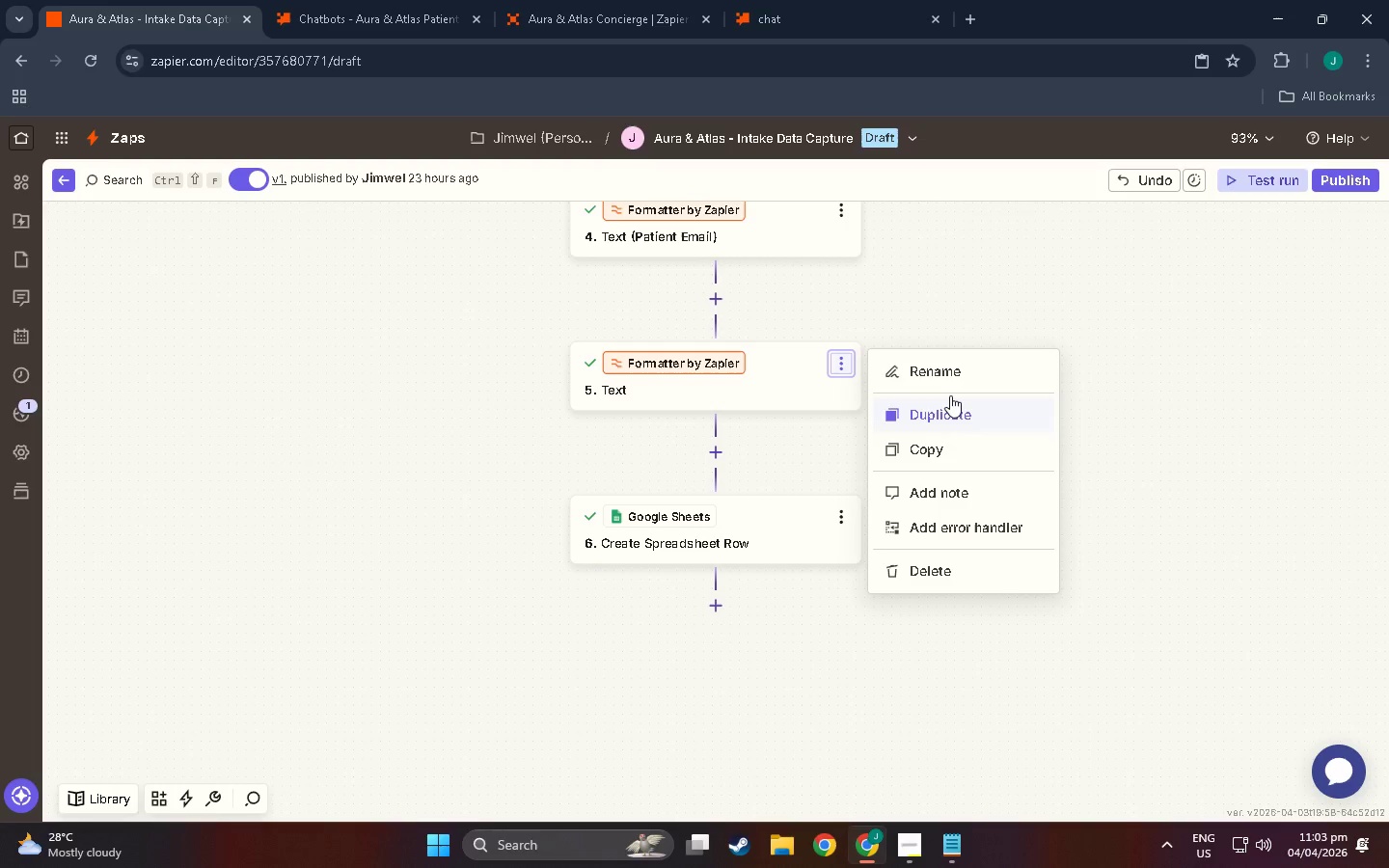 
left_click([950, 381])
 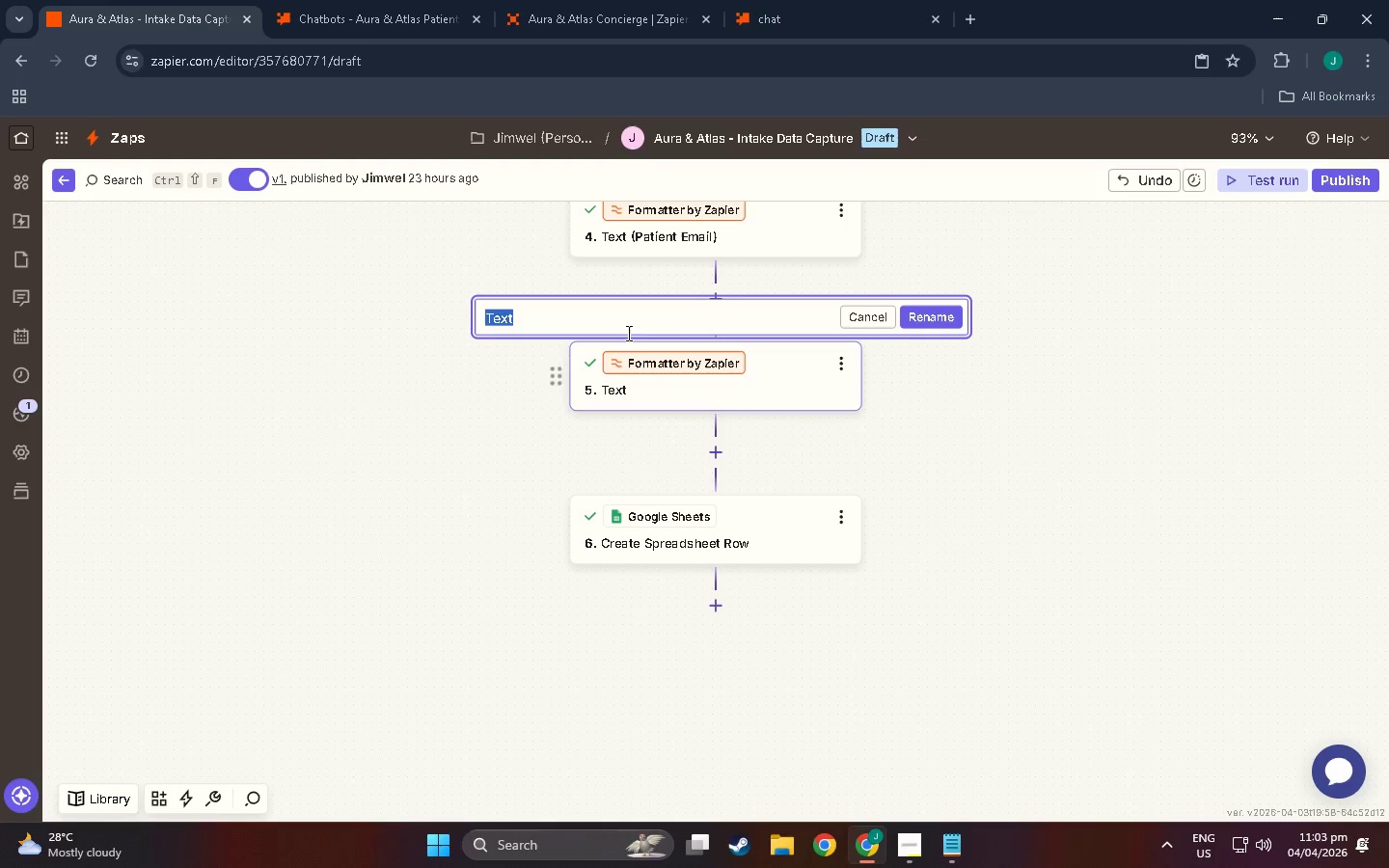 
left_click([622, 324])
 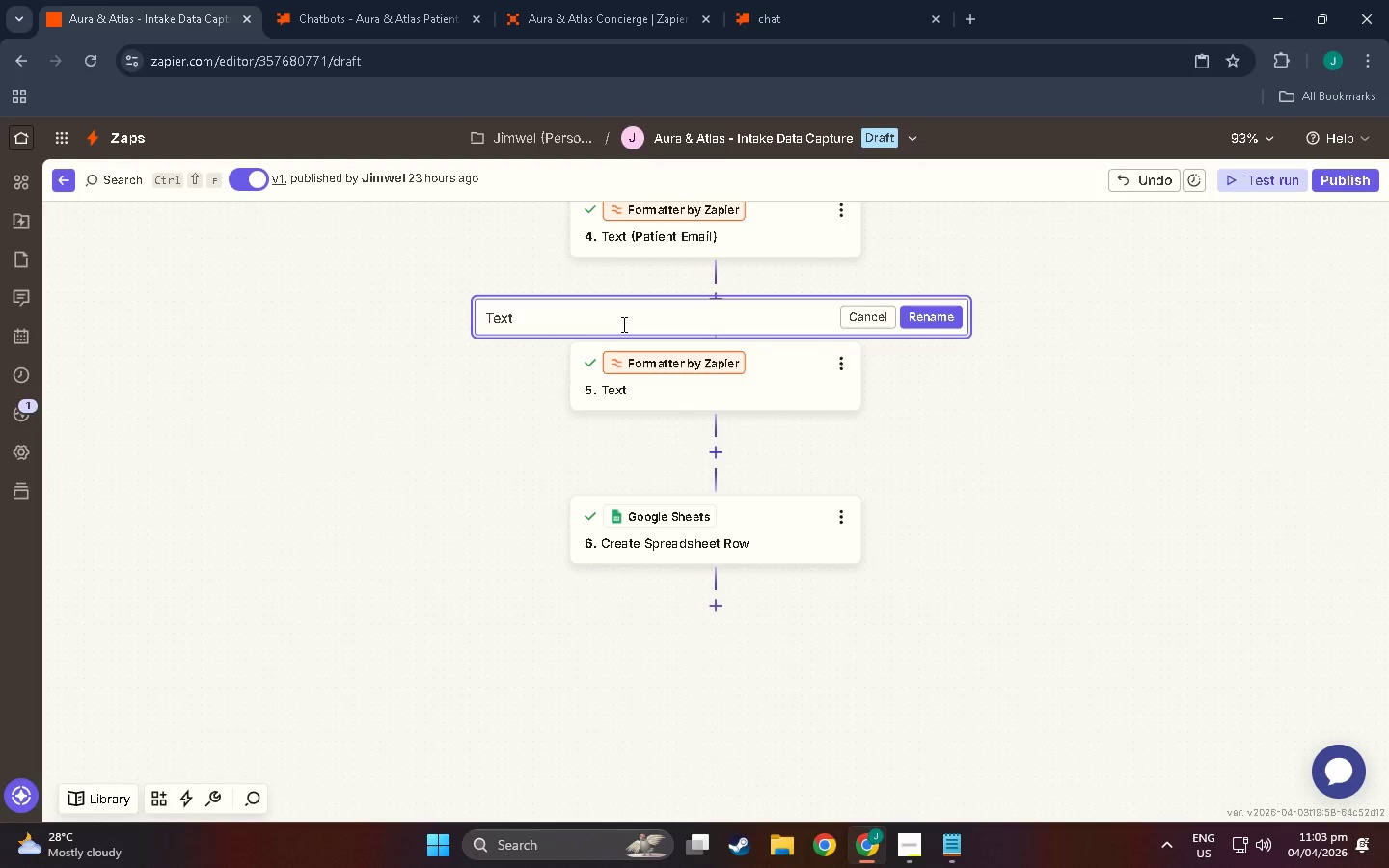 
type( (Aoo)
key(Backspace)
key(Backspace)
type(ppoui)
key(Backspace)
type(ntment Type))
key(Tab)
 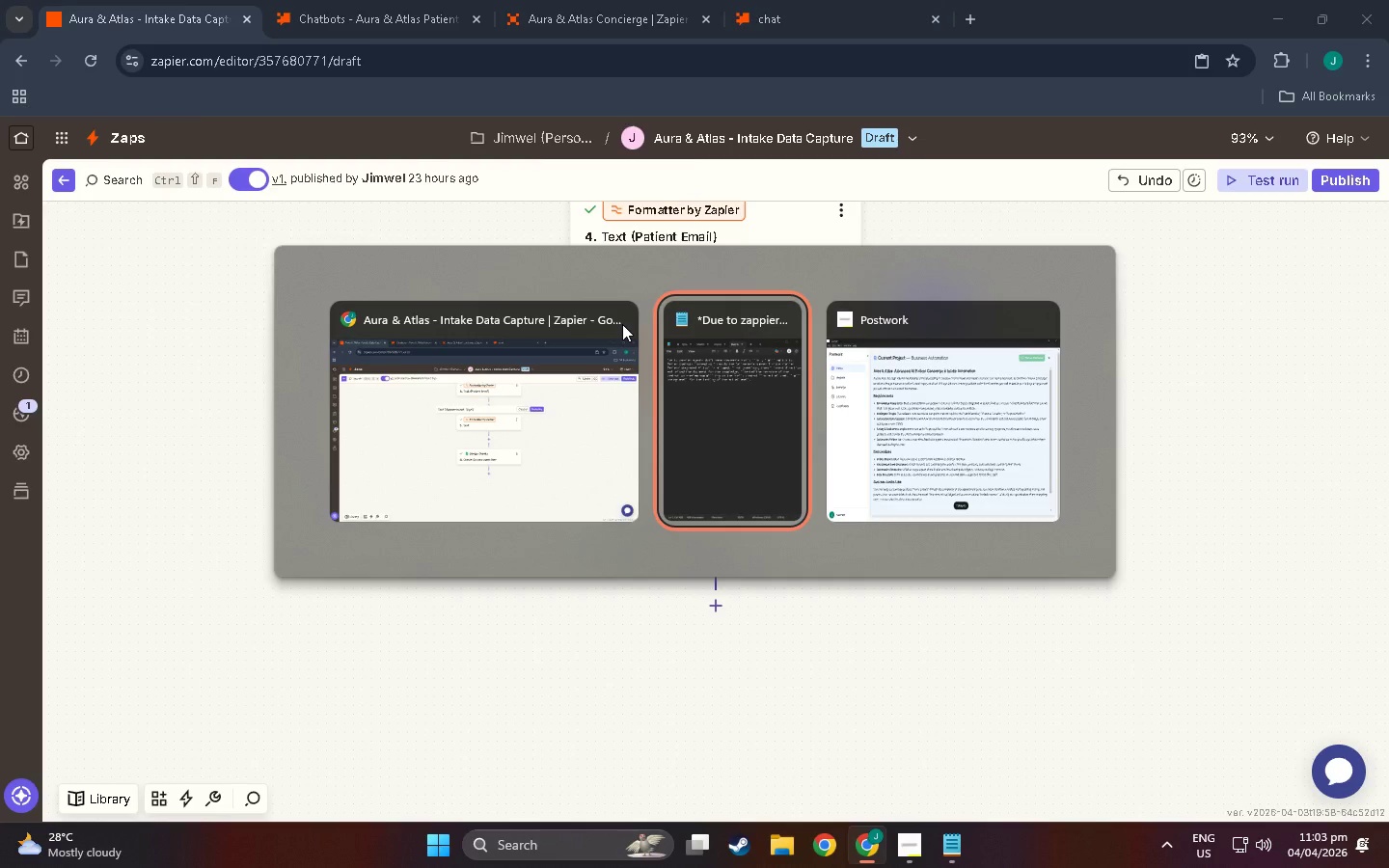 
 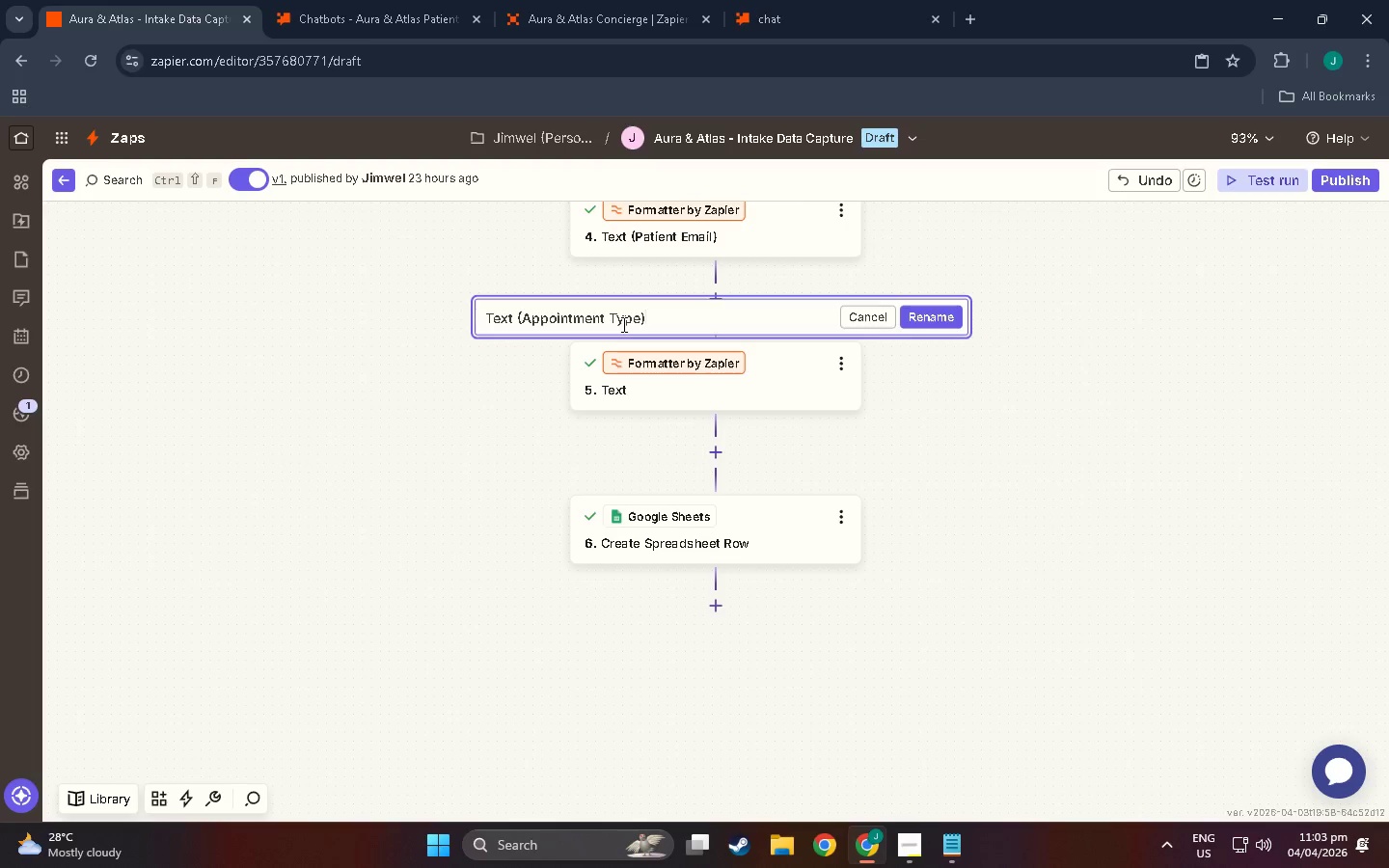 
hold_key(key=AltLeft, duration=0.8)
 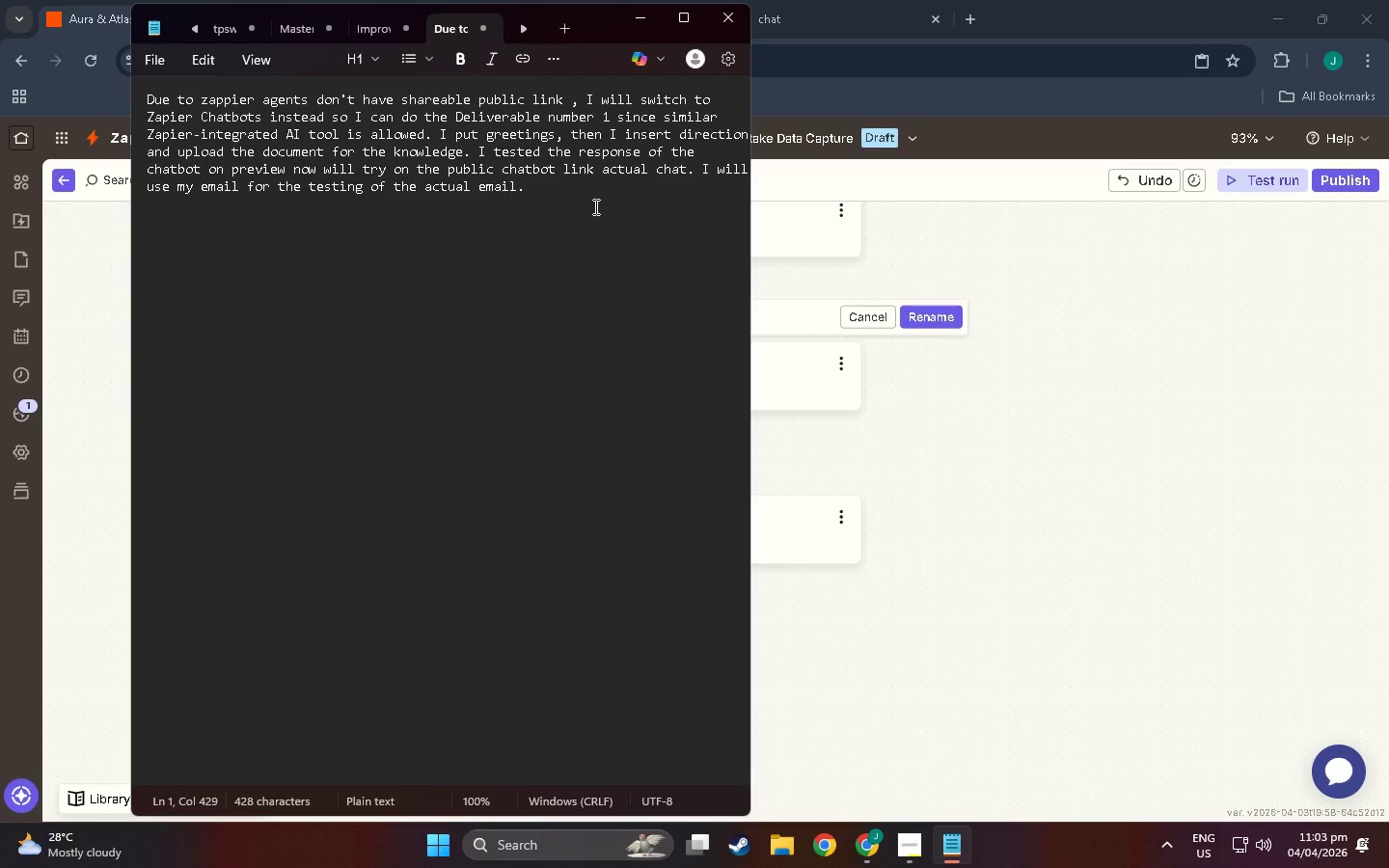 
left_click([587, 196])
 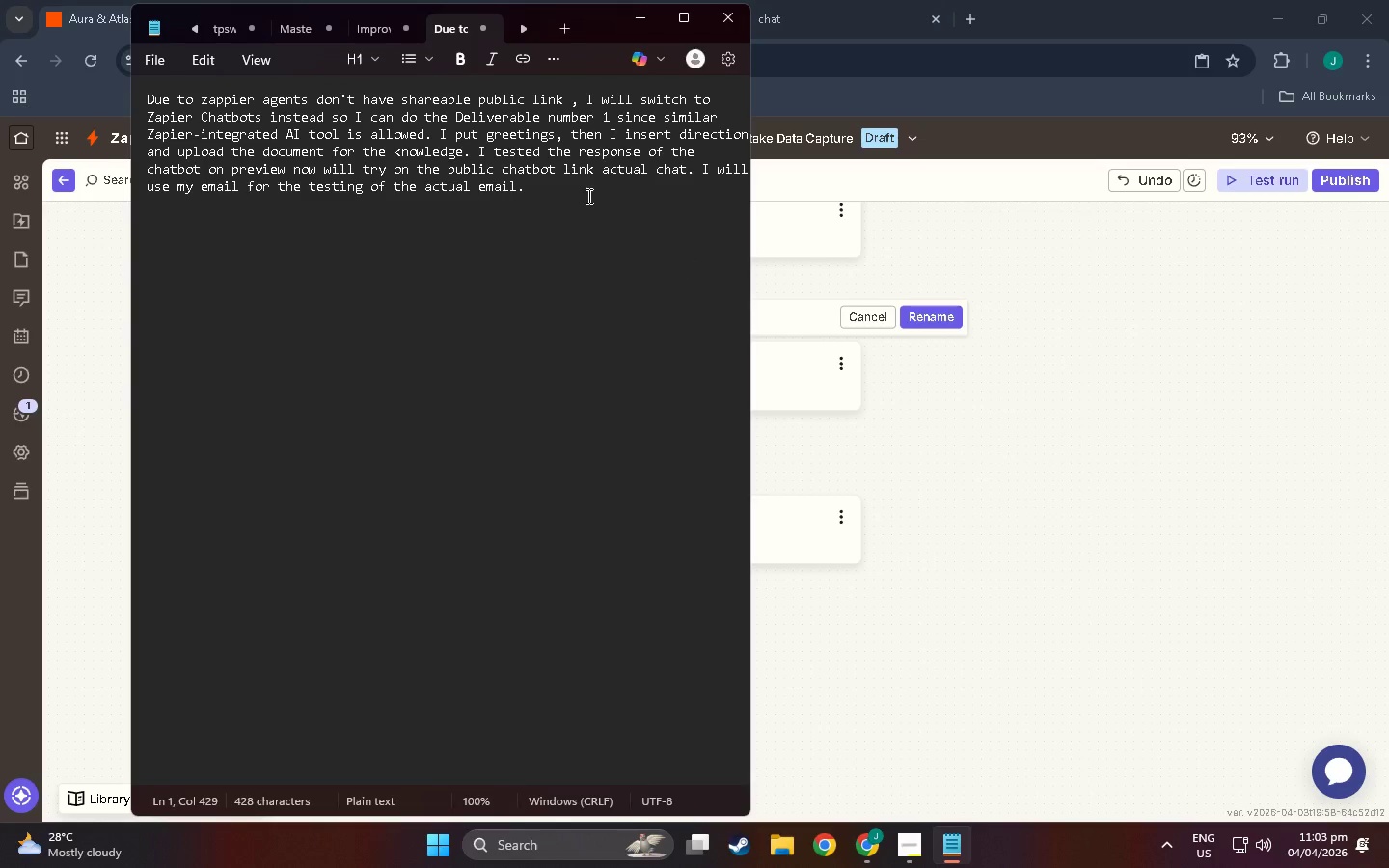 
type( Since the Step 2 output is one block and that will look bad when inopu)
key(Backspace)
key(Backspace)
key(Backspace)
type(put on sheet)
key(Backspace)
key(Backspace)
key(Backspace)
key(Backspace)
key(Backspace)
type(Google sheet I)
key(Backspace)
key(Backspace)
type(, I will us)
key(Backspace)
type(se Formatter for each category)
key(Backspace)
key(Backspace)
key(Backspace)
key(Backspace)
key(Backspace)
key(Backspace)
key(Backspace)
key(Backspace)
type(fiu)
key(Backspace)
type(ekl)
key(Backspace)
key(Backspace)
type(ld so that I)
key(Backspace)
type(when the )
 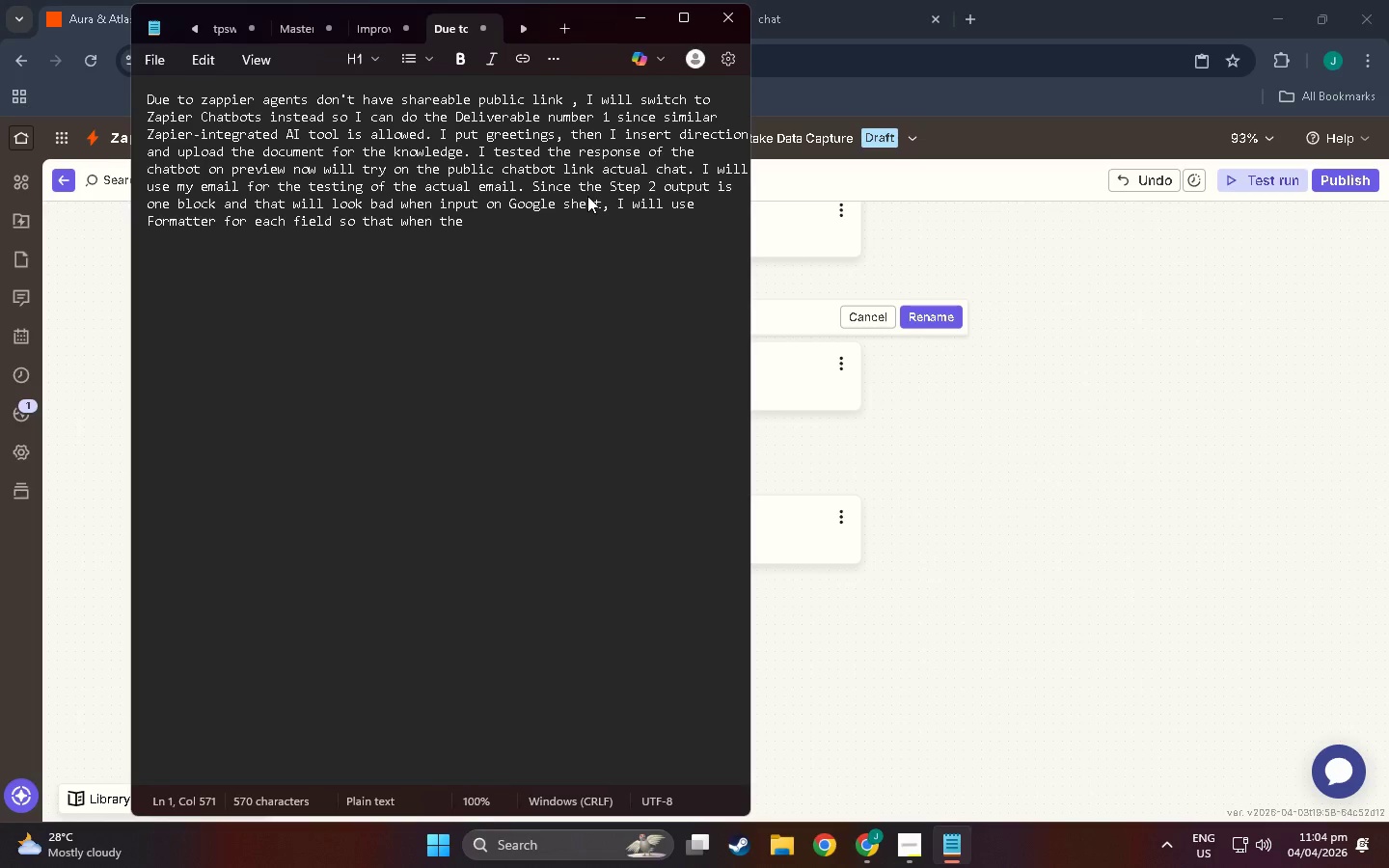 
wait(7.73)
 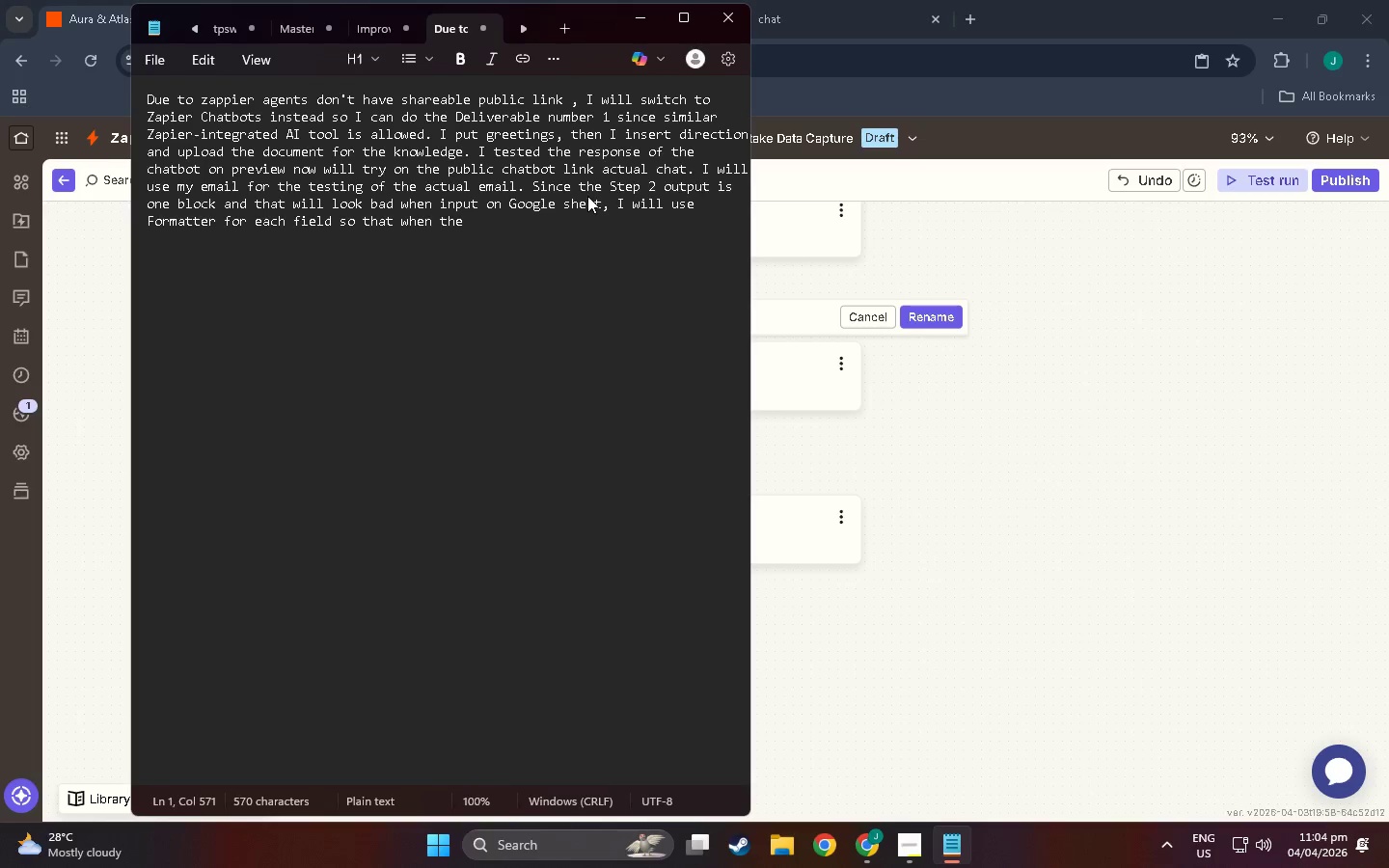 
key(Backspace)
key(Backspace)
key(Backspace)
key(Backspace)
key(Backspace)
key(Backspace)
key(Backspace)
type(en I input it on Gog)
key(Backspace)
type(ogle sheet the data is clean,.)
key(Backspace)
key(Backspace)
type(.;)
key(Backspace)
 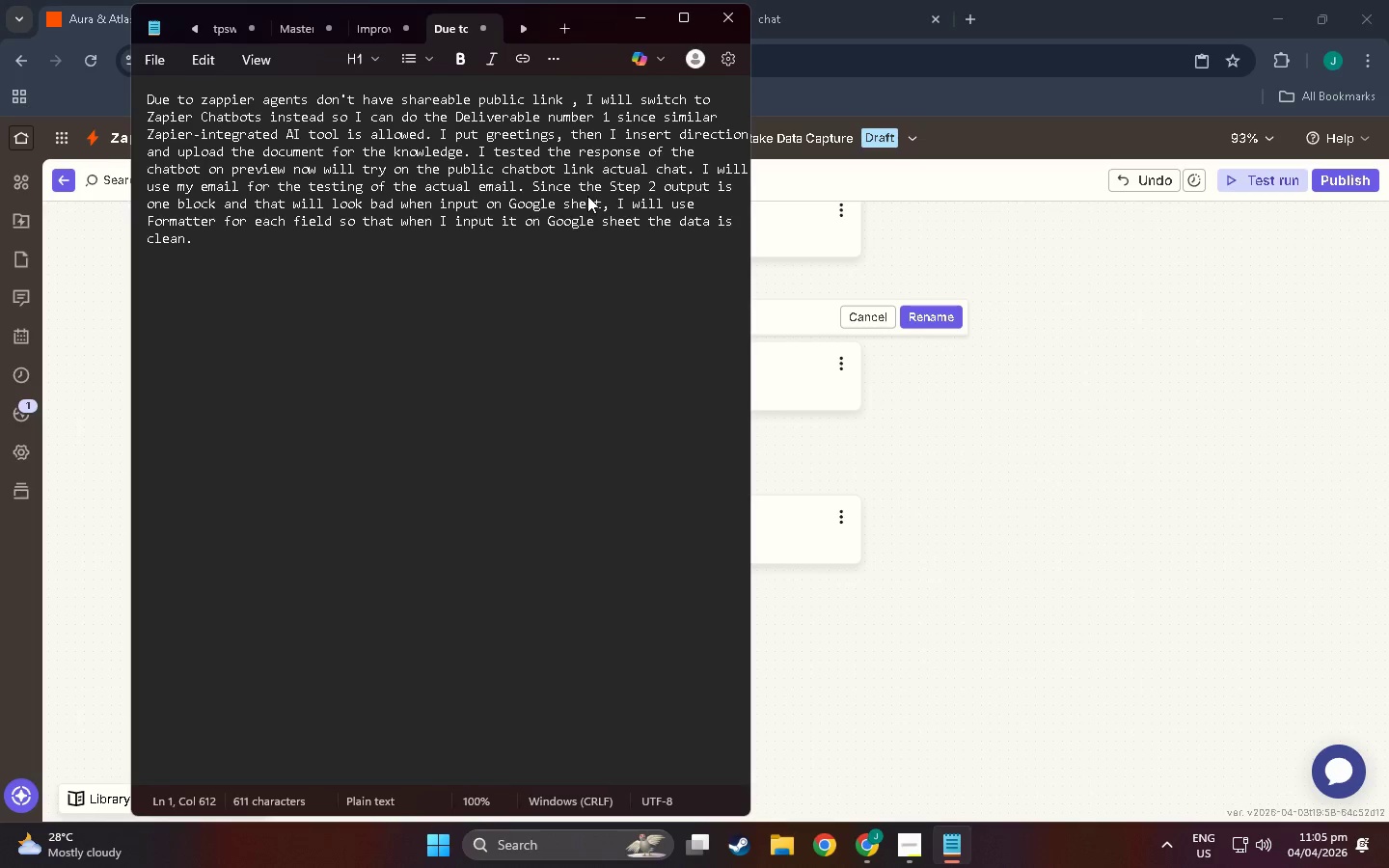 
left_click([1143, 410])
 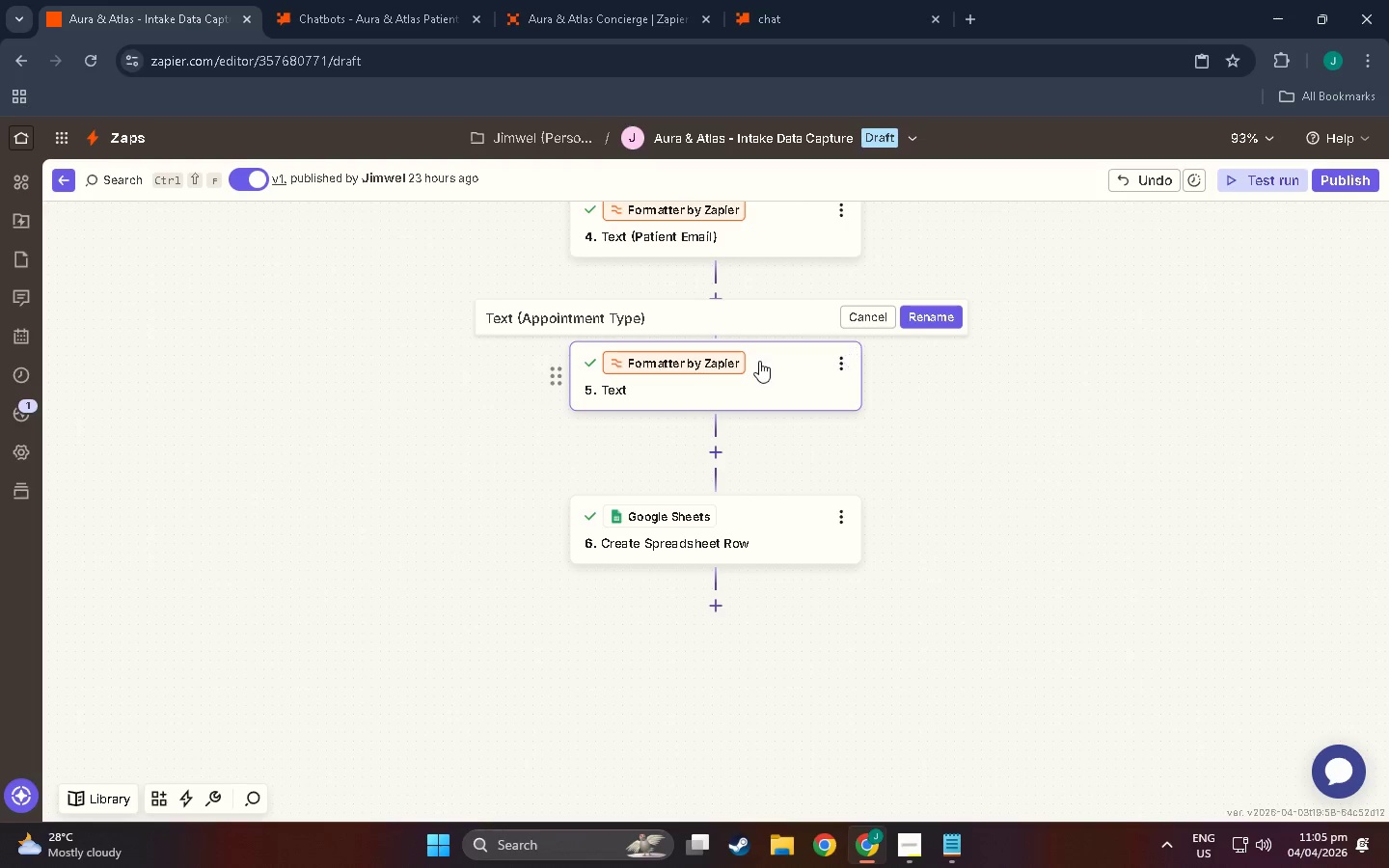 
left_click([923, 311])
 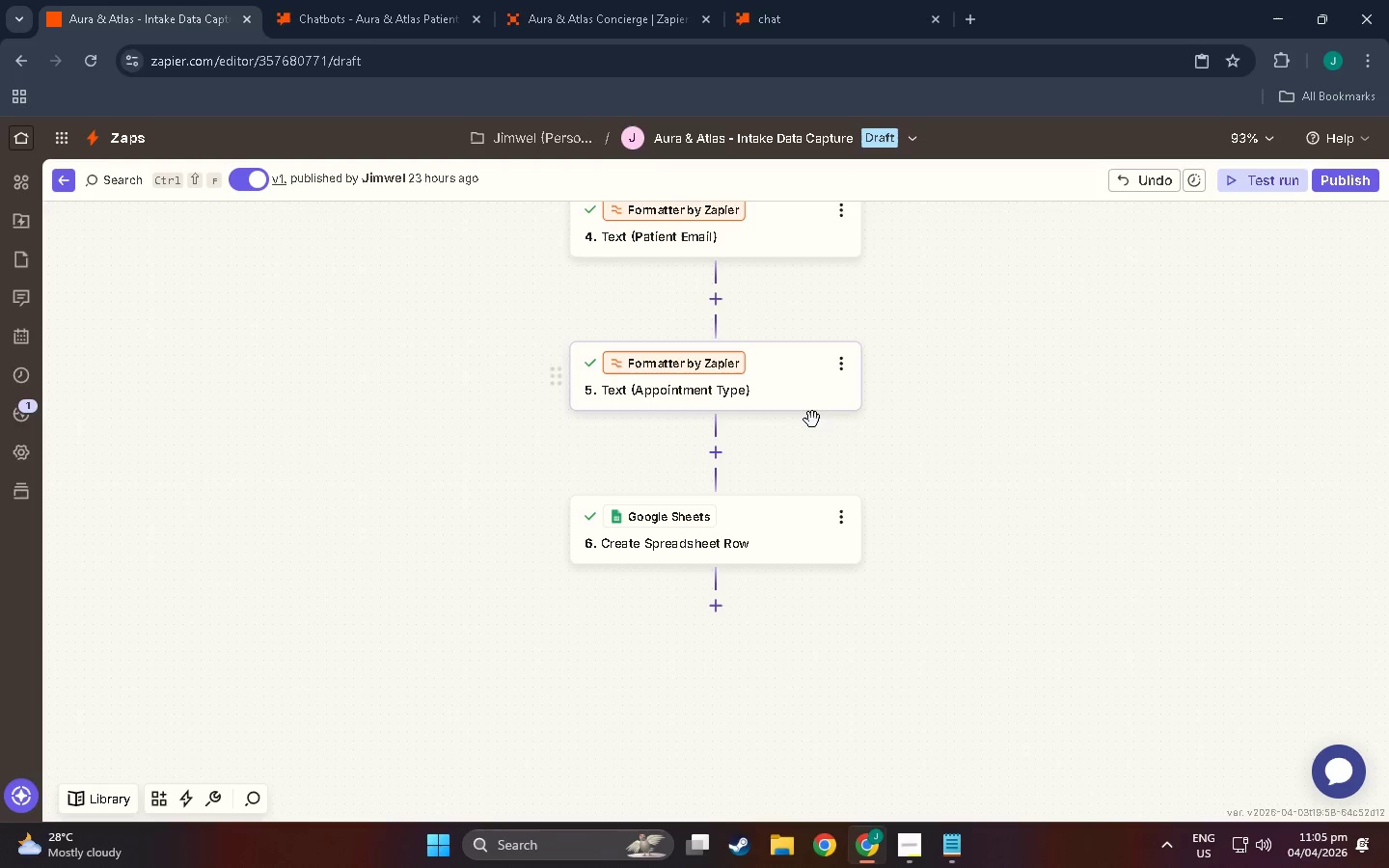 
scroll: coordinate [776, 429], scroll_direction: down, amount: 1.0
 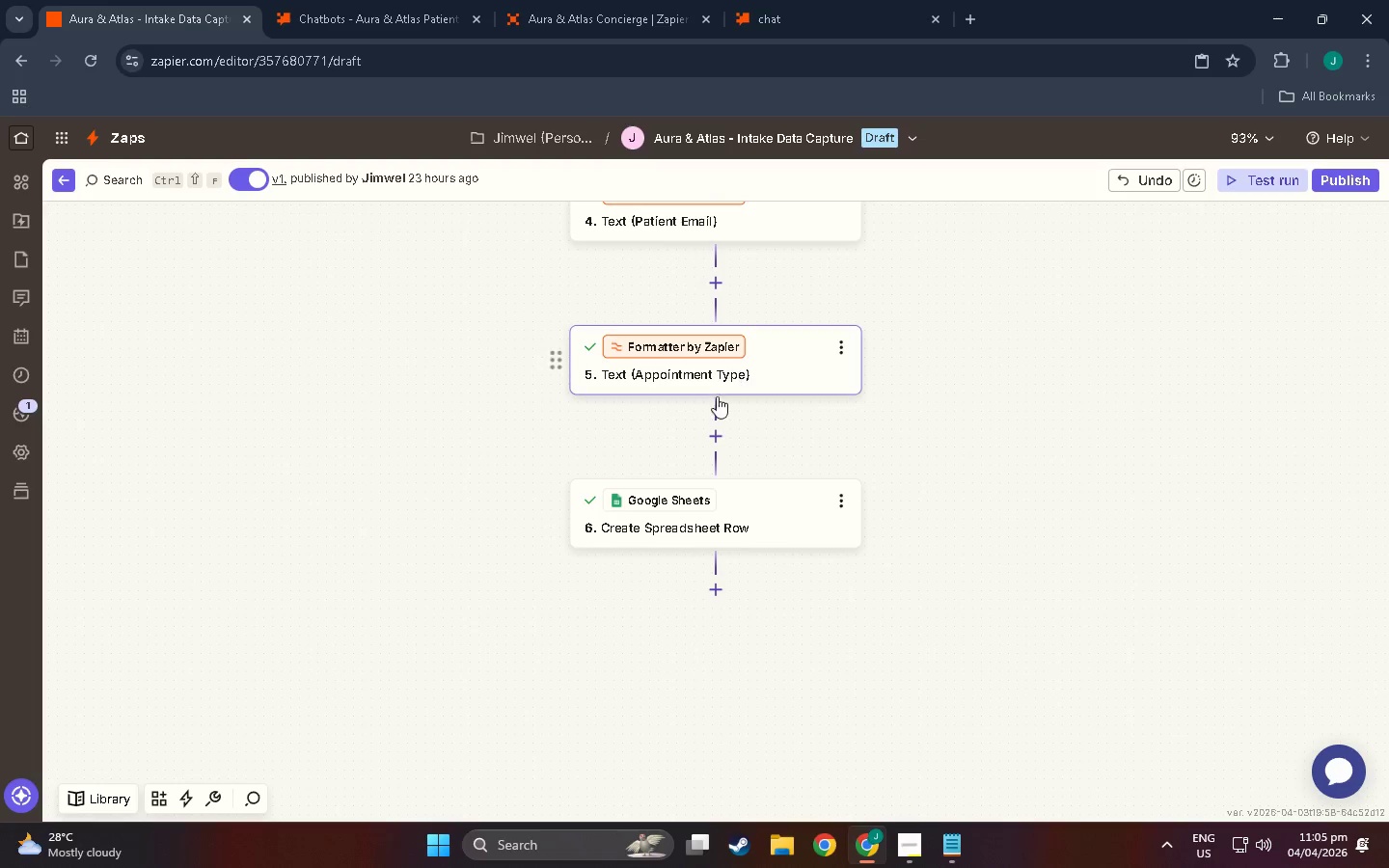 
left_click([711, 438])
 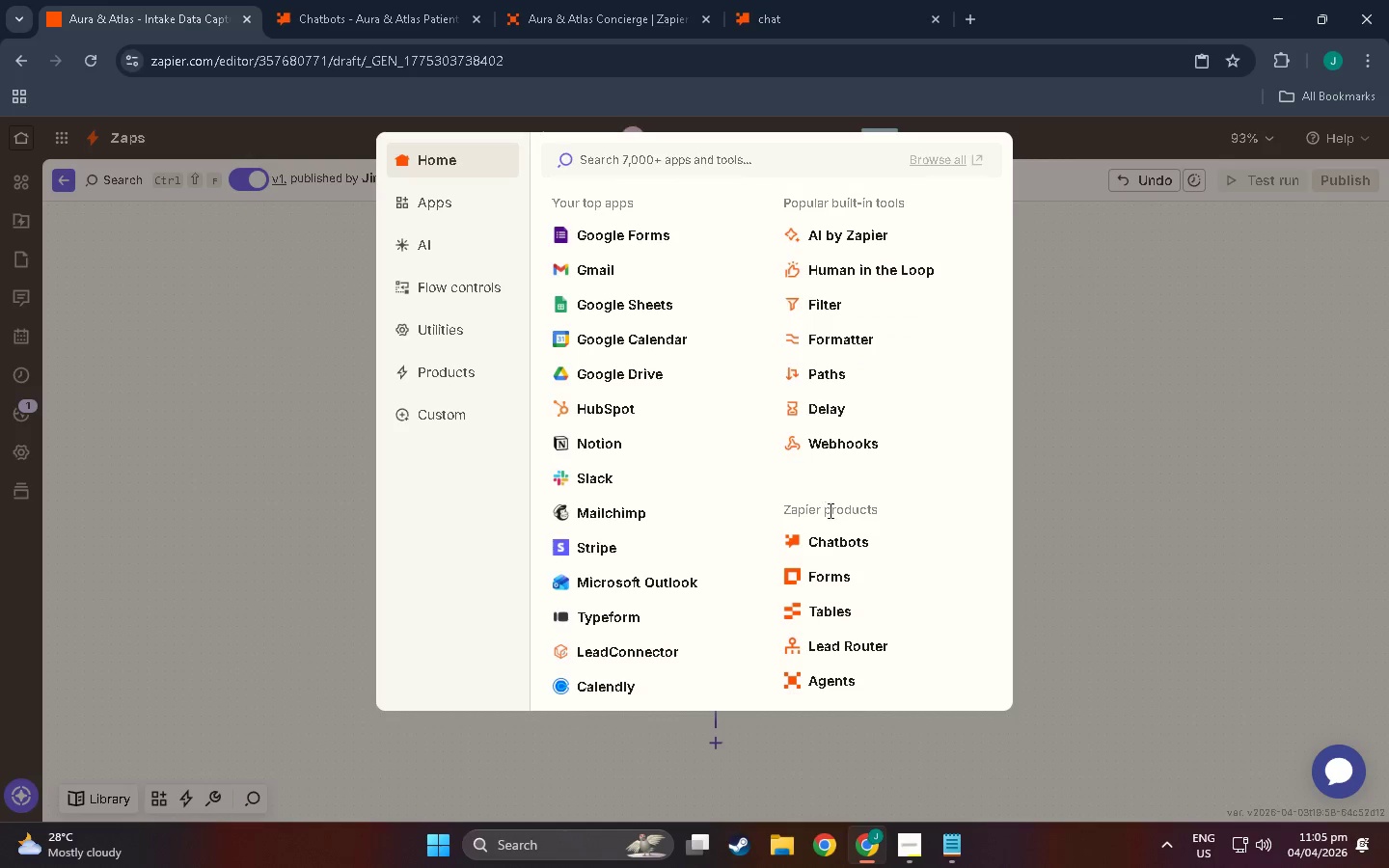 
left_click([831, 332])
 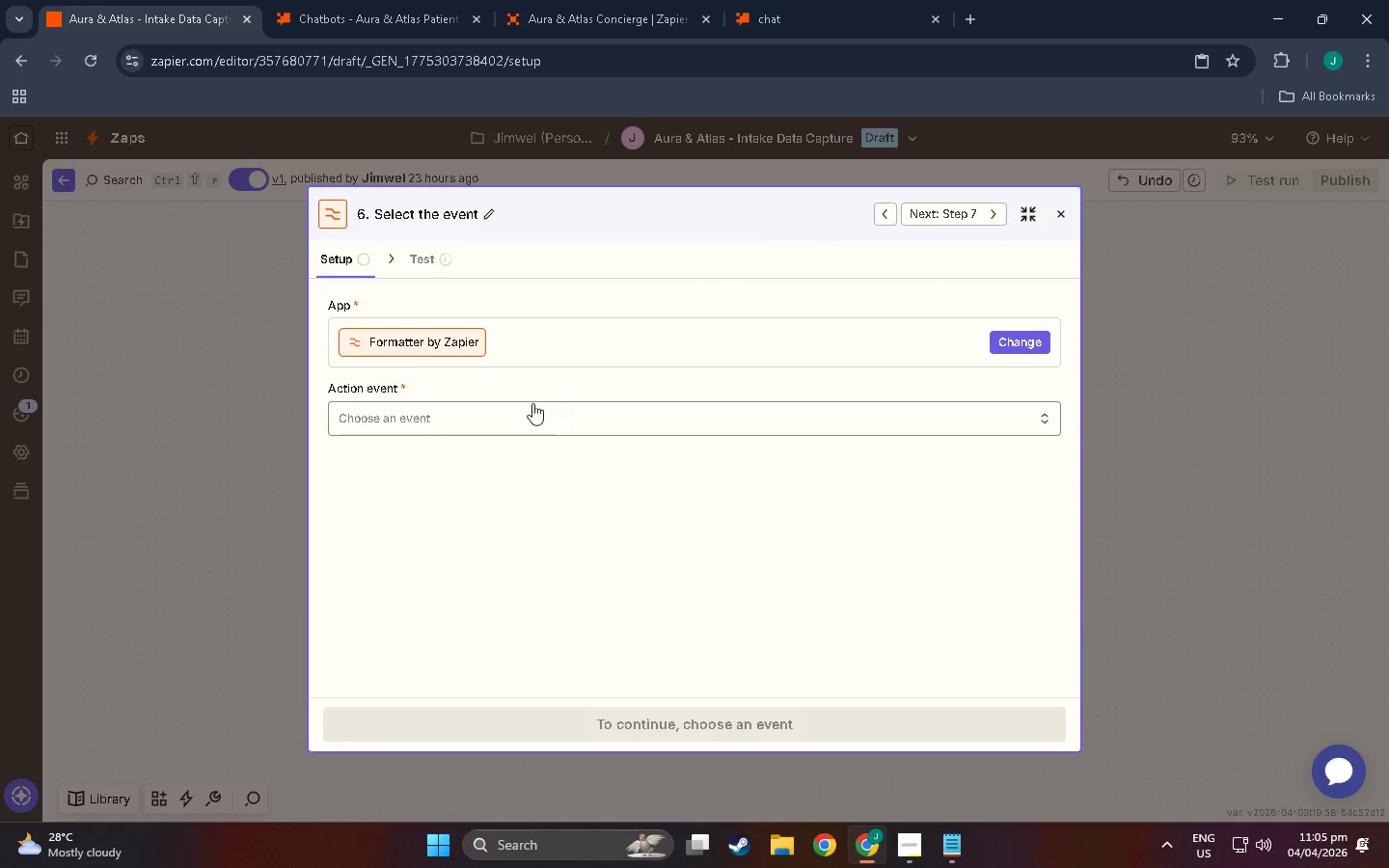 
left_click([530, 410])
 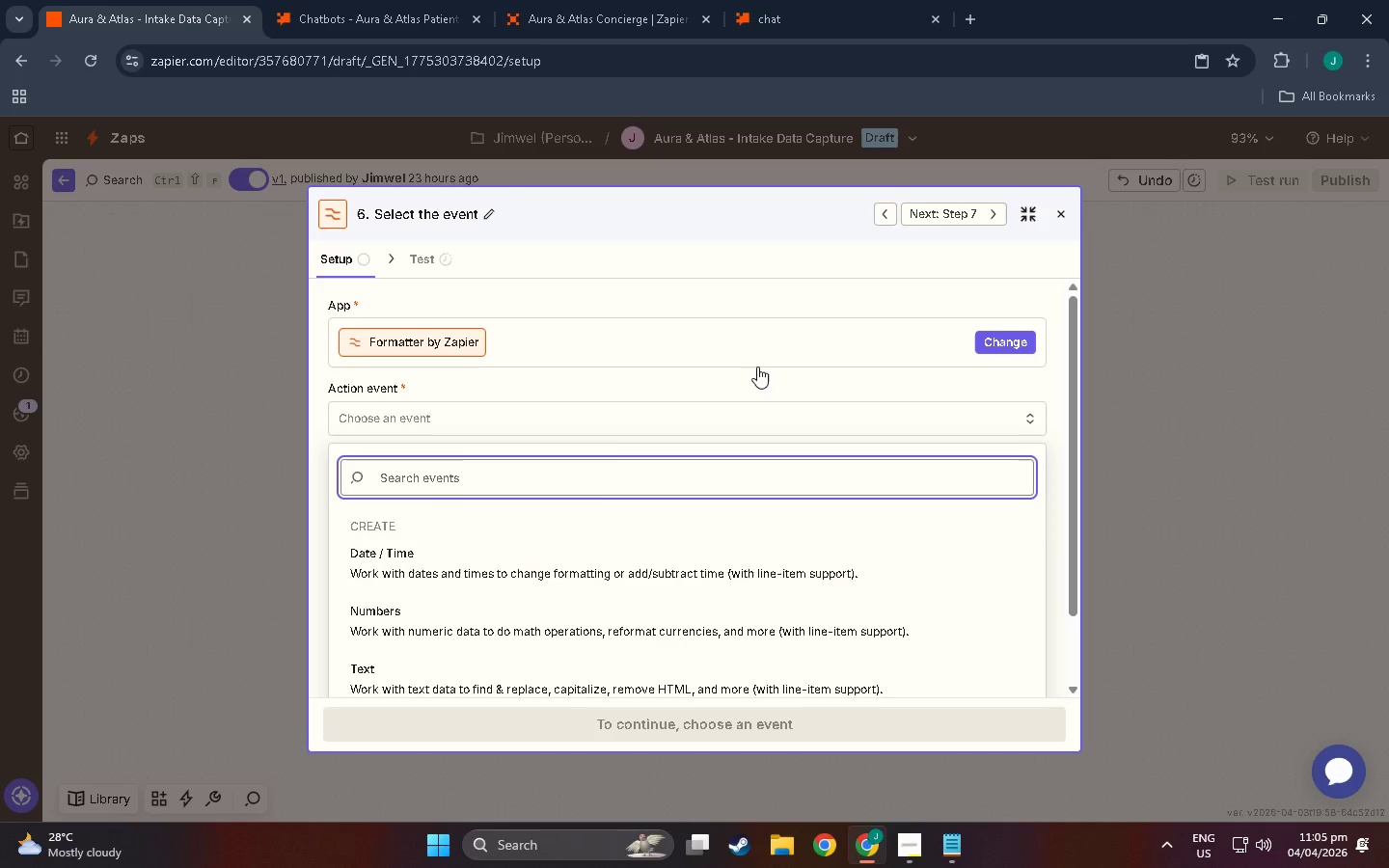 
scroll: coordinate [594, 564], scroll_direction: down, amount: 5.0
 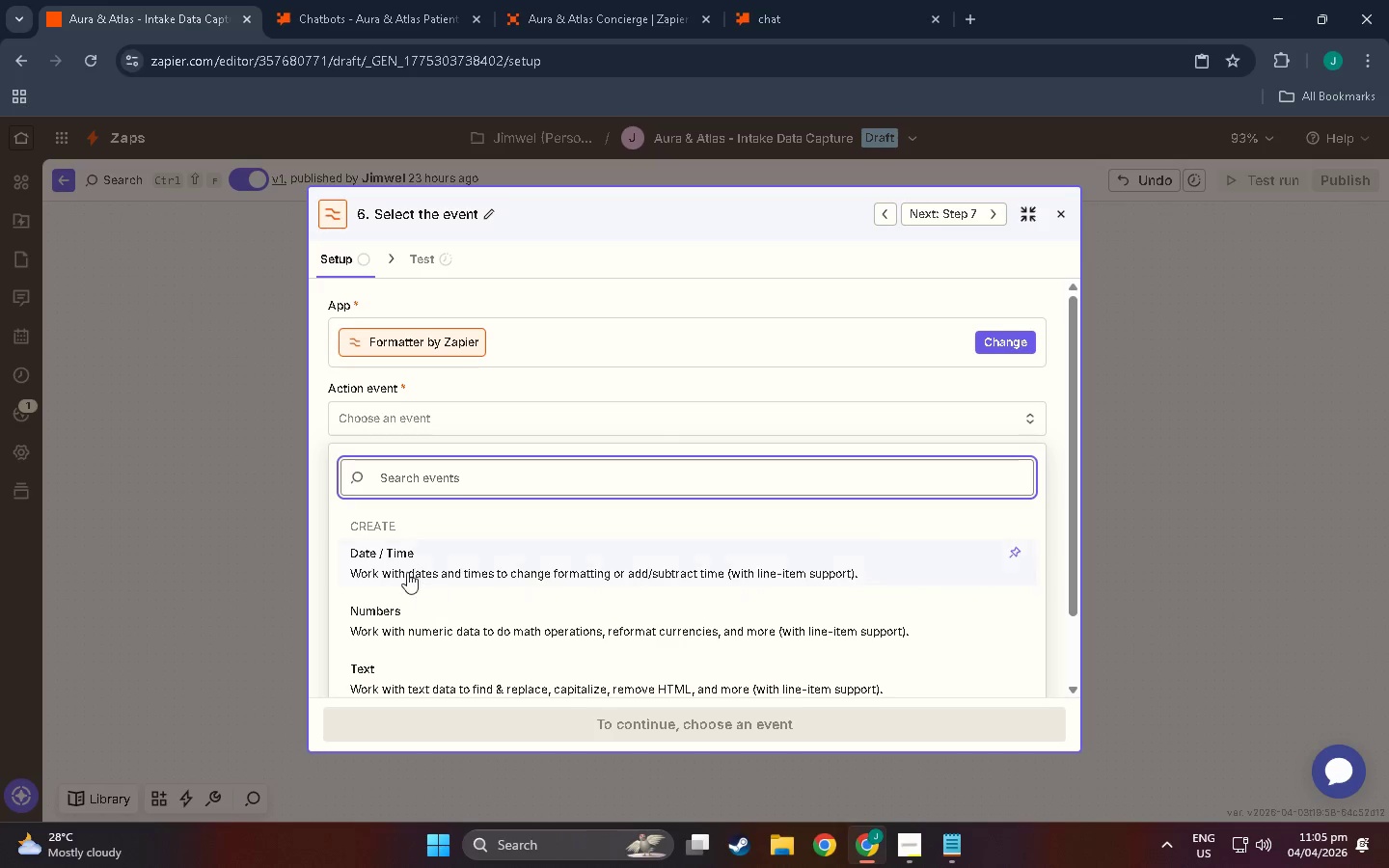 
left_click([446, 674])
 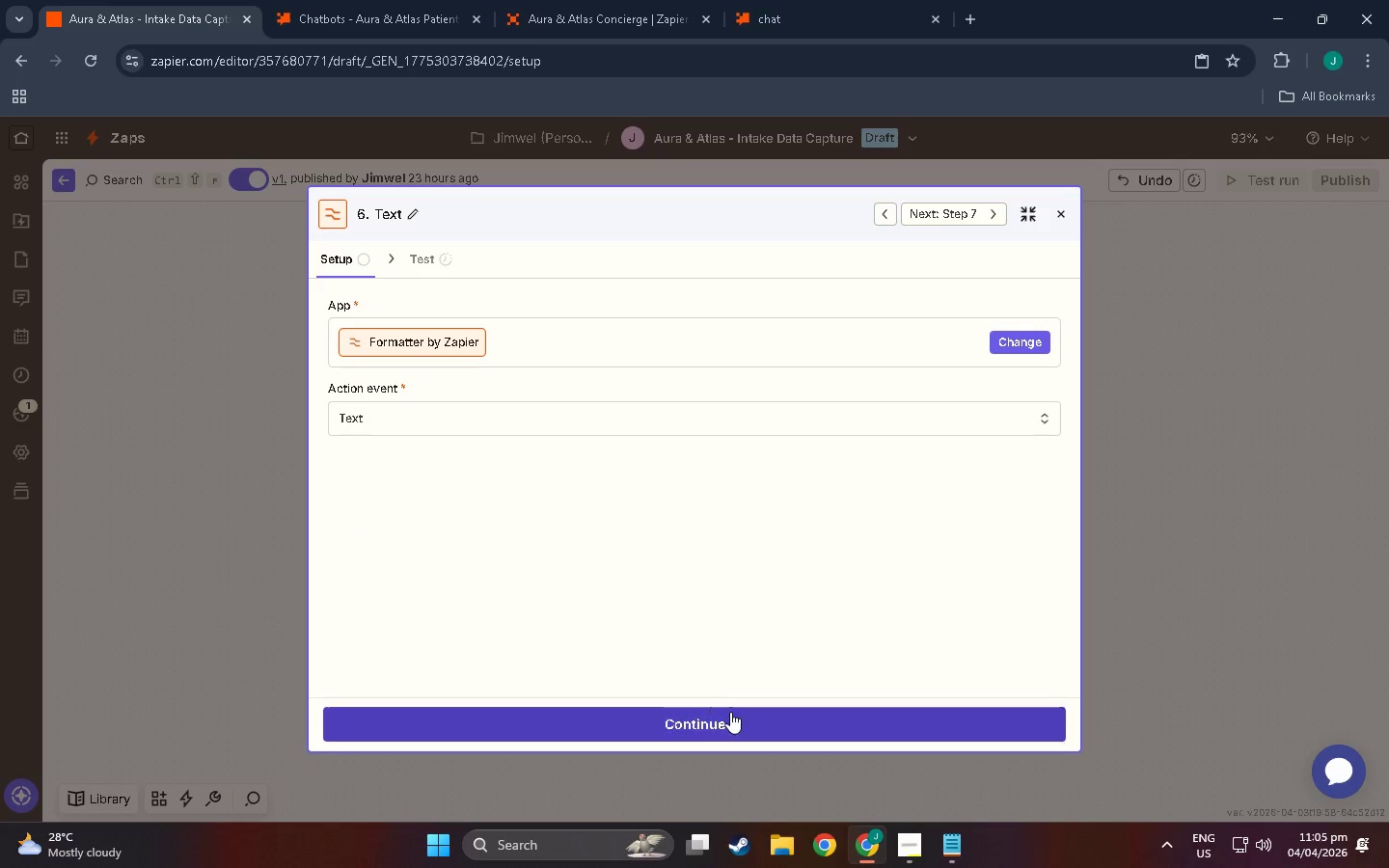 
left_click([733, 715])
 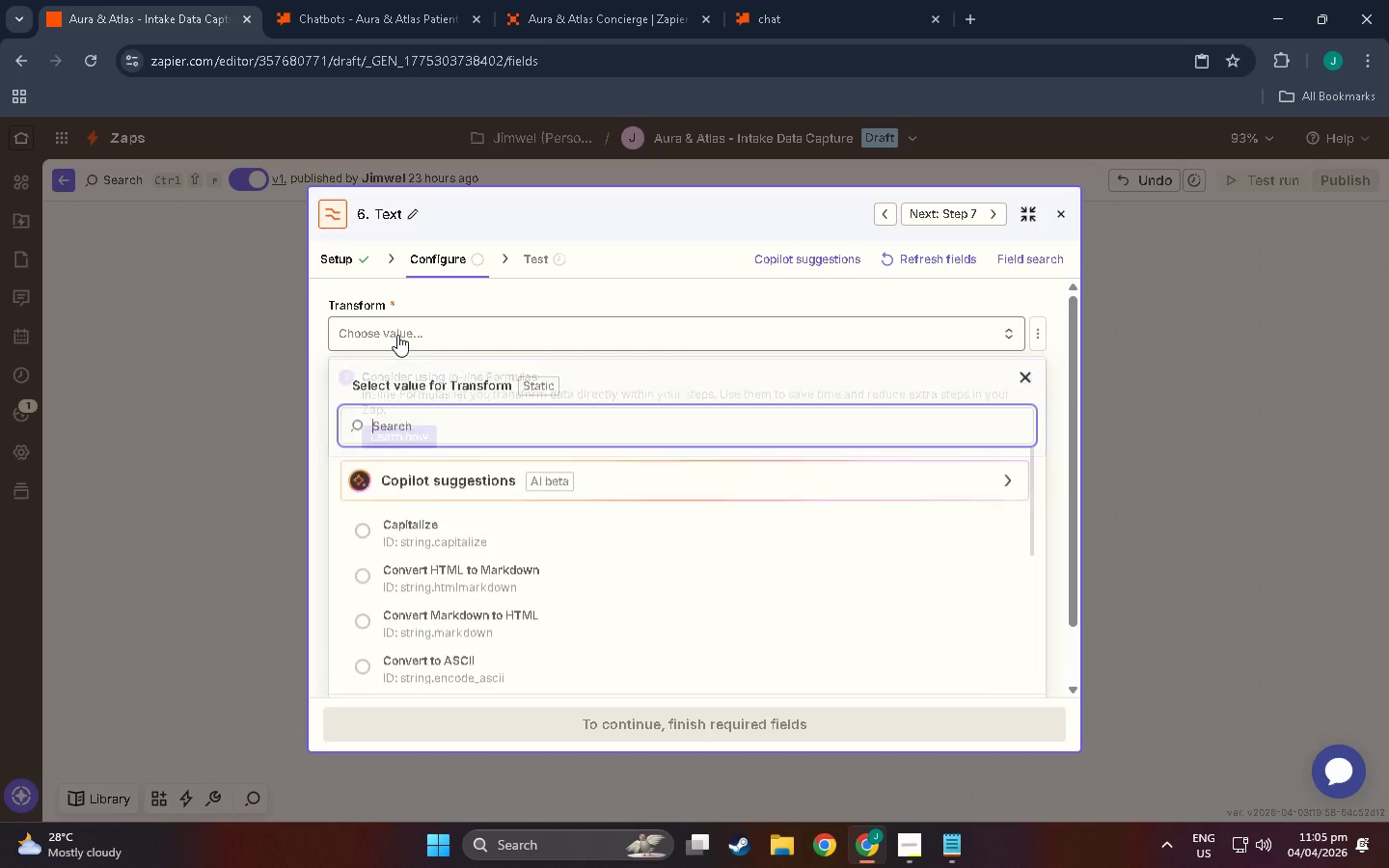 
scroll: coordinate [449, 583], scroll_direction: down, amount: 8.0
 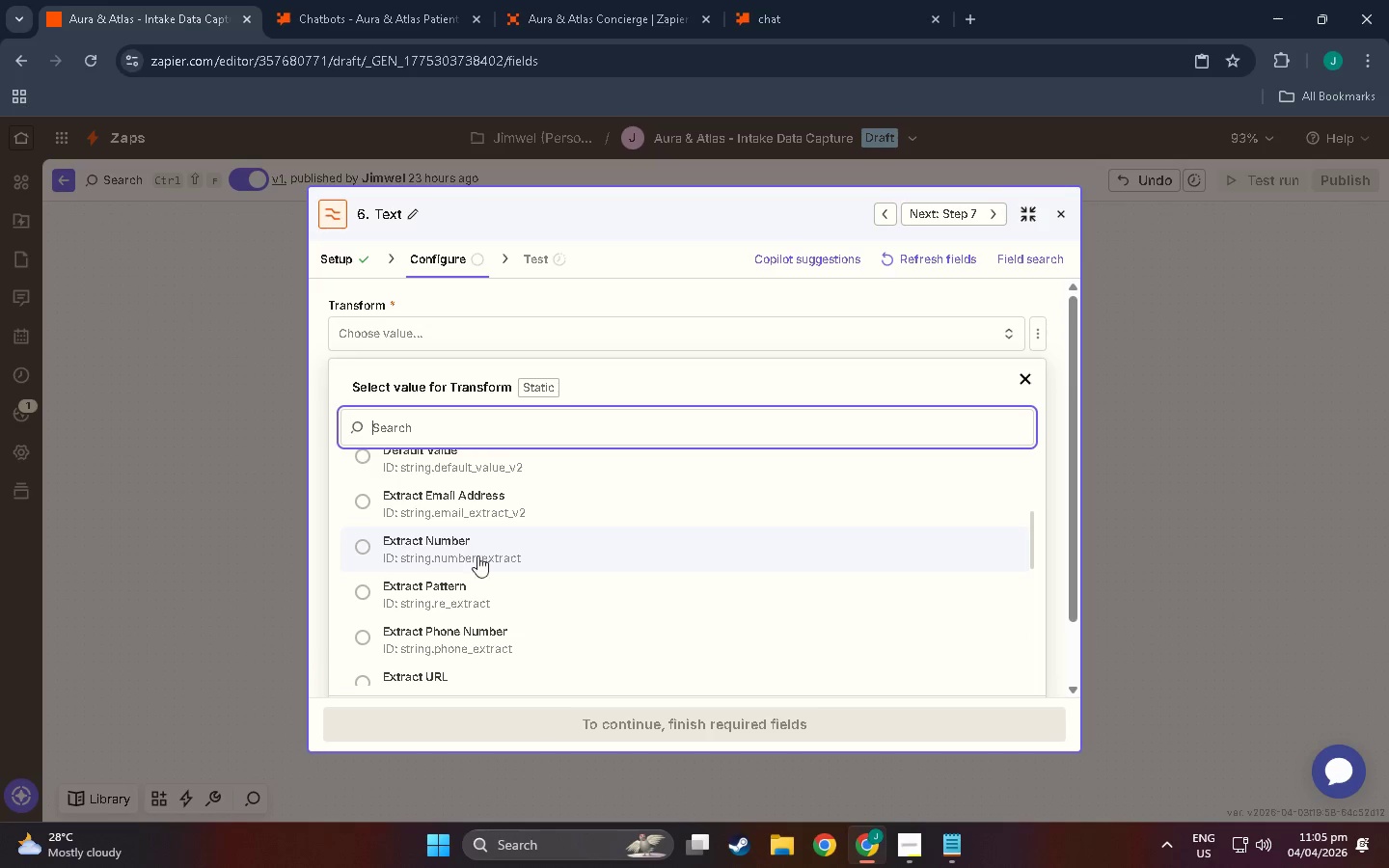 
left_click([483, 601])
 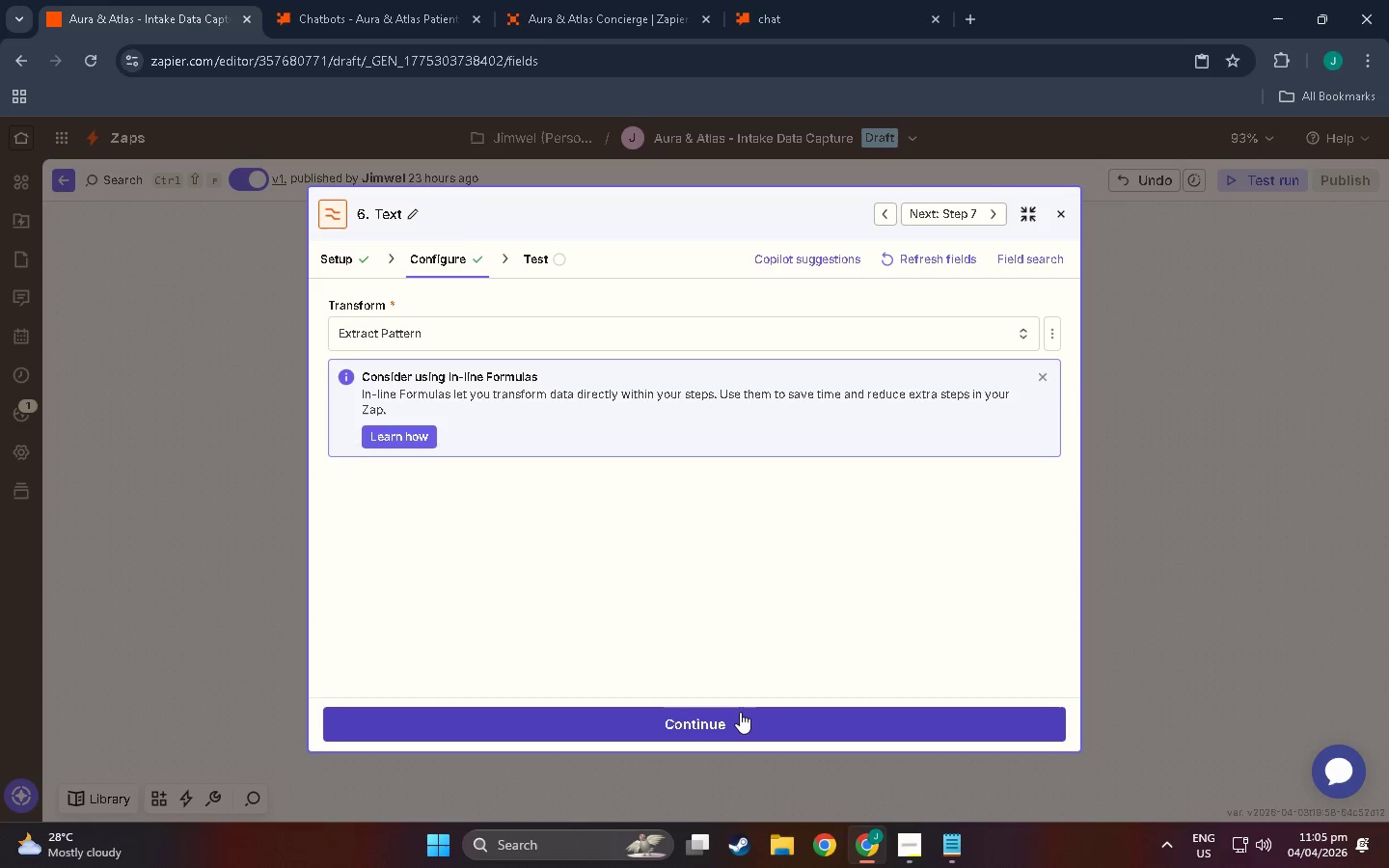 
left_click([740, 712])
 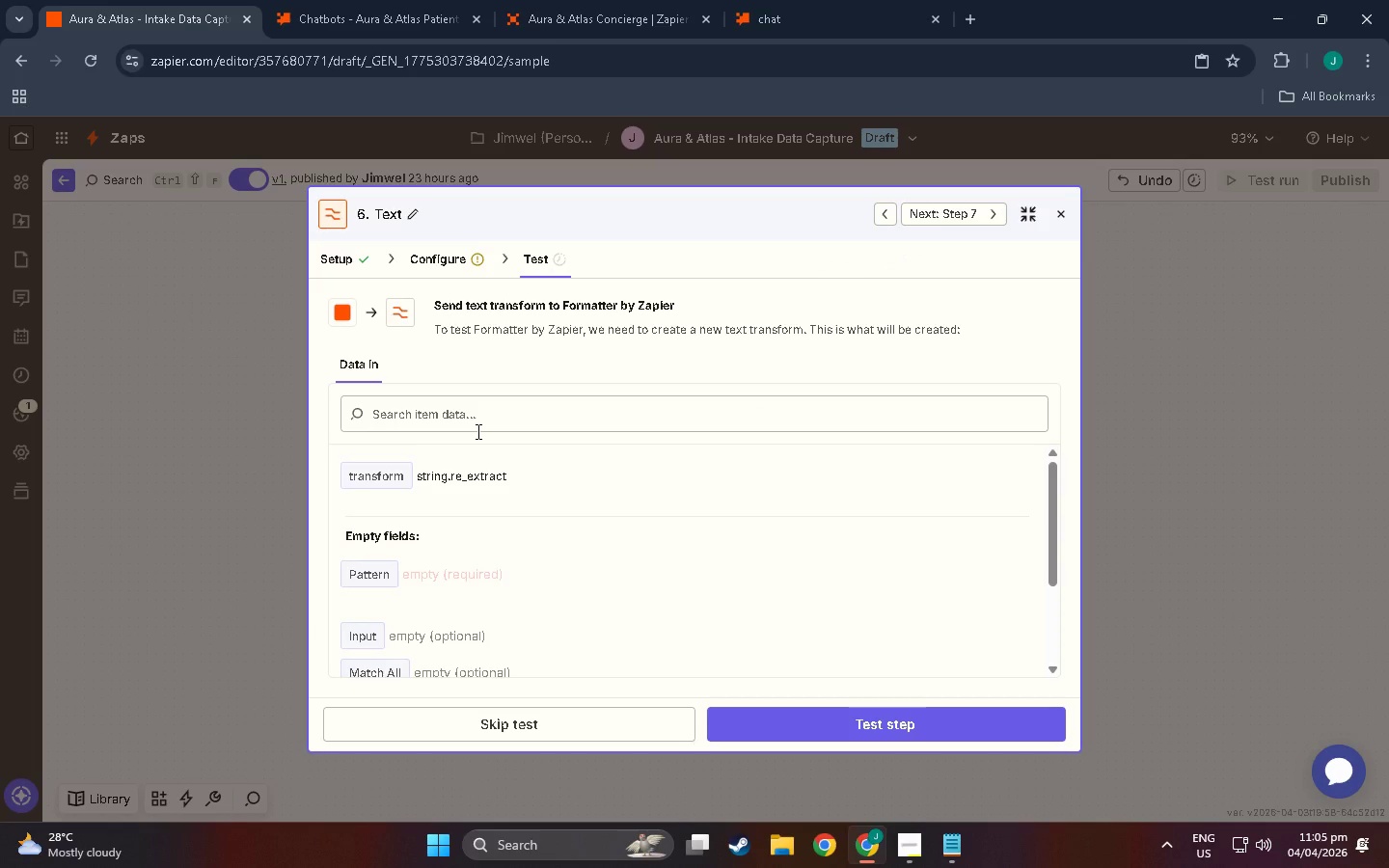 
wait(5.55)
 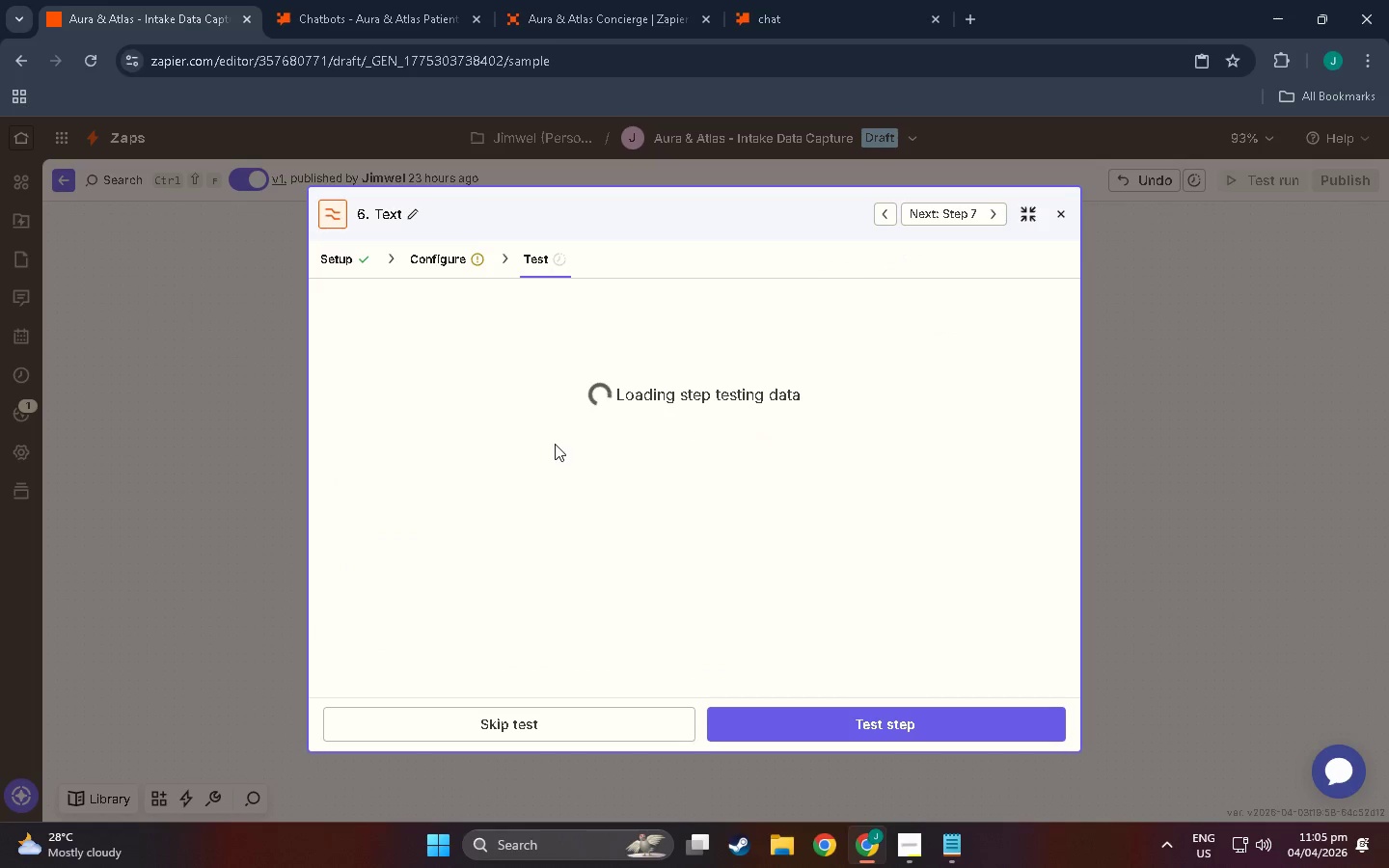 
left_click([447, 411])
 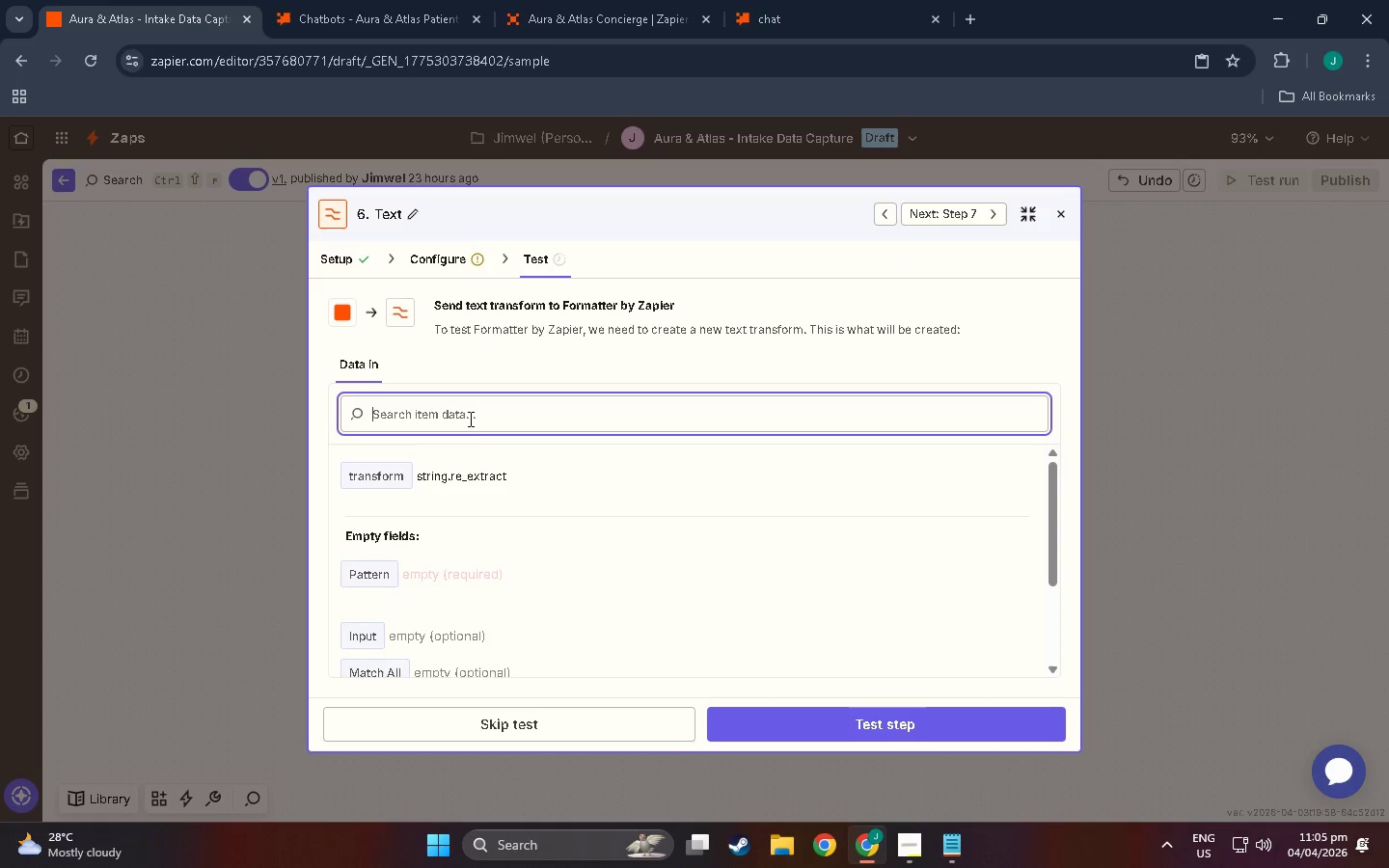 
wait(6.09)
 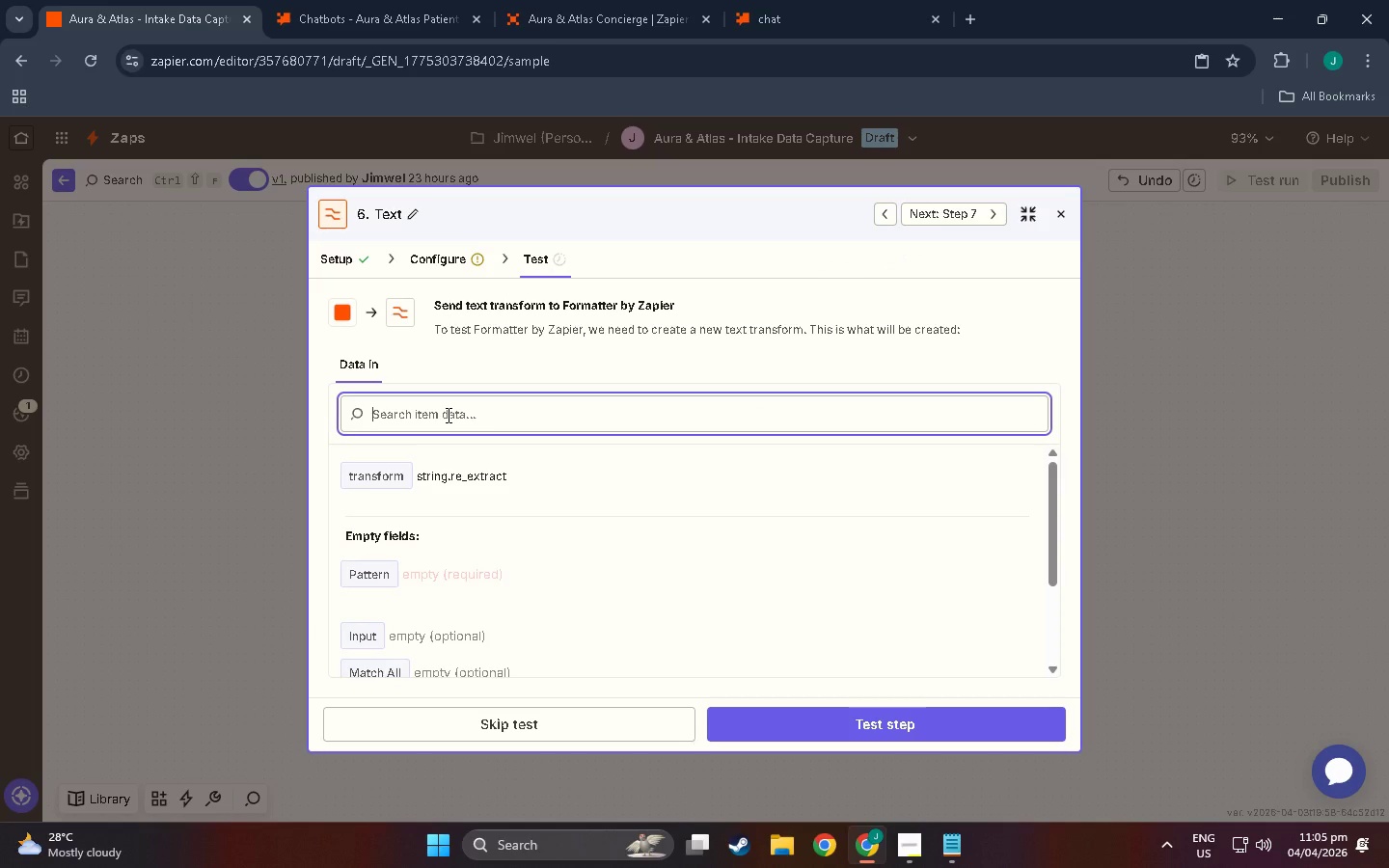 
left_click([507, 426])
 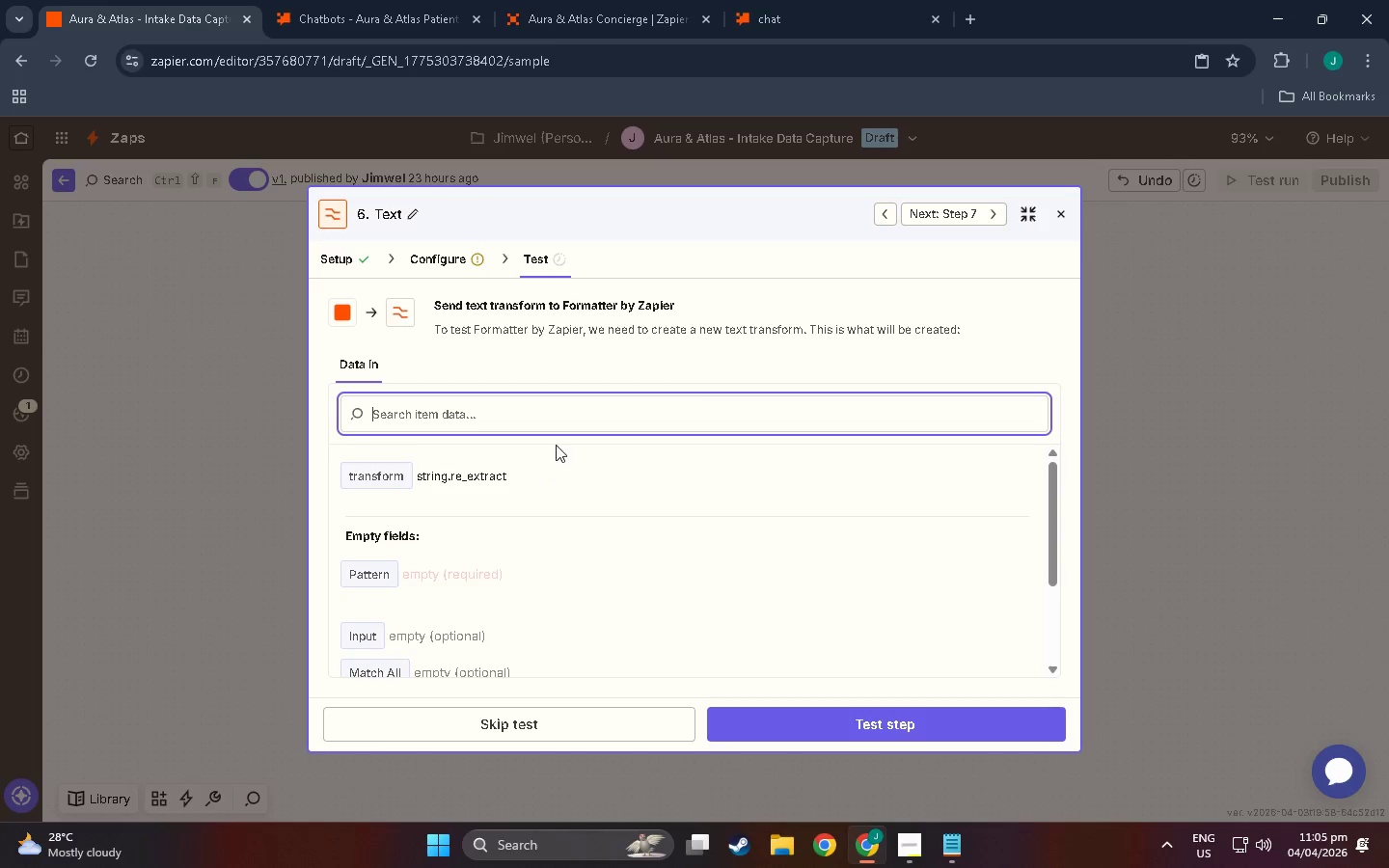 
left_click([556, 442])
 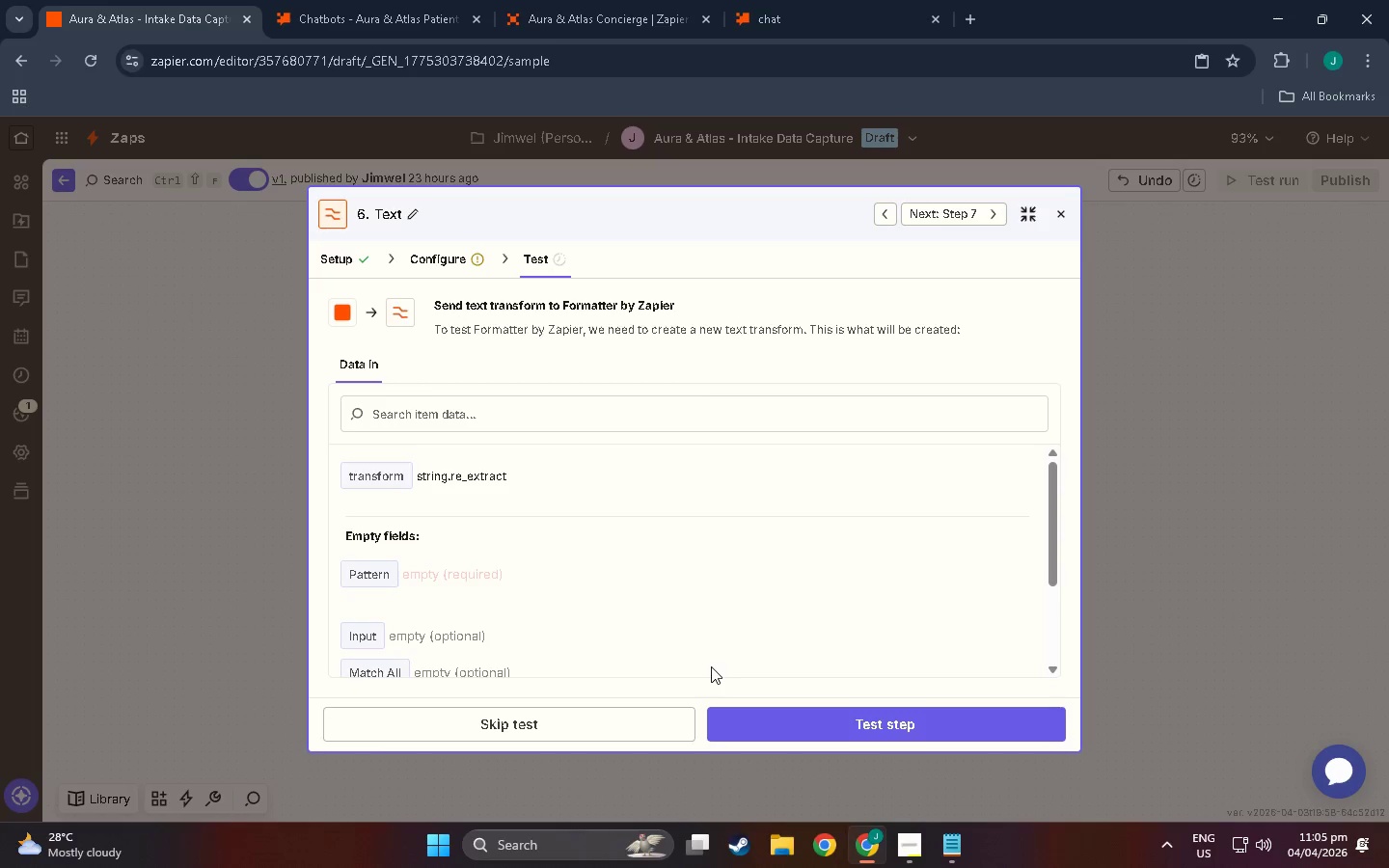 
scroll: coordinate [443, 512], scroll_direction: up, amount: 2.0
 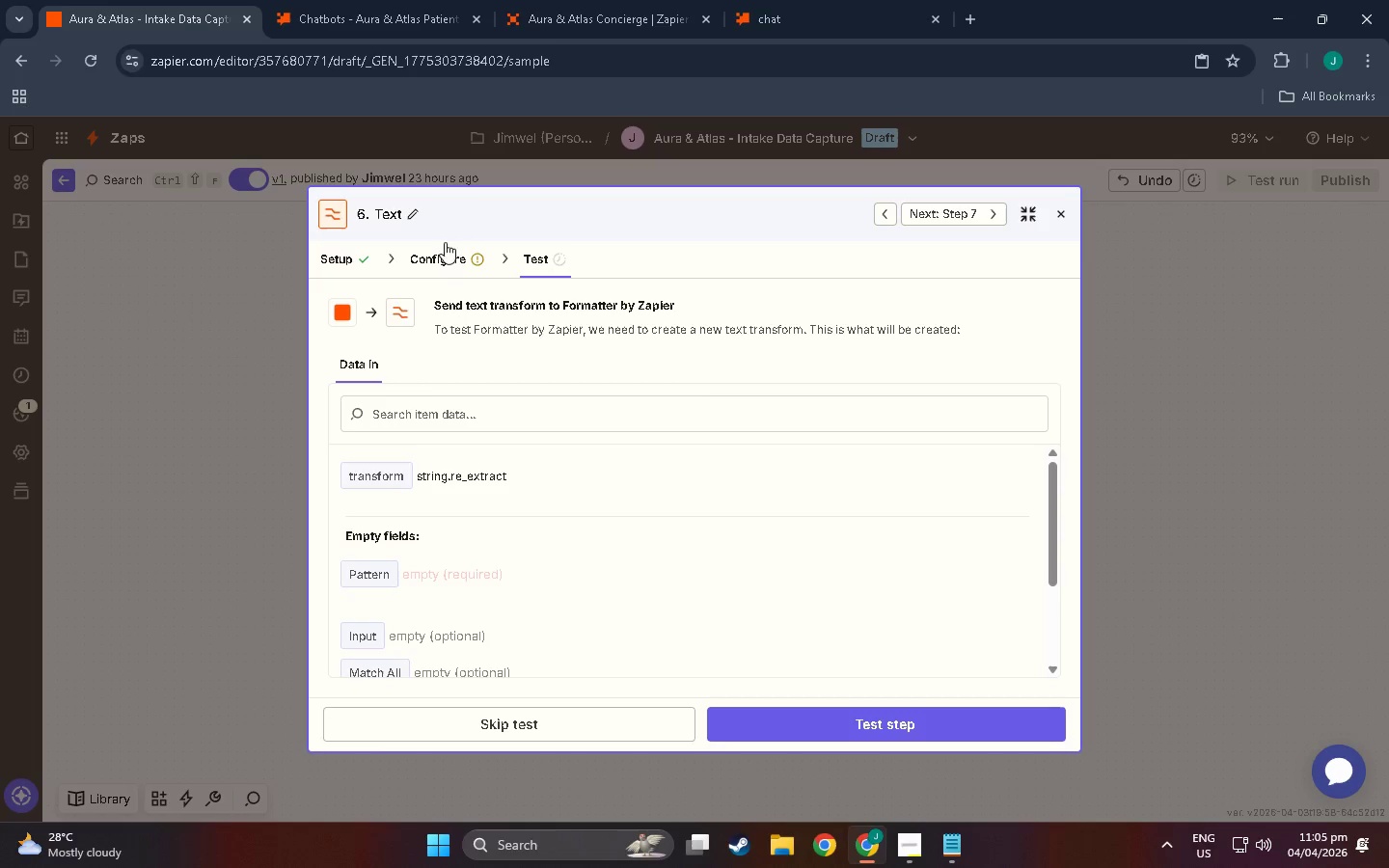 
left_click([447, 251])
 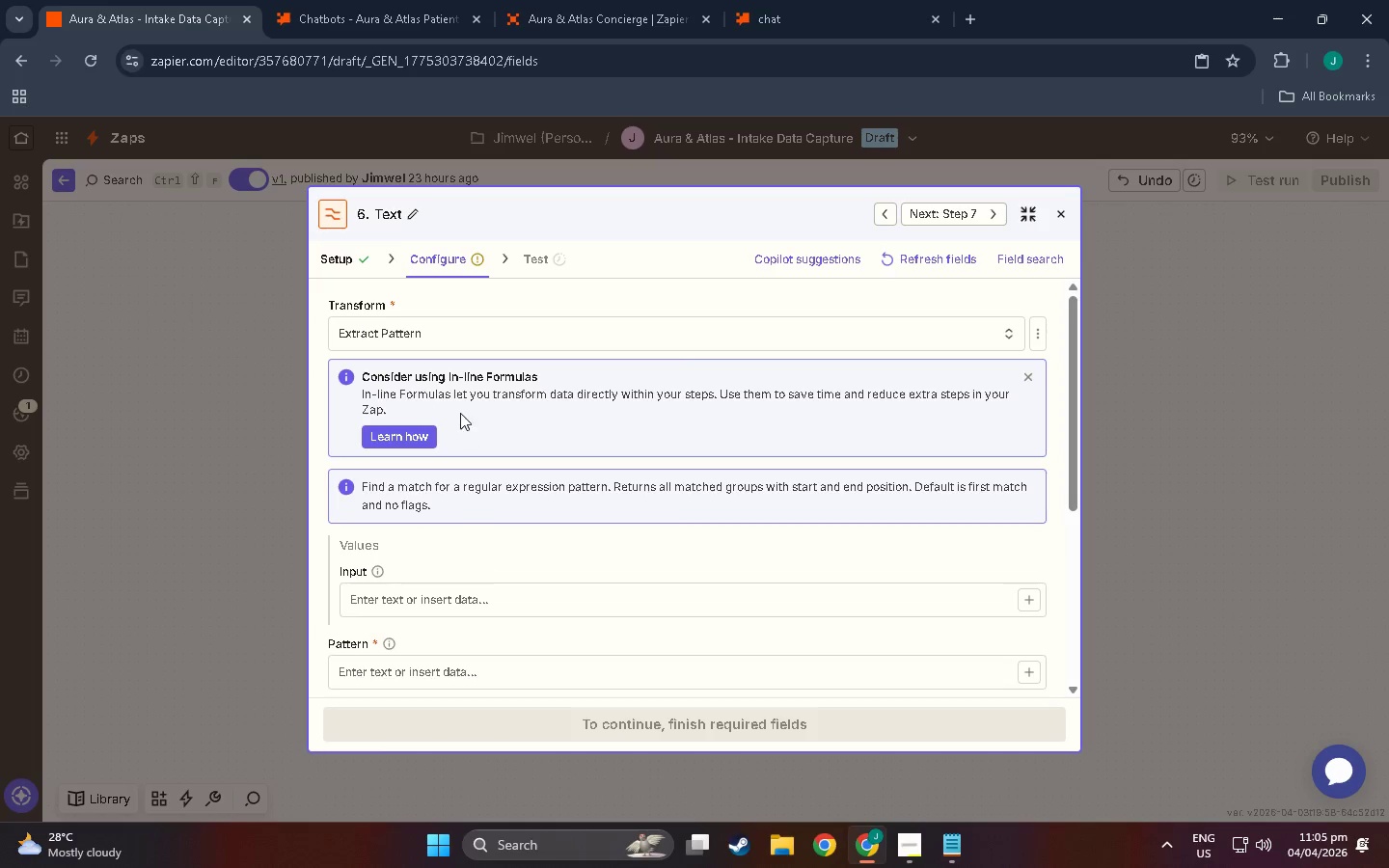 
left_click([450, 508])
 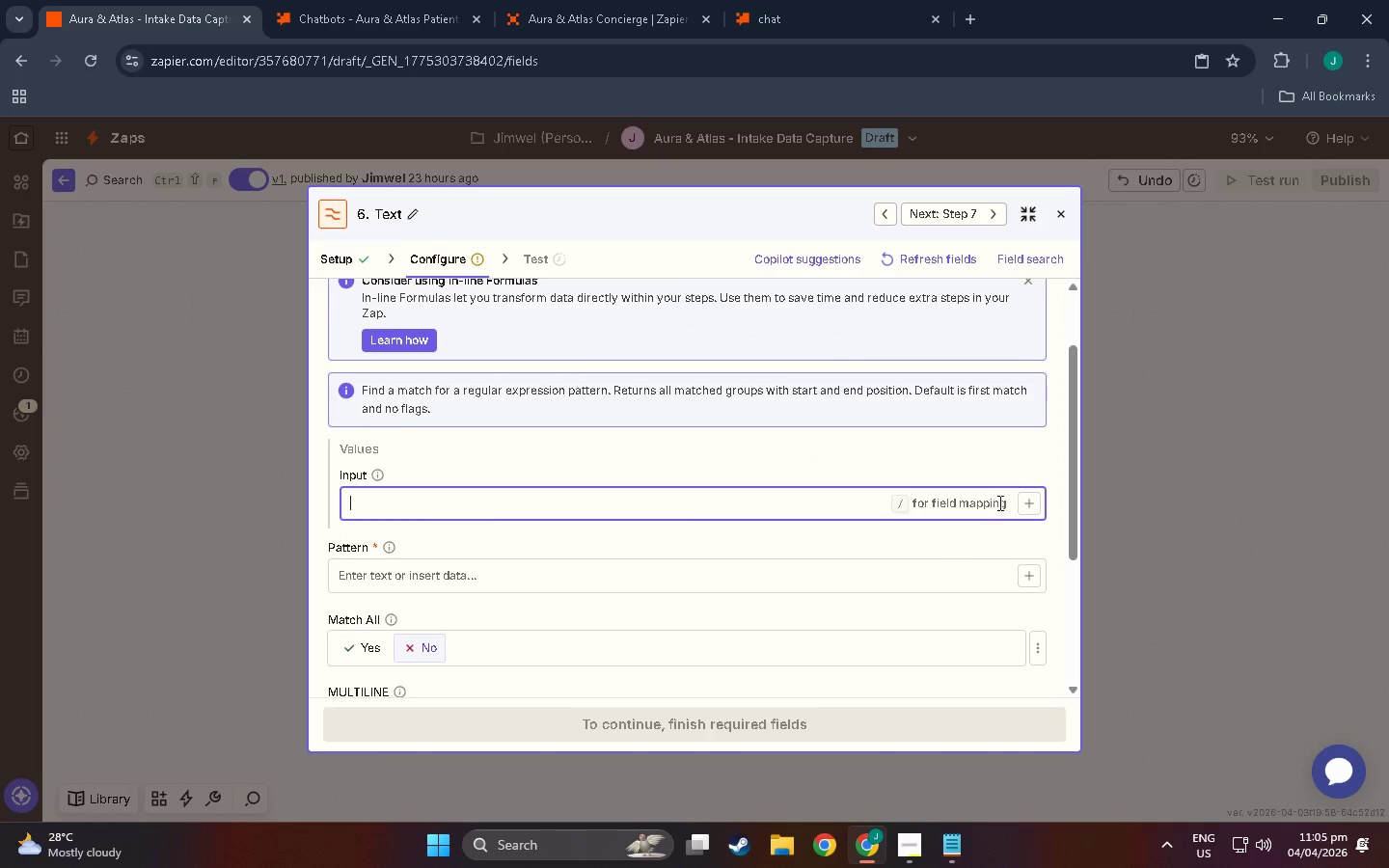 
scroll: coordinate [440, 462], scroll_direction: down, amount: 3.0
 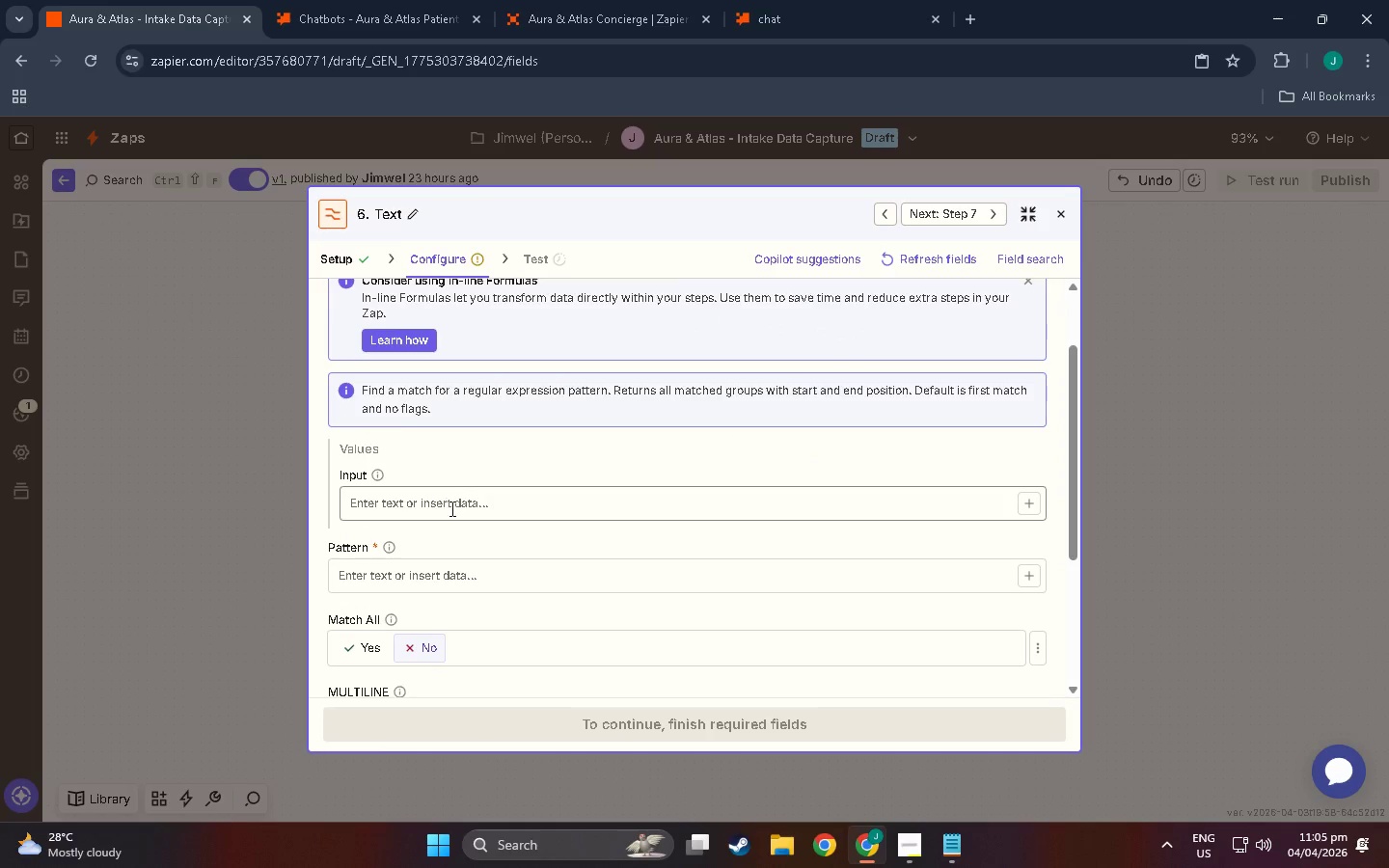 
left_click([1032, 503])
 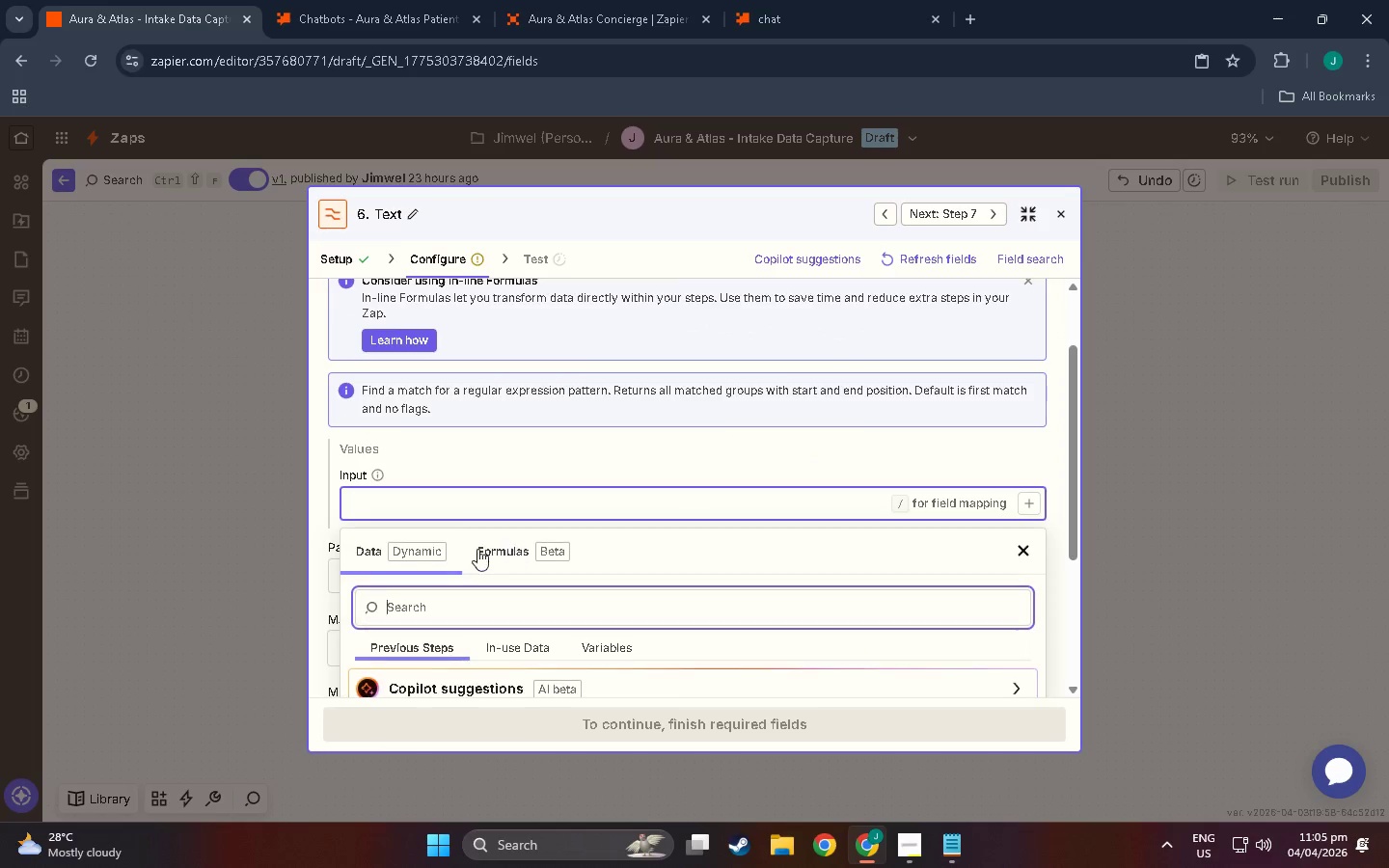 
scroll: coordinate [434, 644], scroll_direction: down, amount: 5.0
 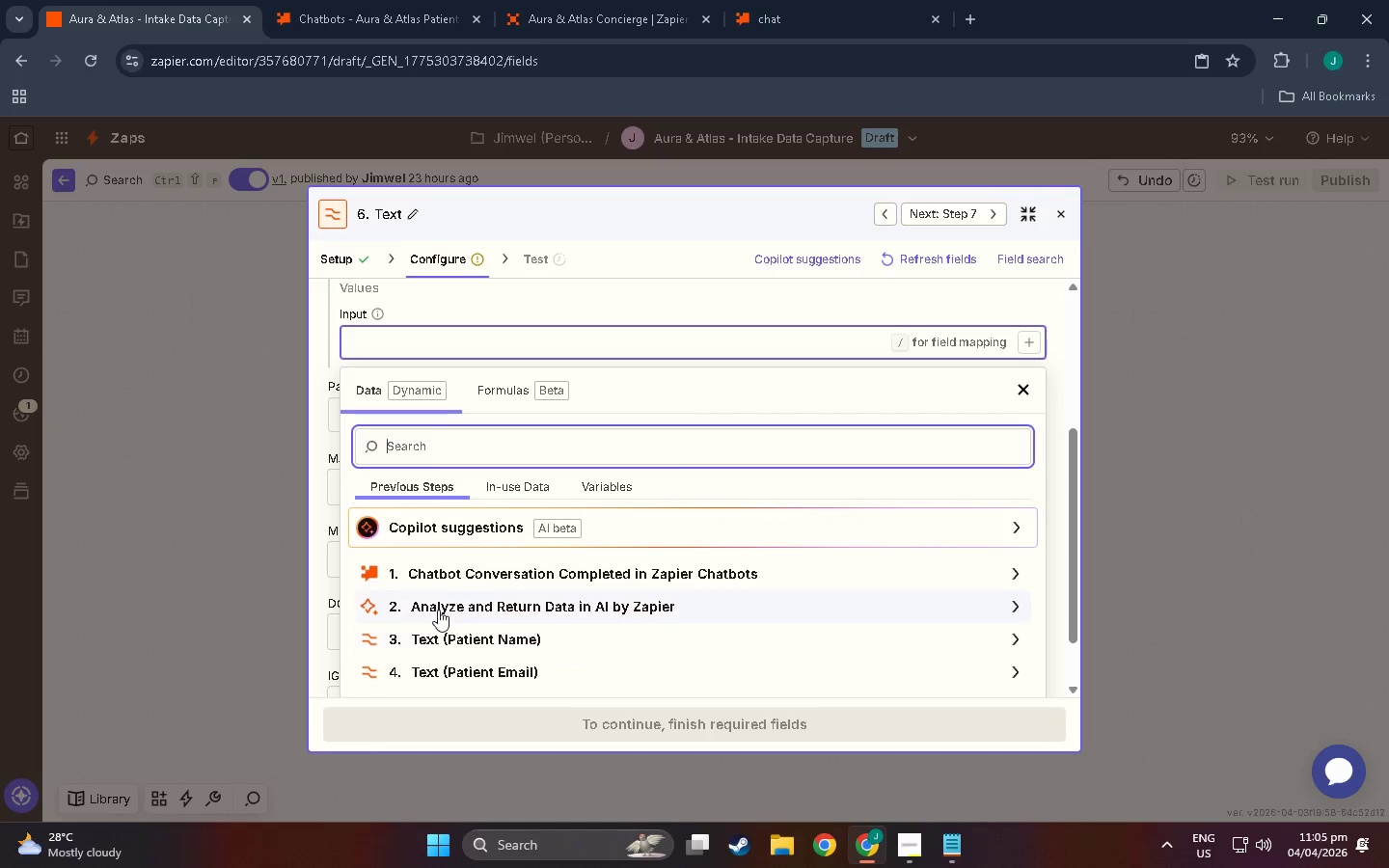 
left_click([438, 607])
 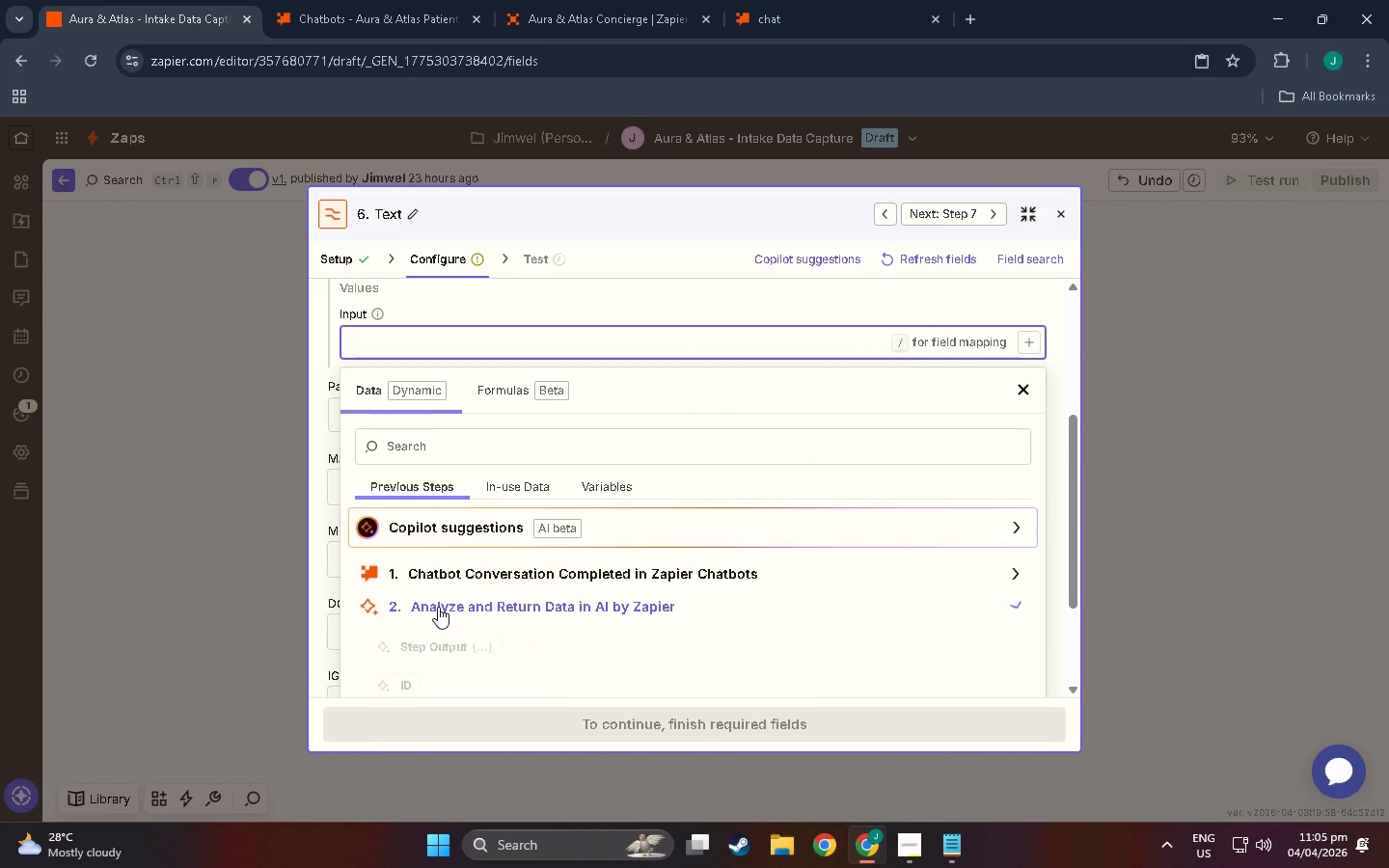 
scroll: coordinate [438, 607], scroll_direction: down, amount: 3.0
 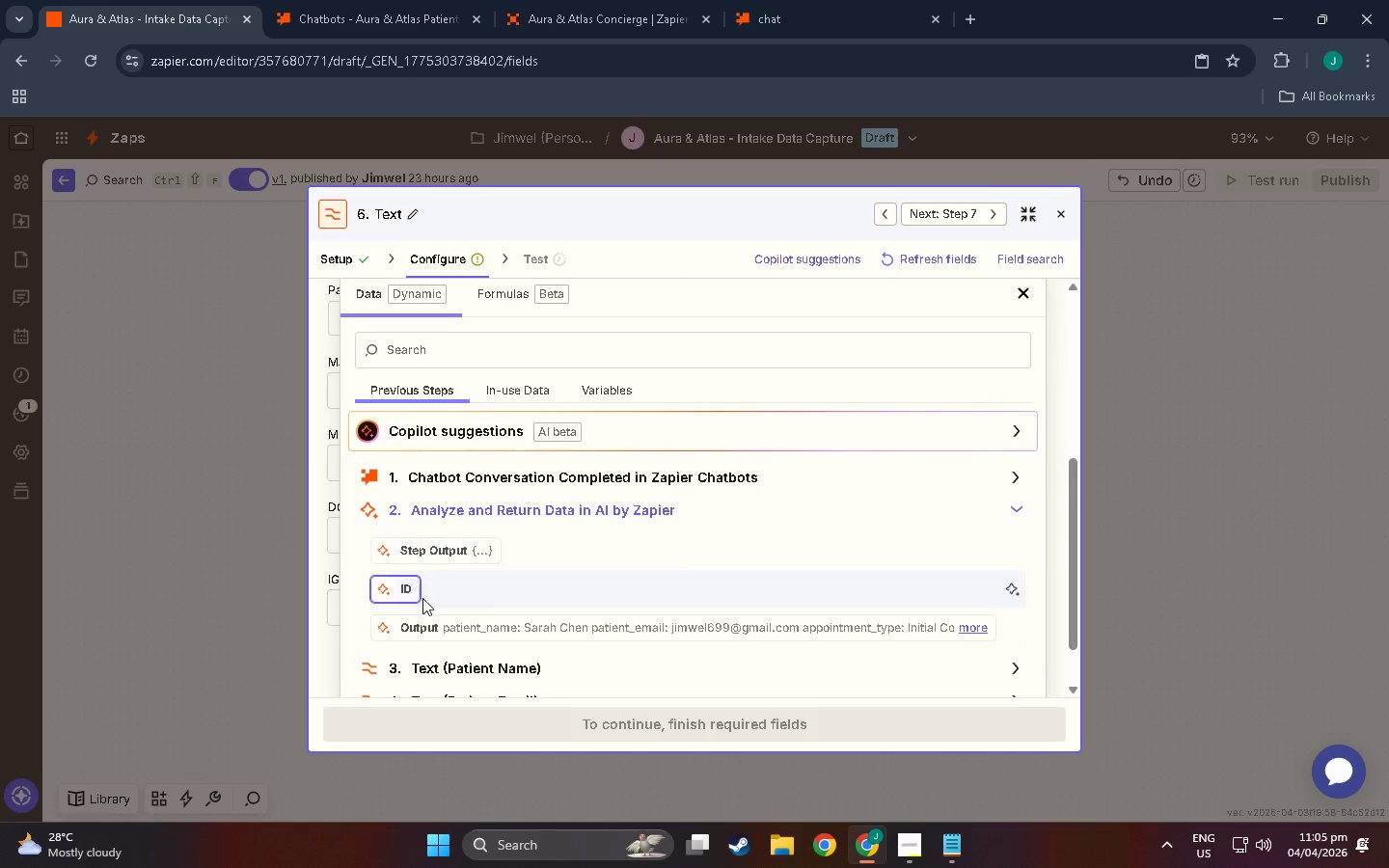 
left_click([436, 617])
 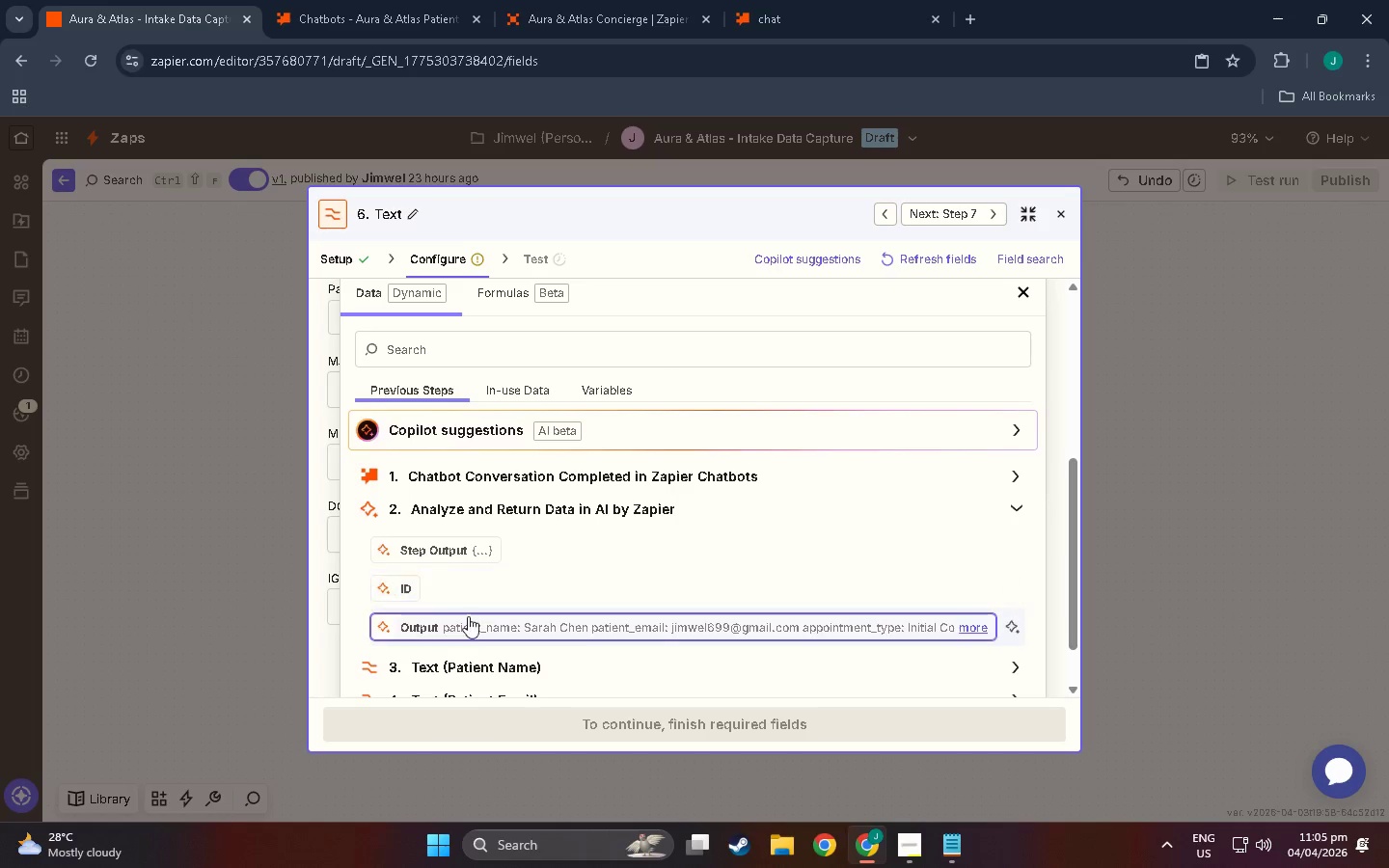 
left_click([464, 627])
 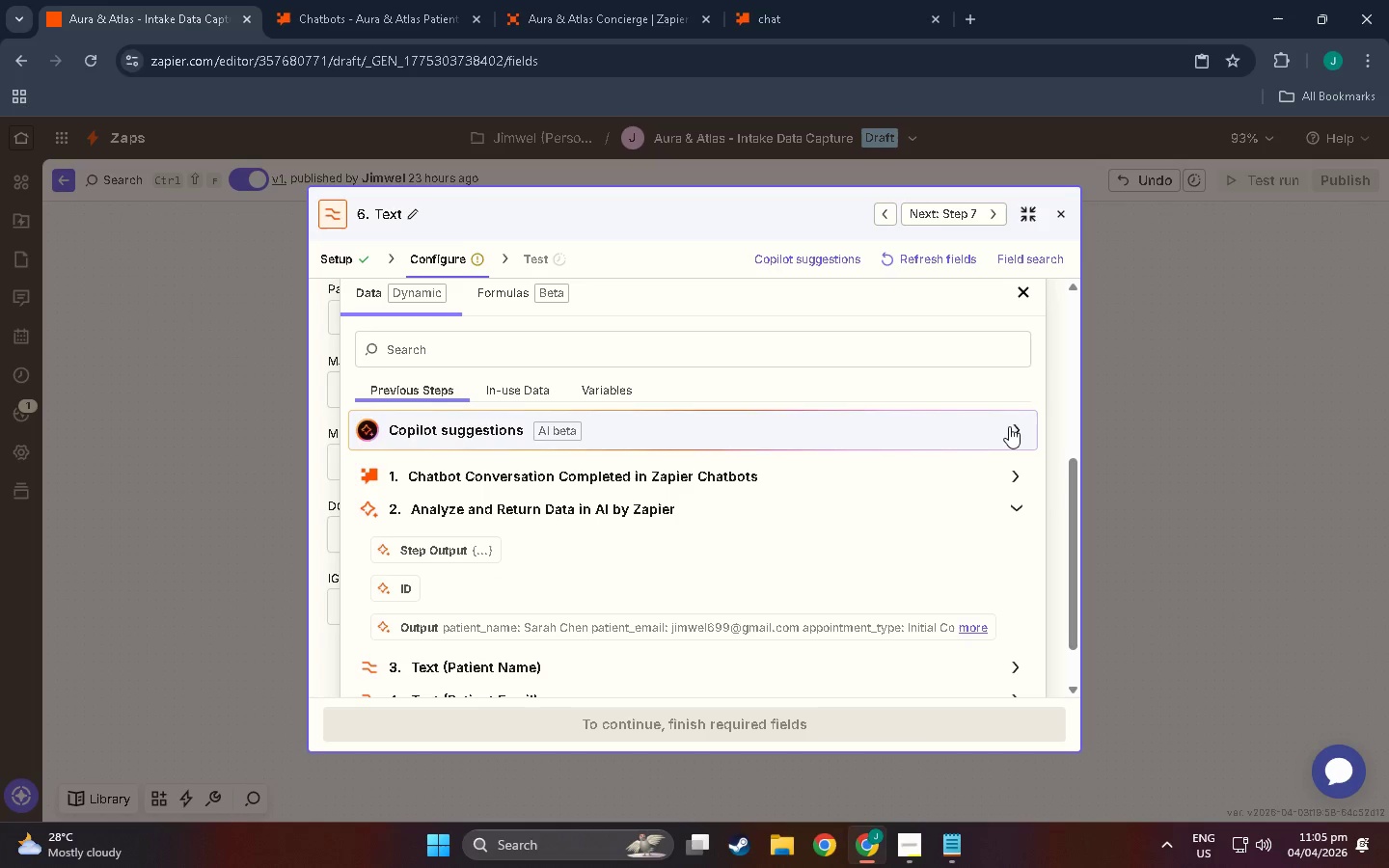 
left_click([1013, 427])
 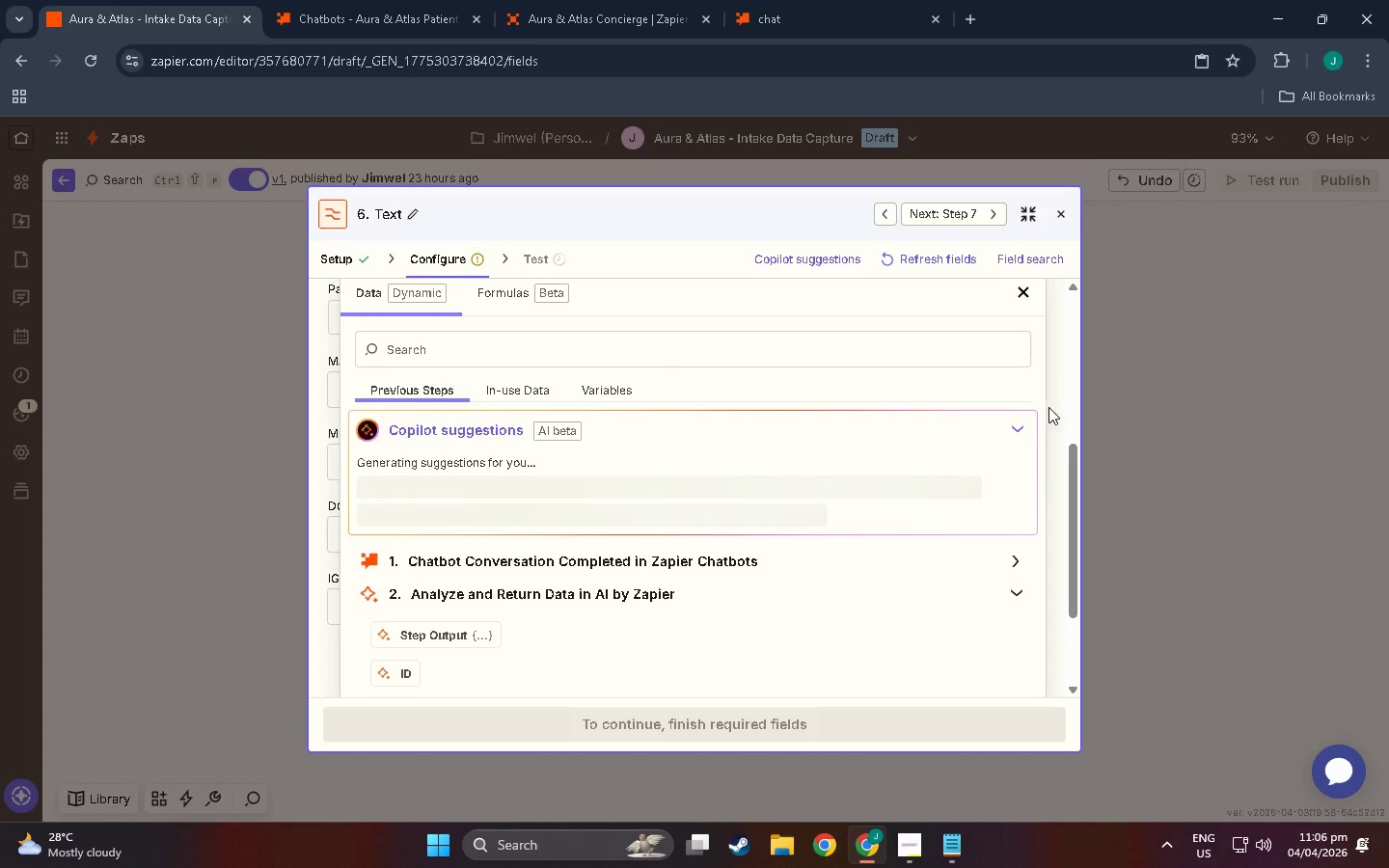 
left_click([1053, 405])
 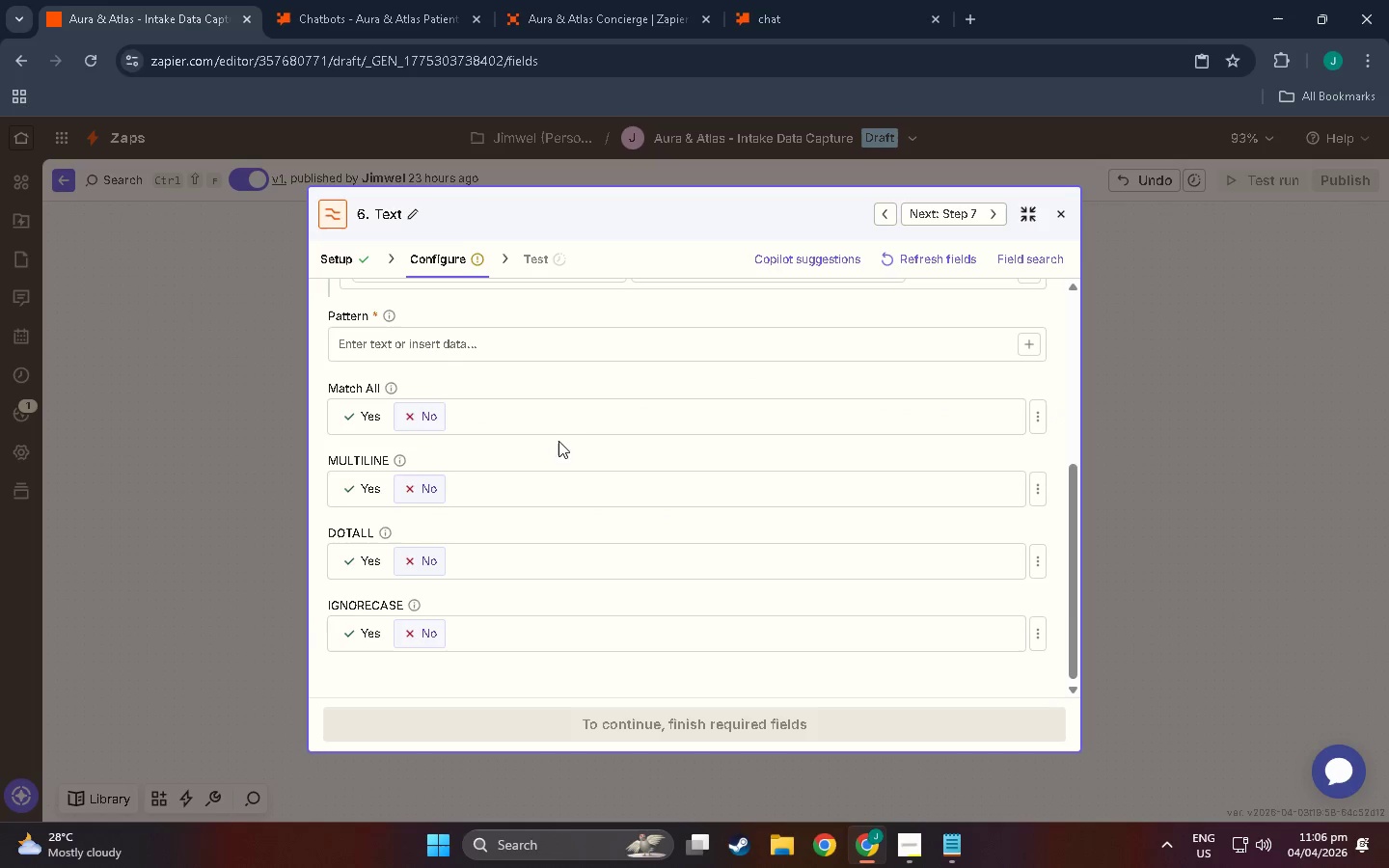 
scroll: coordinate [516, 436], scroll_direction: up, amount: 4.0
 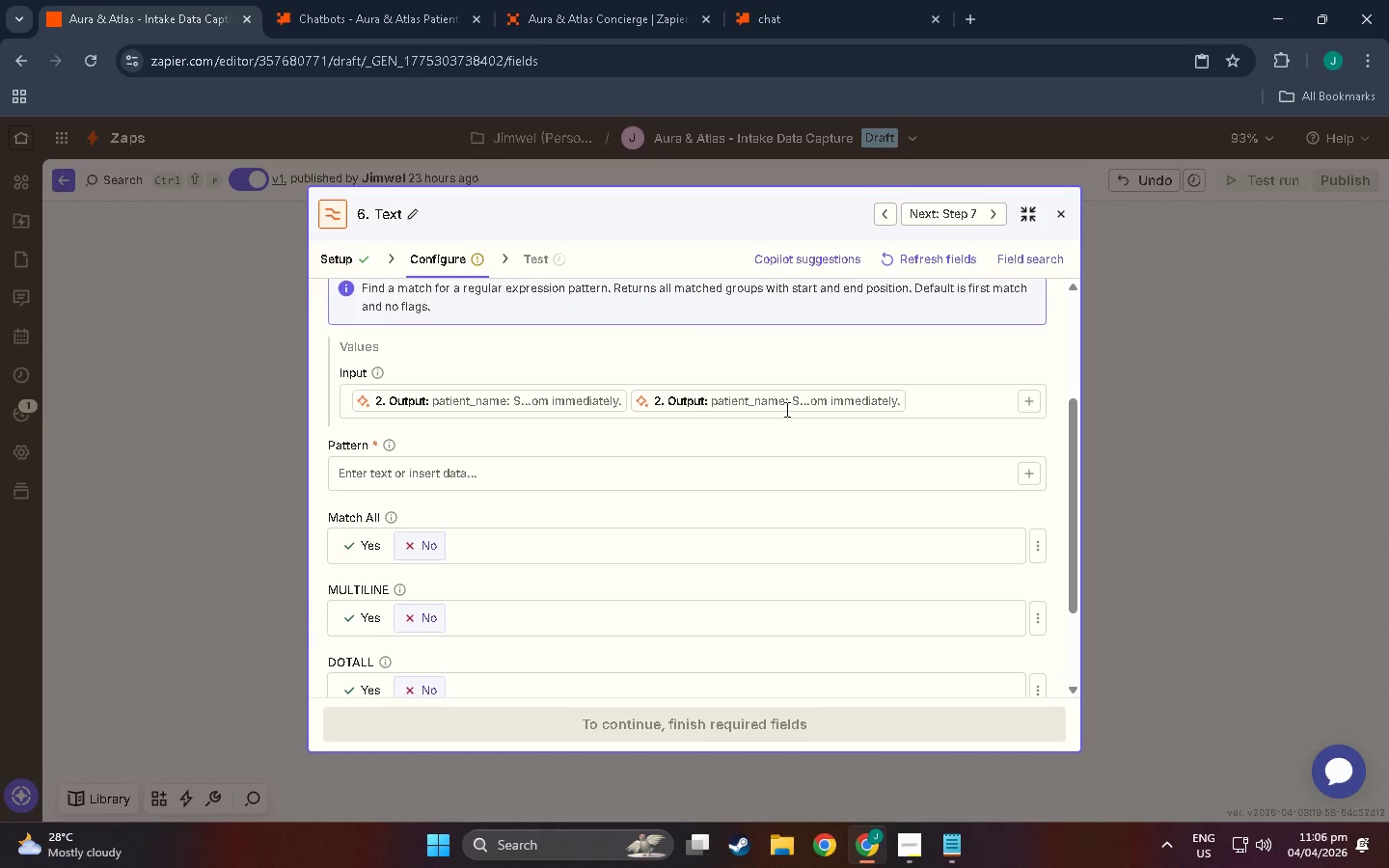 
left_click([763, 395])
 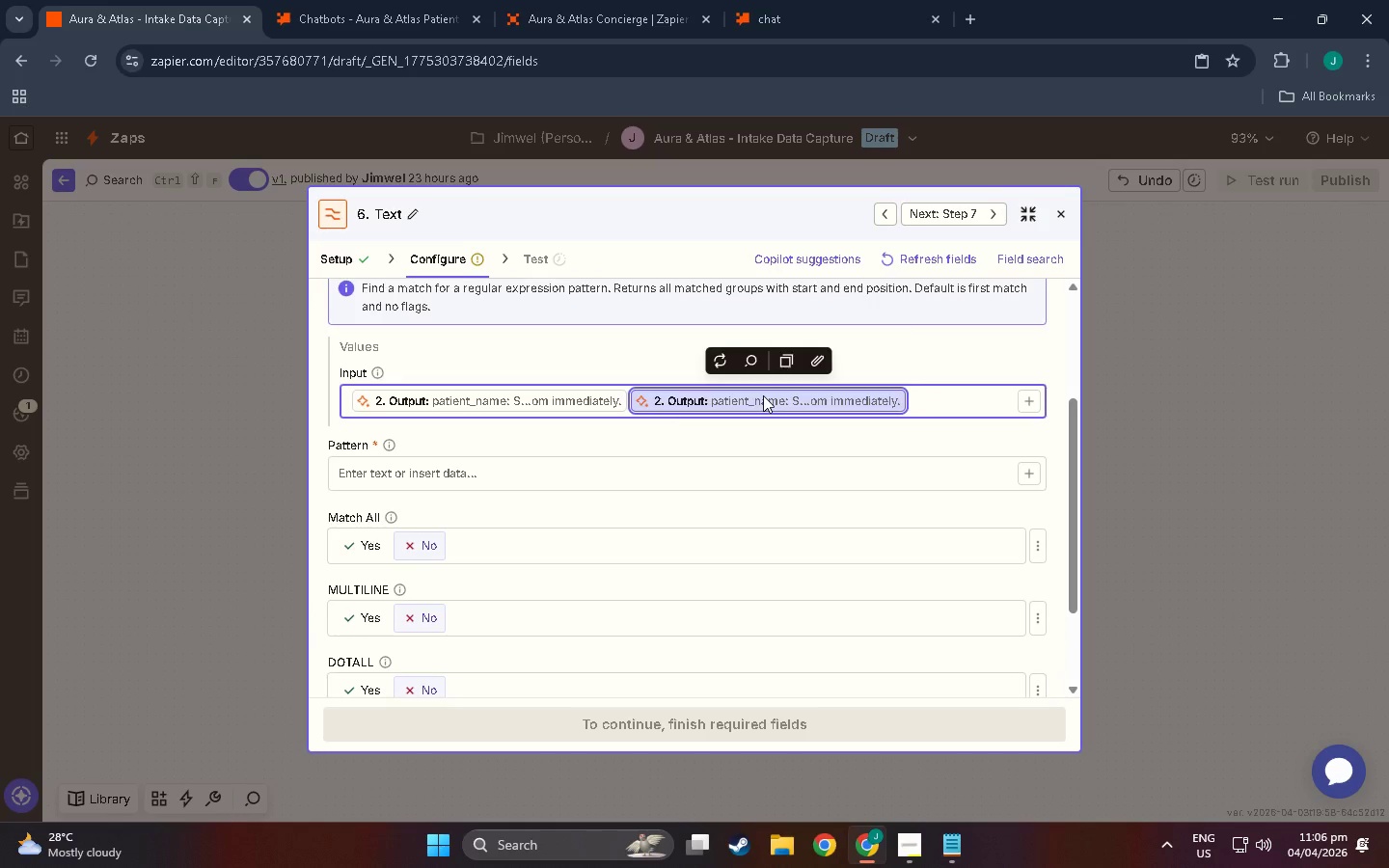 
key(Backspace)
 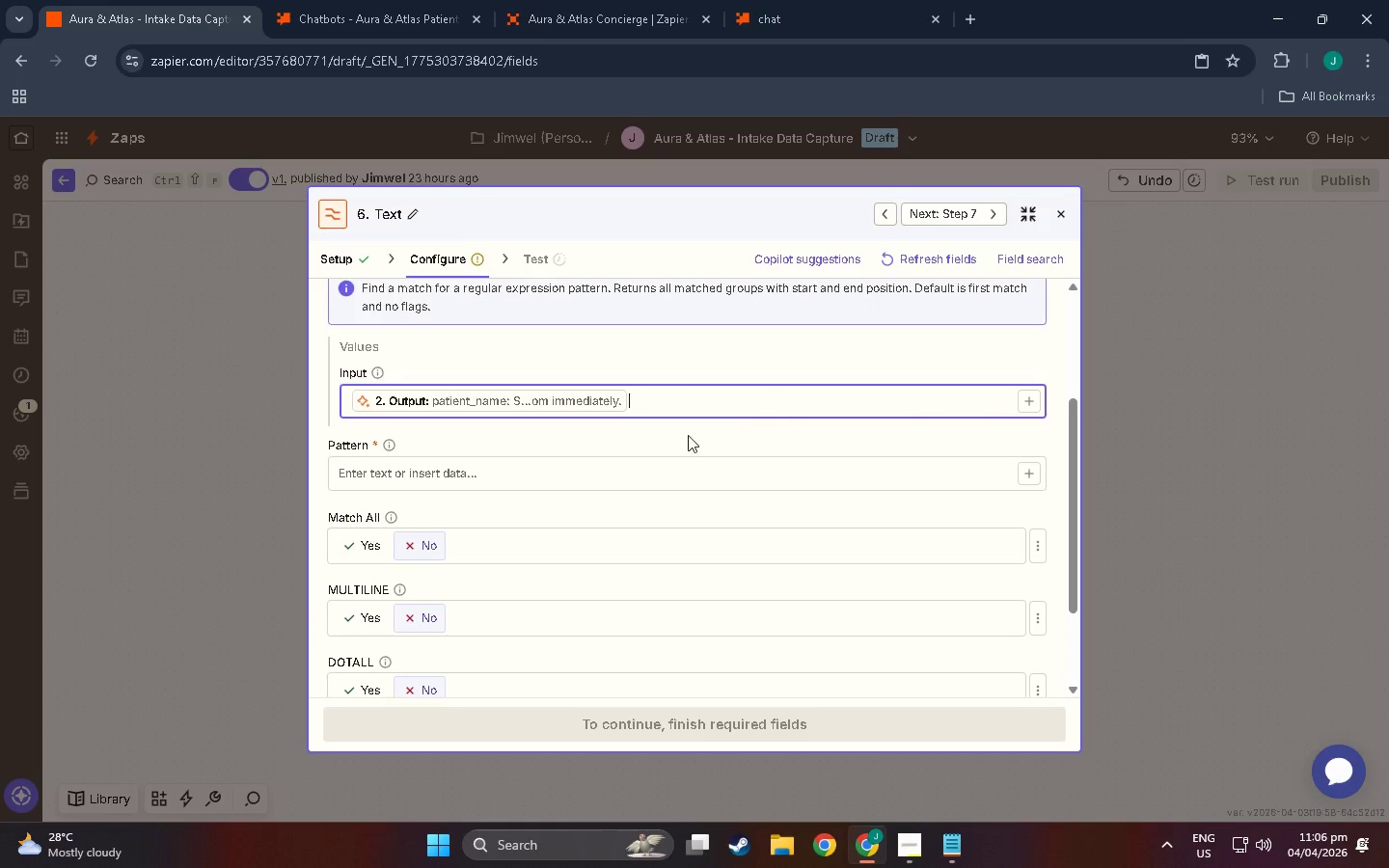 
scroll: coordinate [585, 465], scroll_direction: down, amount: 1.0
 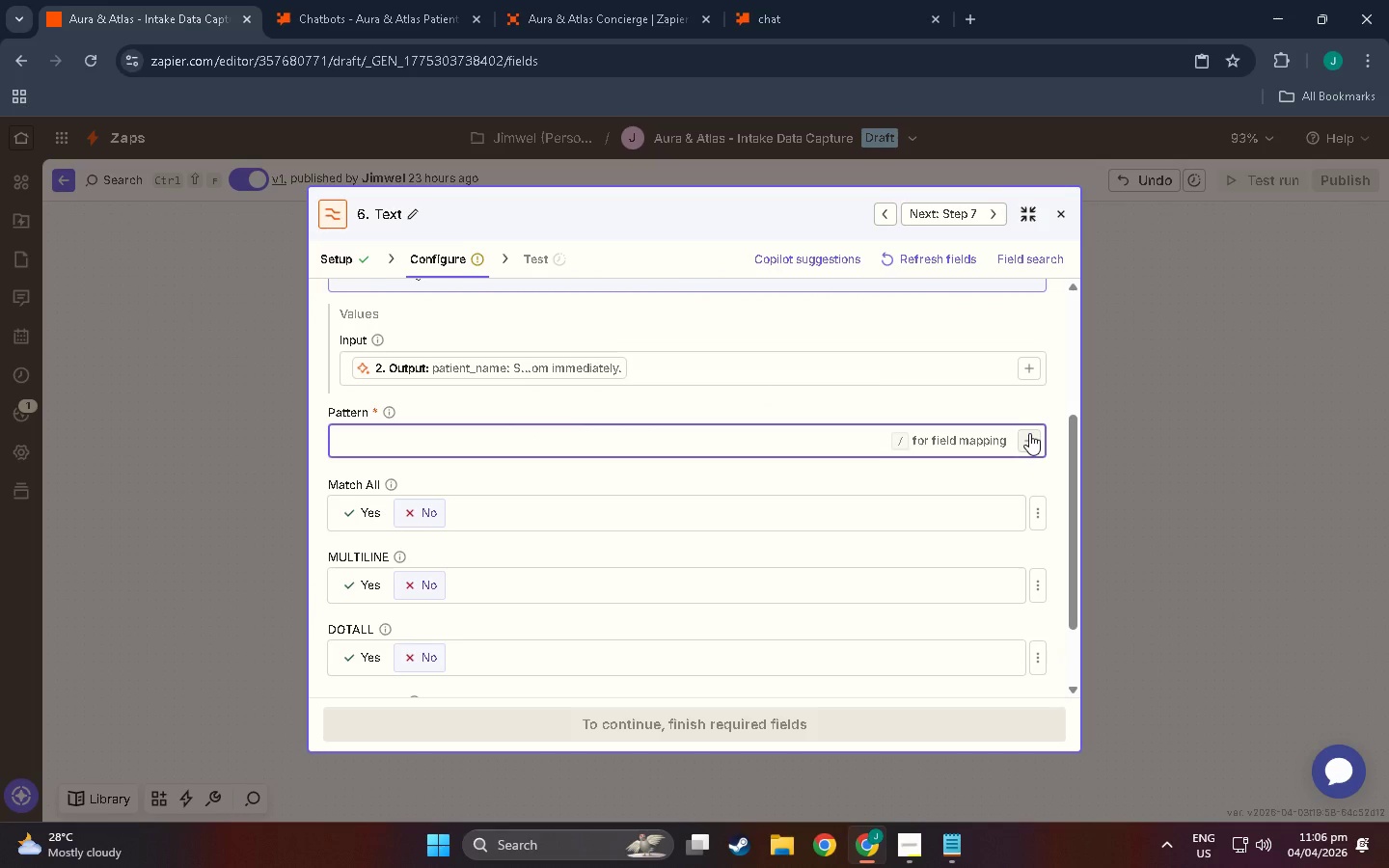 
hold_key(key=ControlLeft, duration=0.84)
 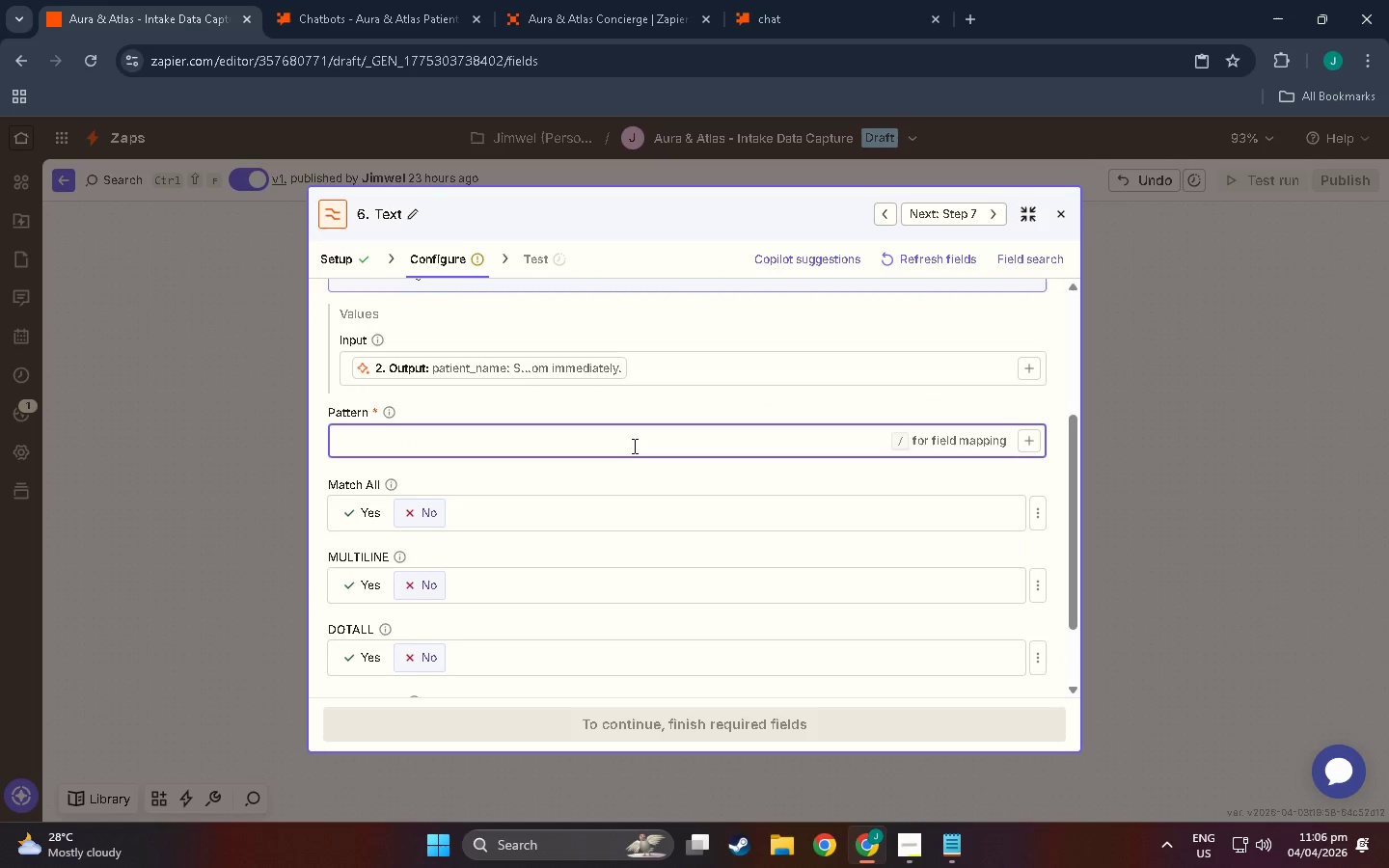 
type(triage_category: )
 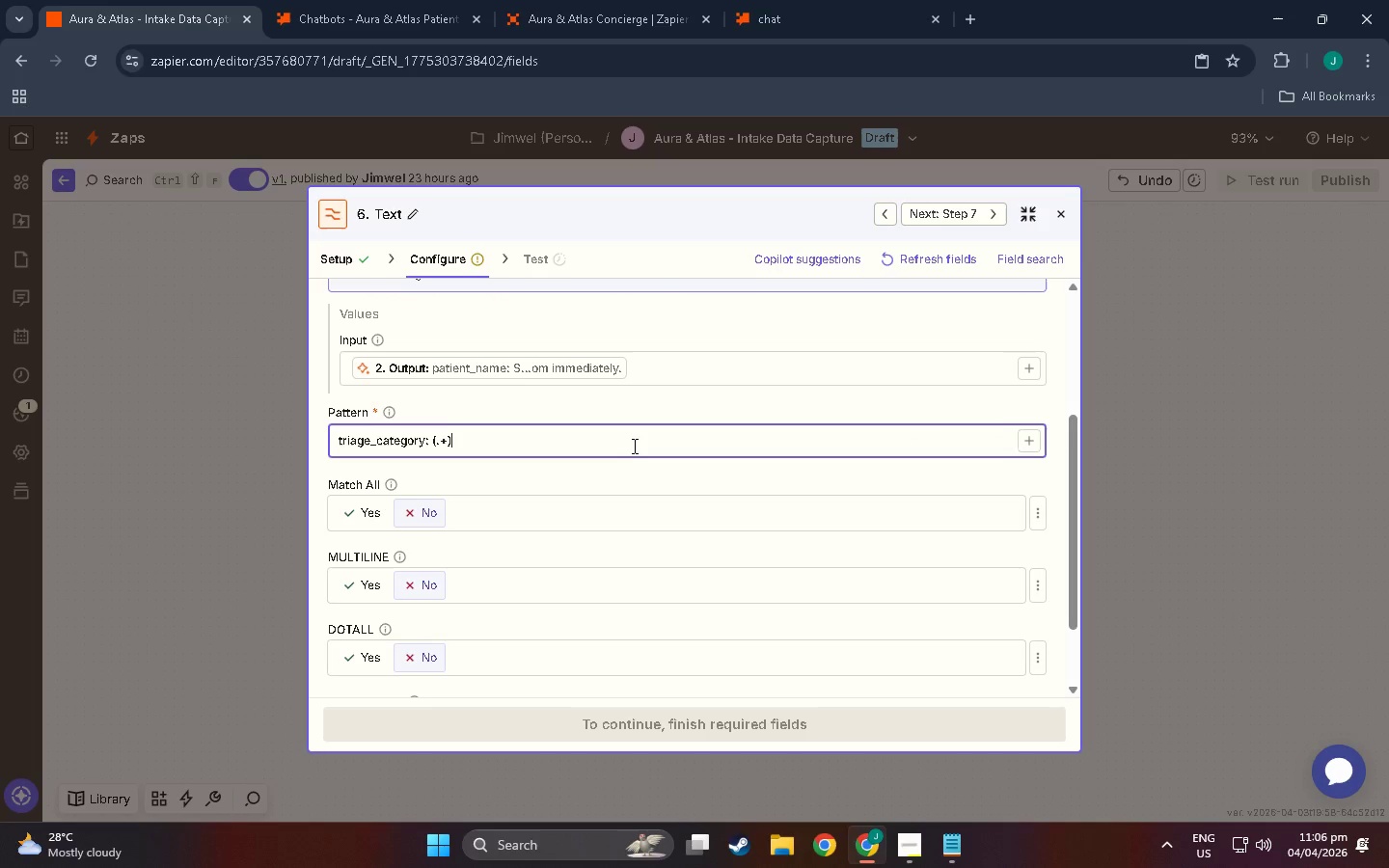 
key(Control+V)
 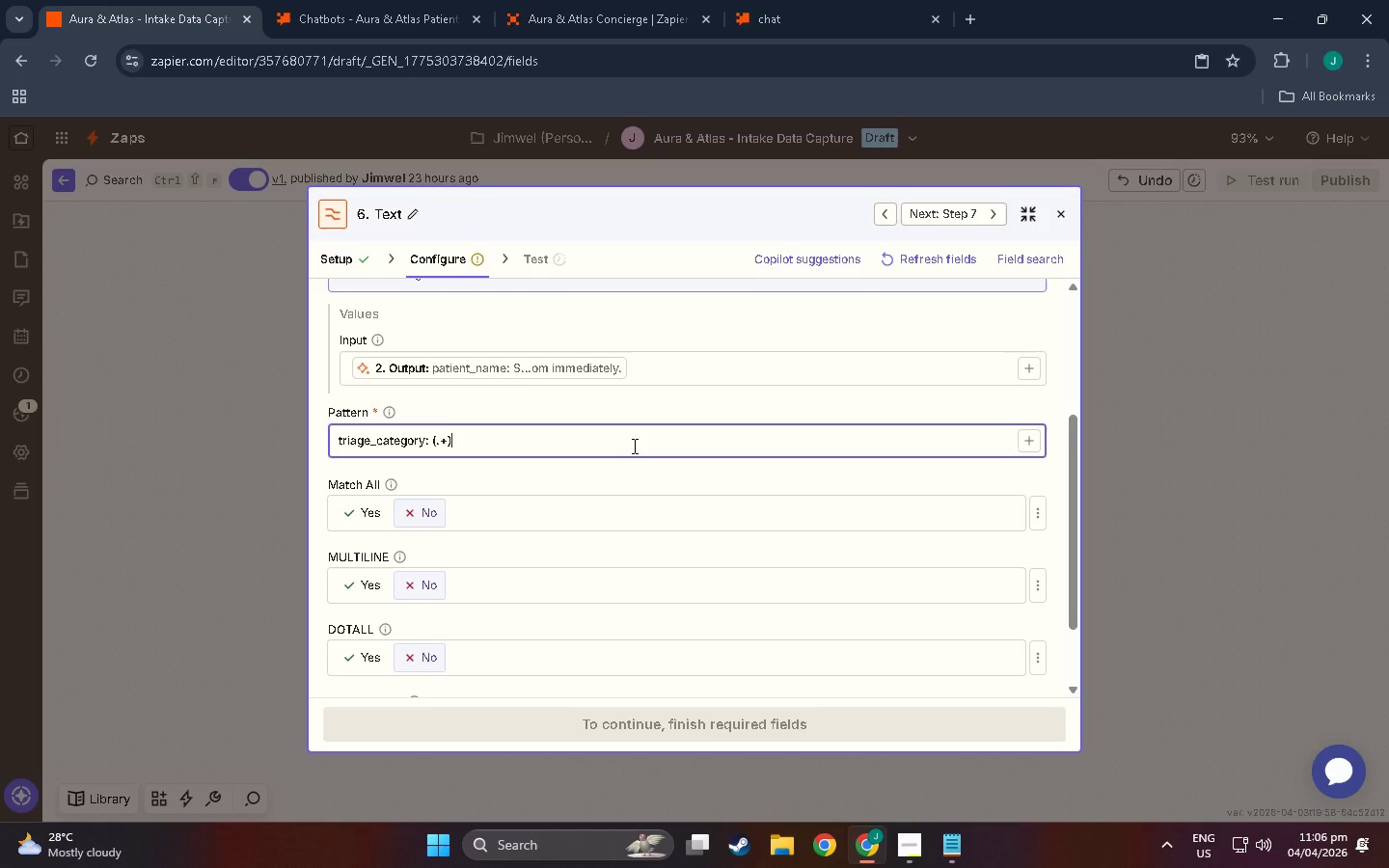 
left_click([870, 719])
 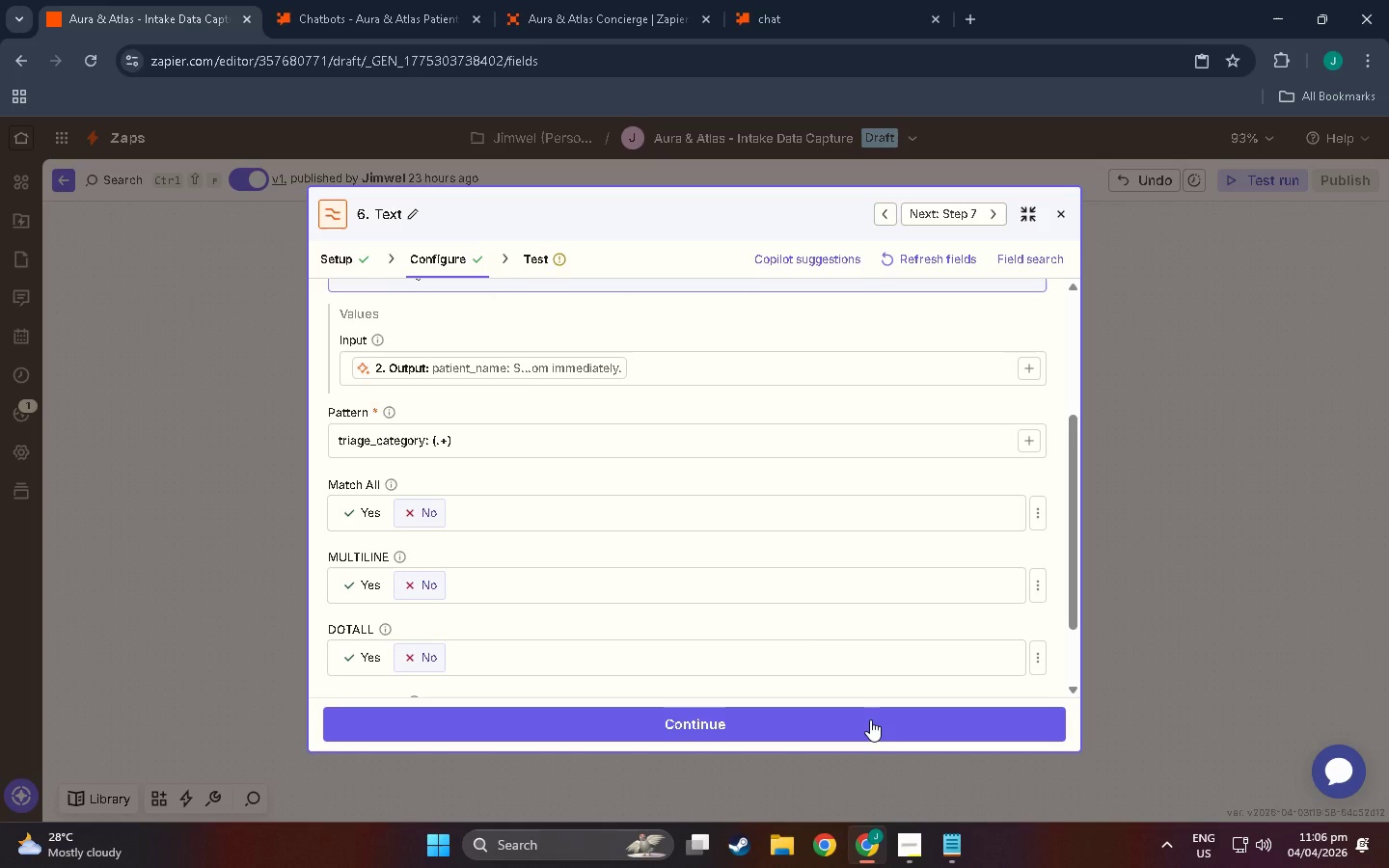 
left_click([870, 719])
 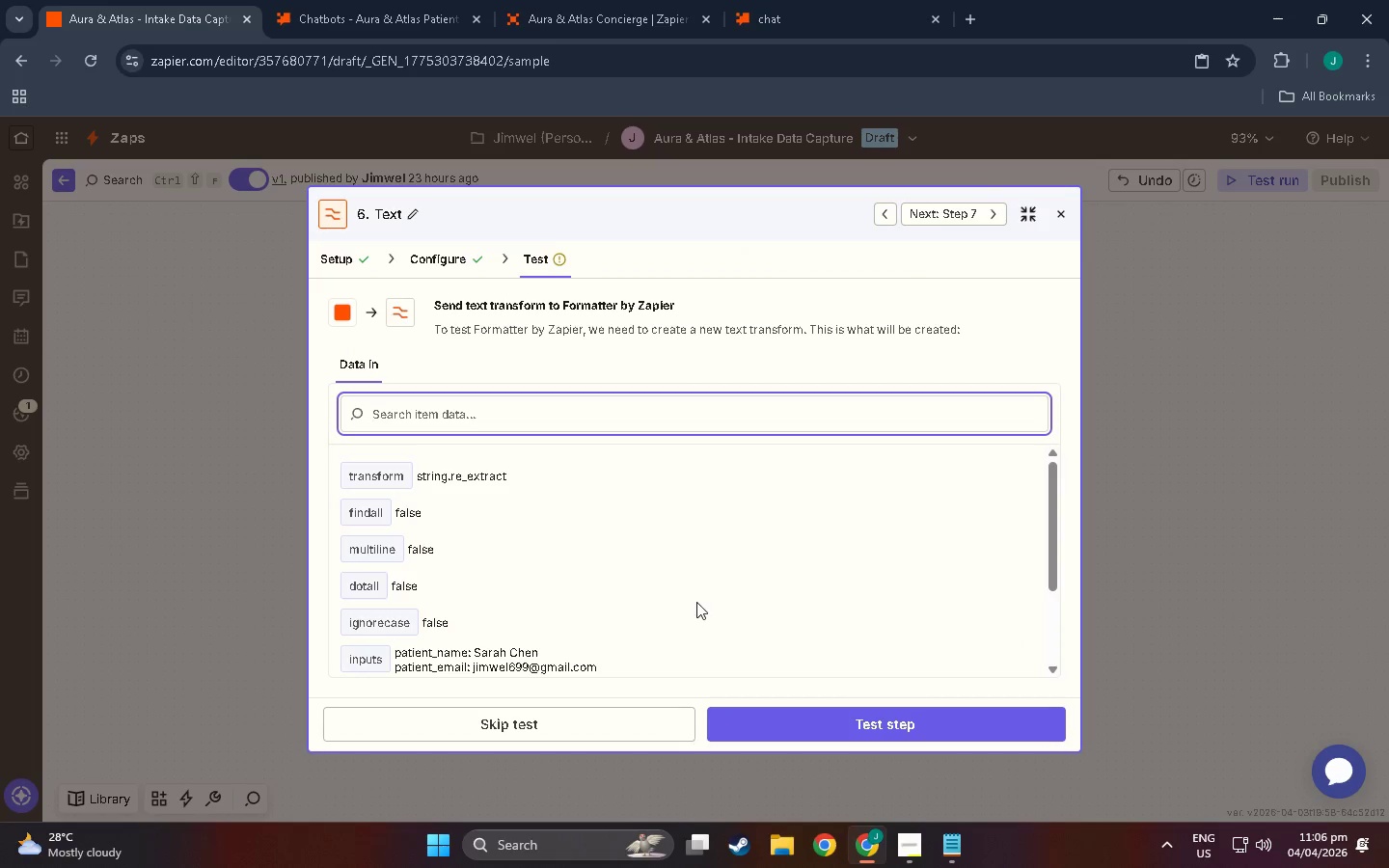 
scroll: coordinate [696, 602], scroll_direction: down, amount: 2.0
 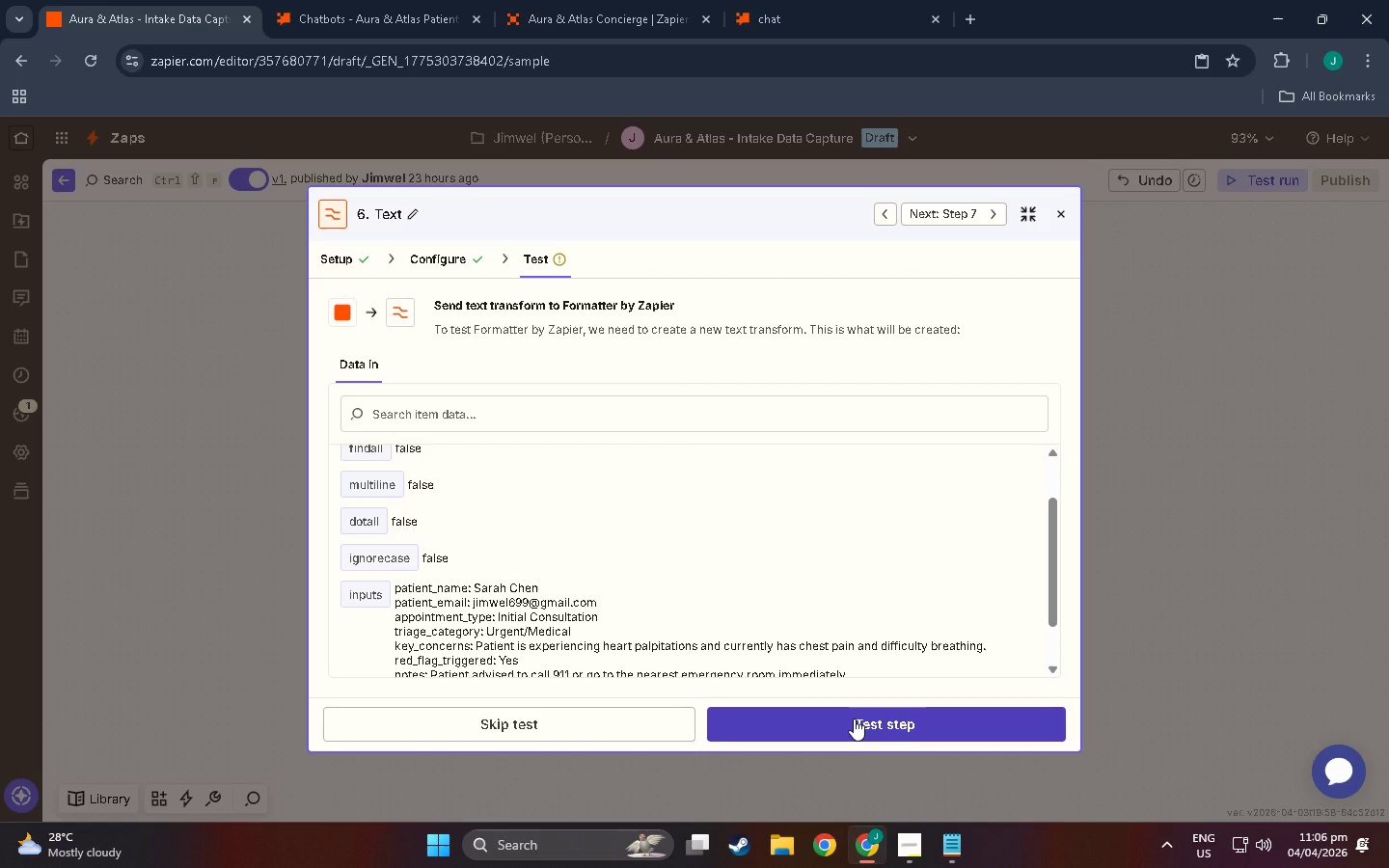 
left_click([854, 719])
 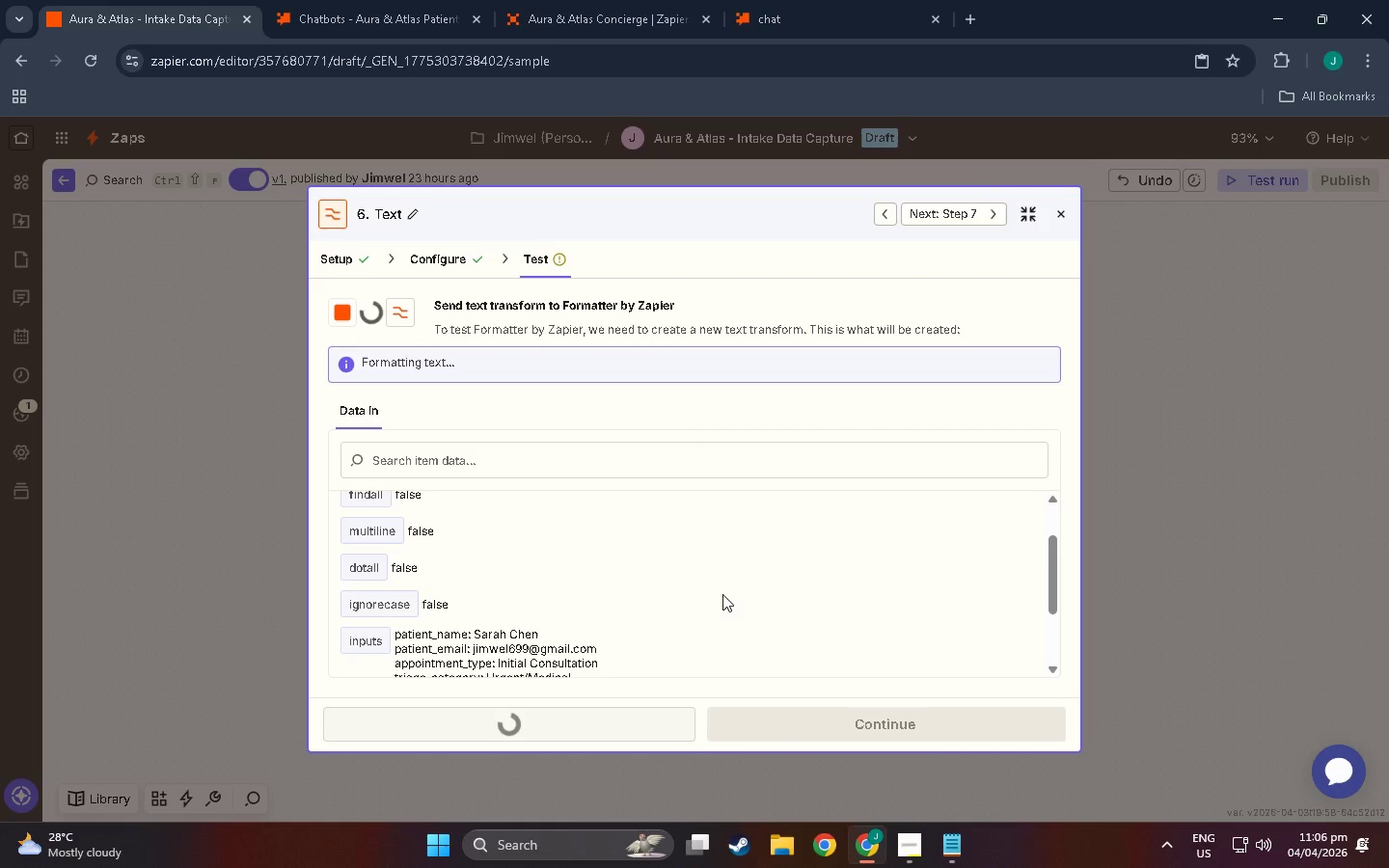 
scroll: coordinate [614, 571], scroll_direction: down, amount: 6.0
 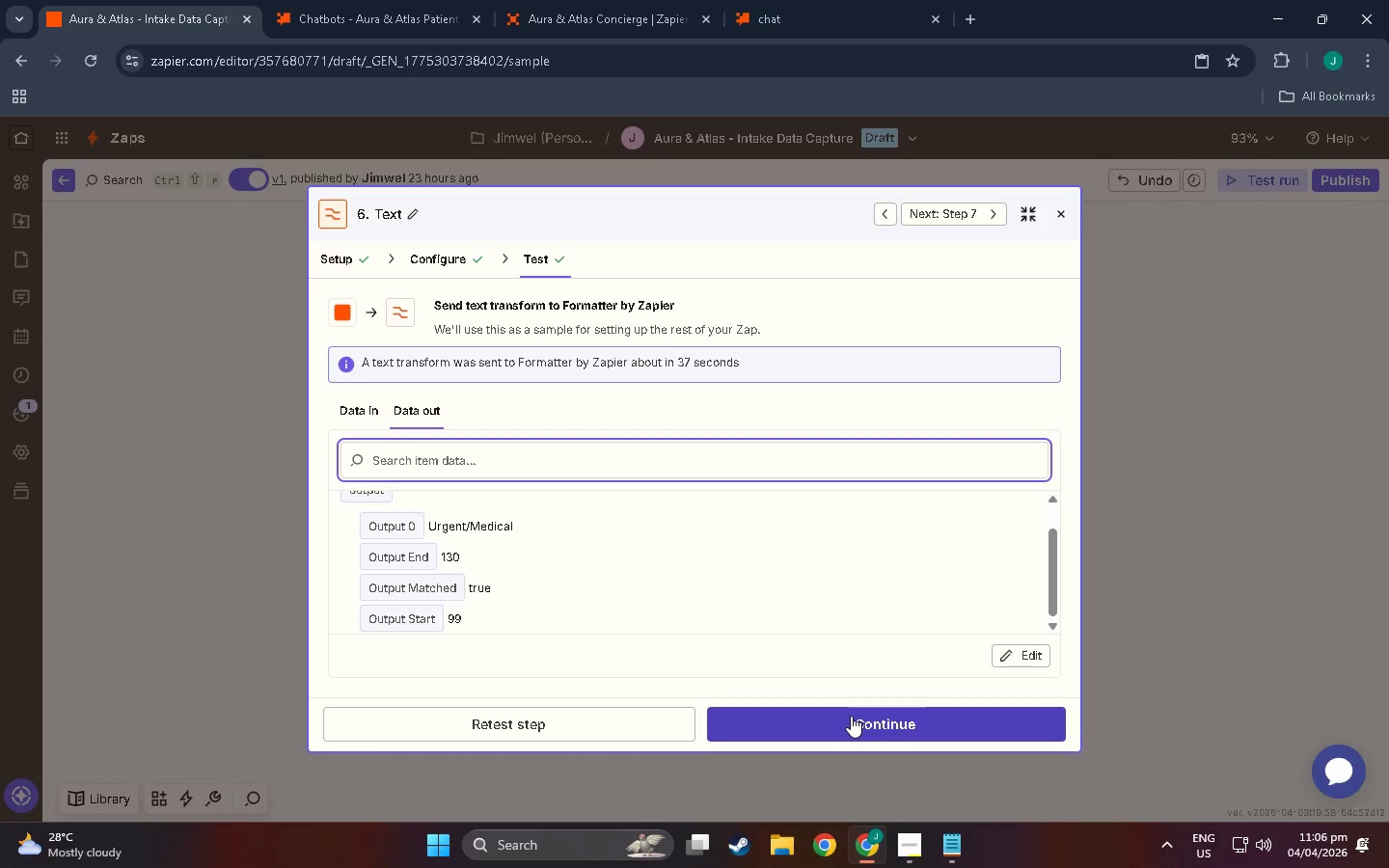 
wait(6.01)
 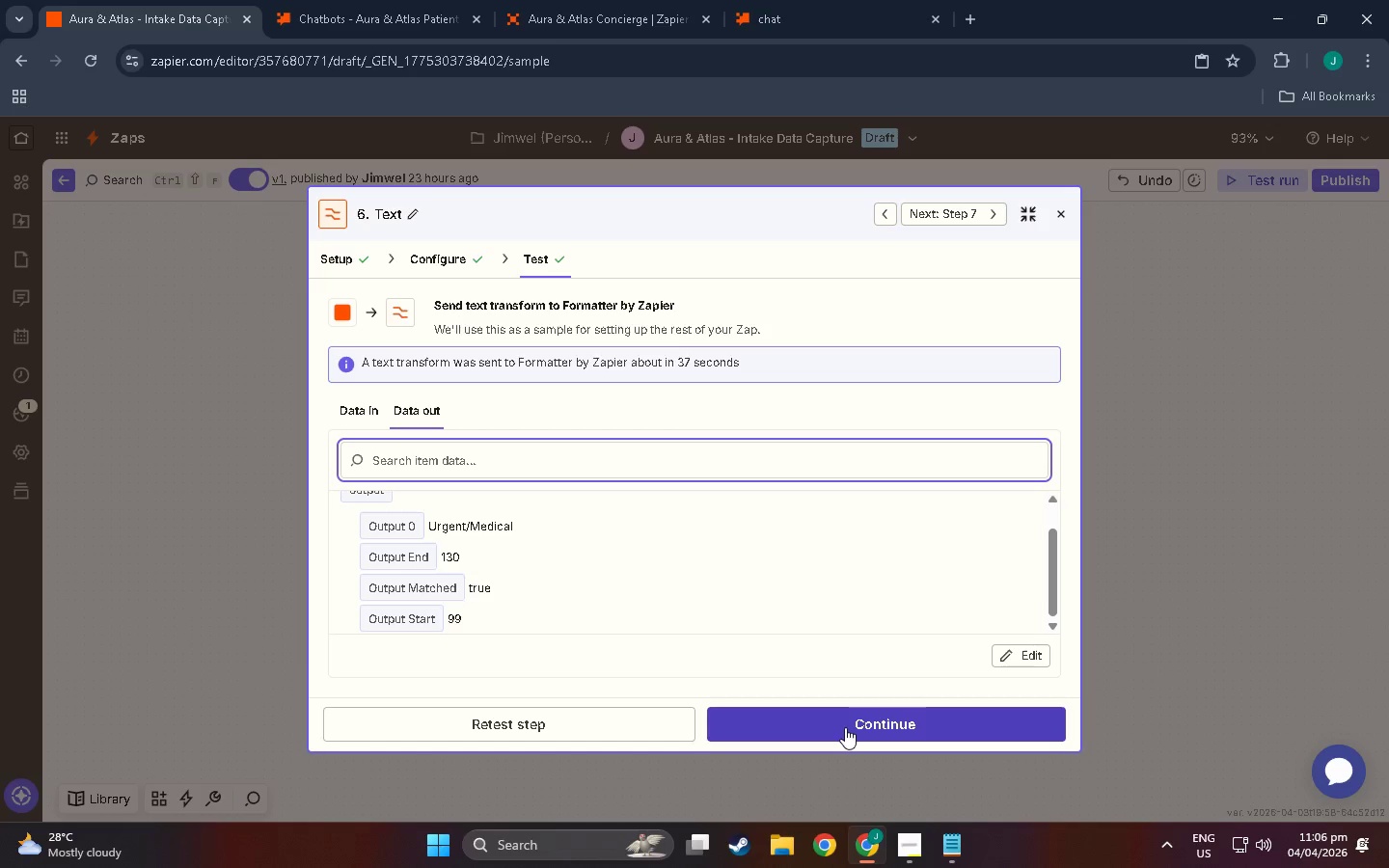 
left_click([851, 716])
 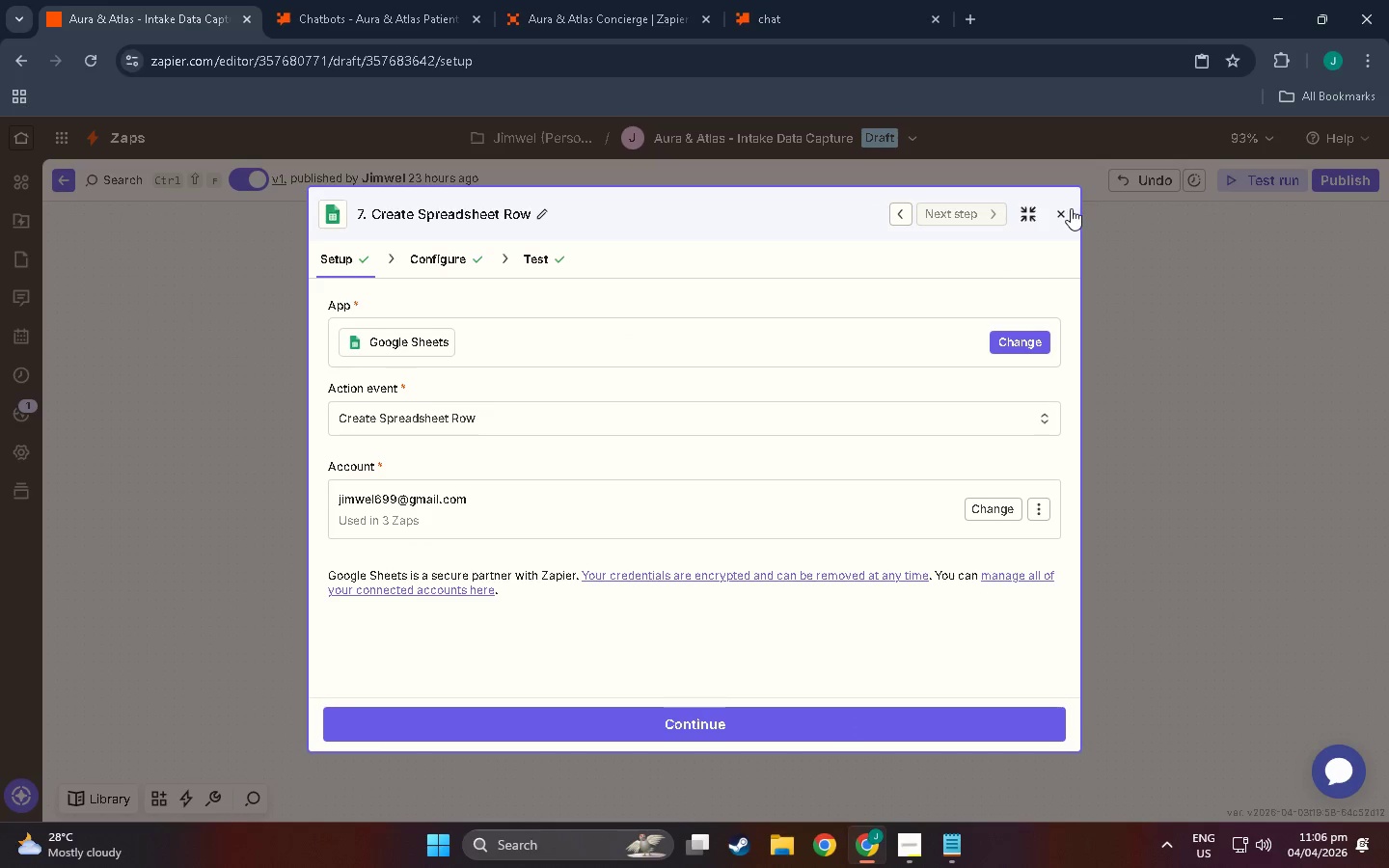 
left_click([1064, 210])
 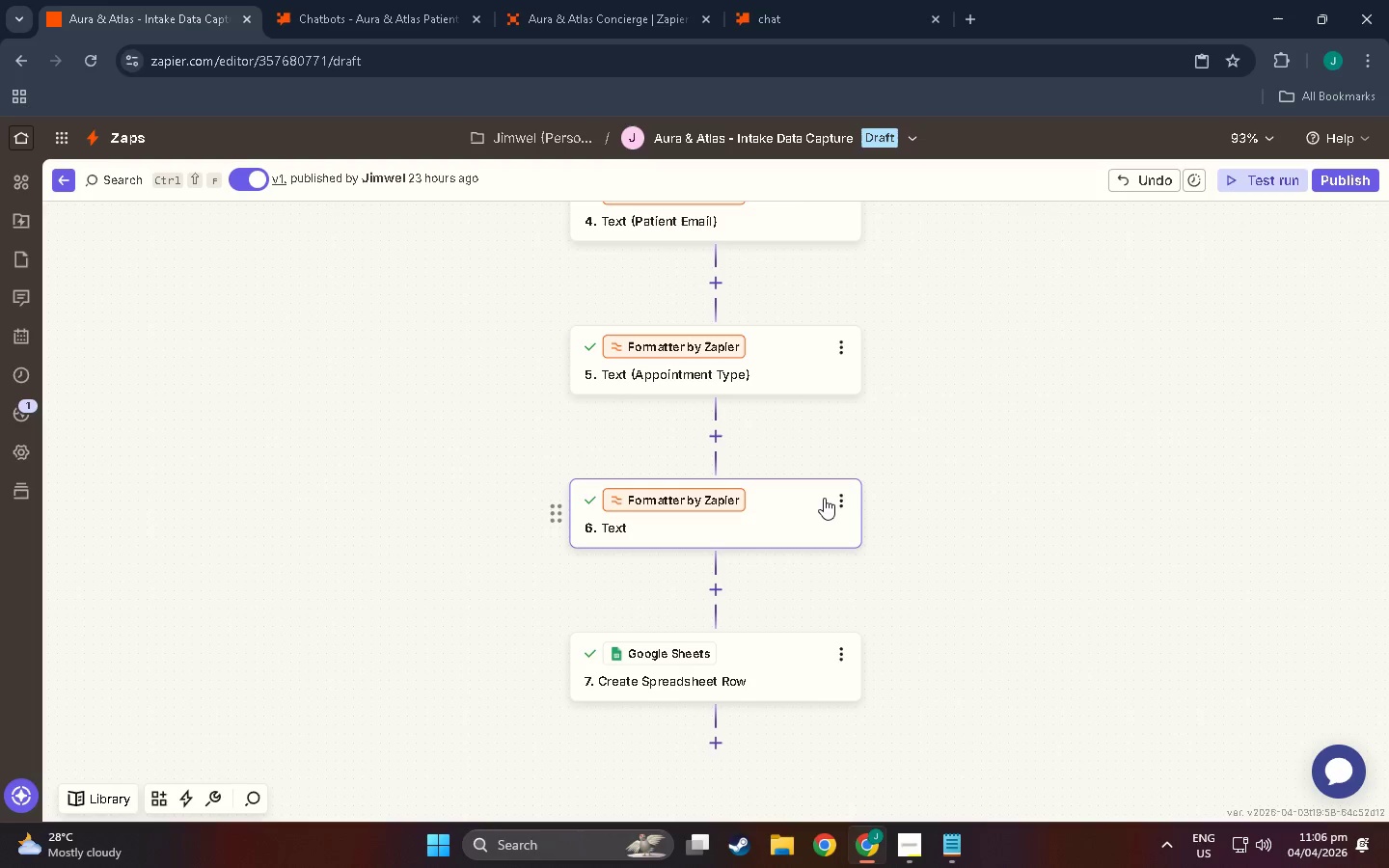 
left_click([834, 493])
 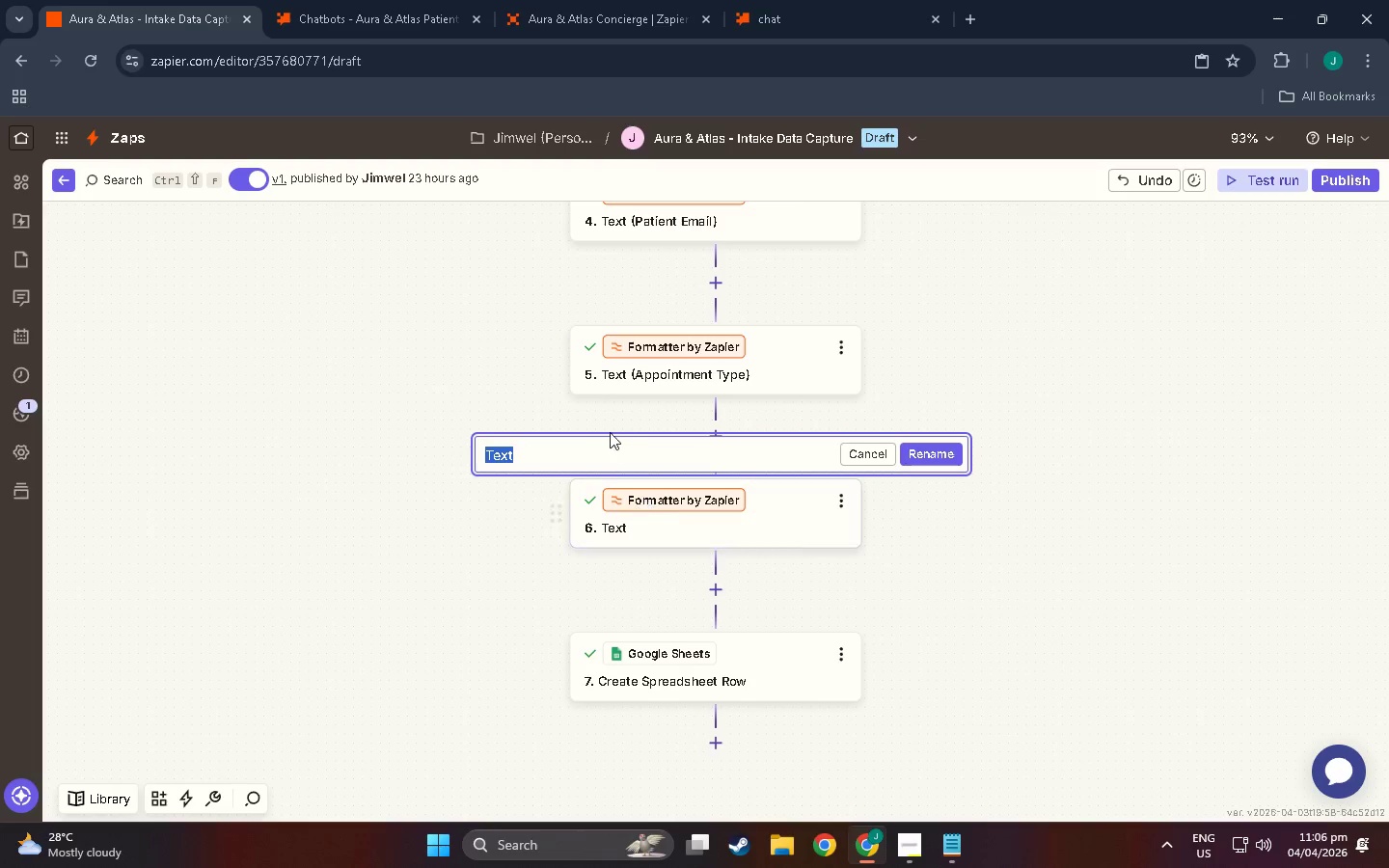 
double_click([618, 456])
 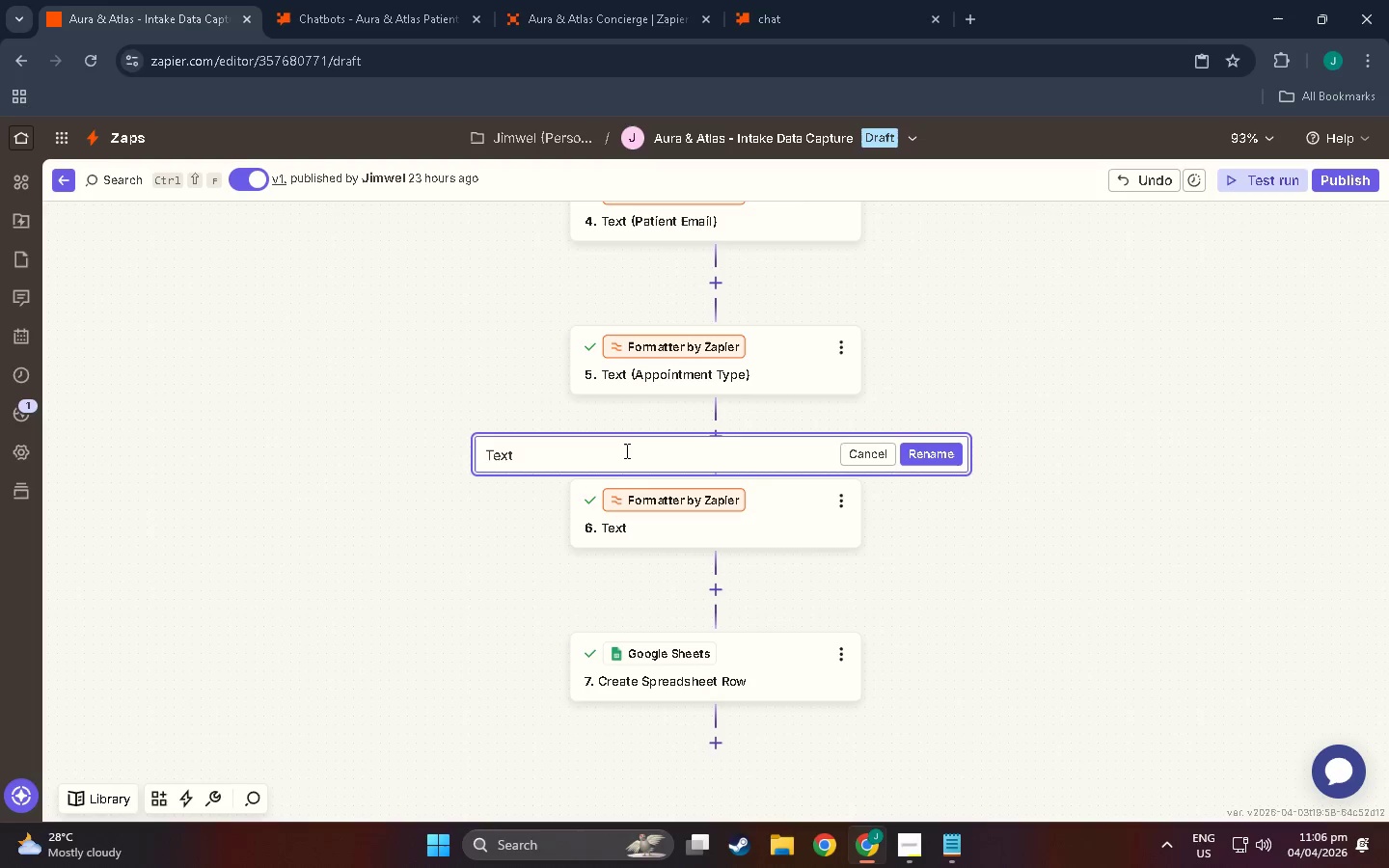 
key(Space)
 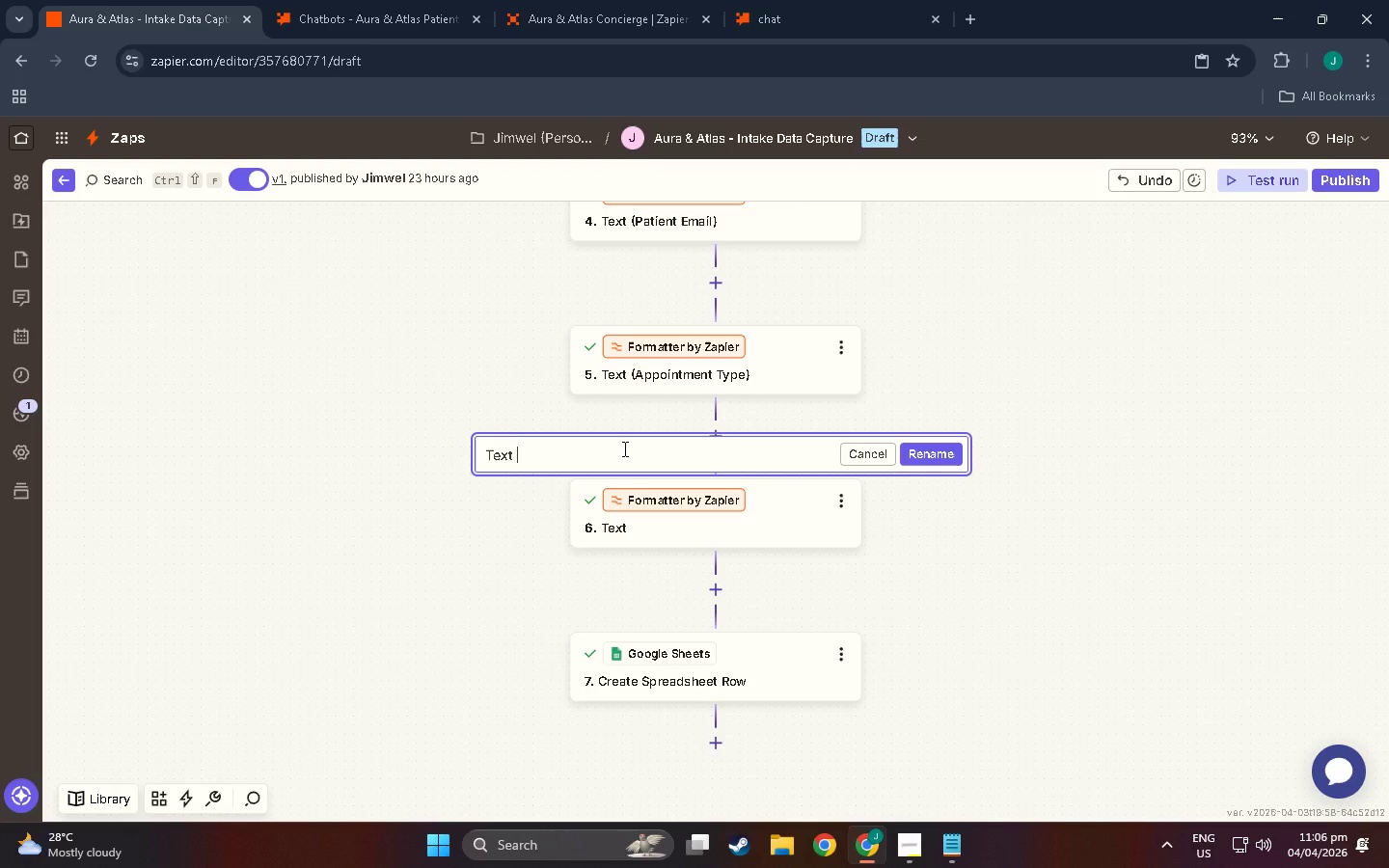 
key(Shift+9)
 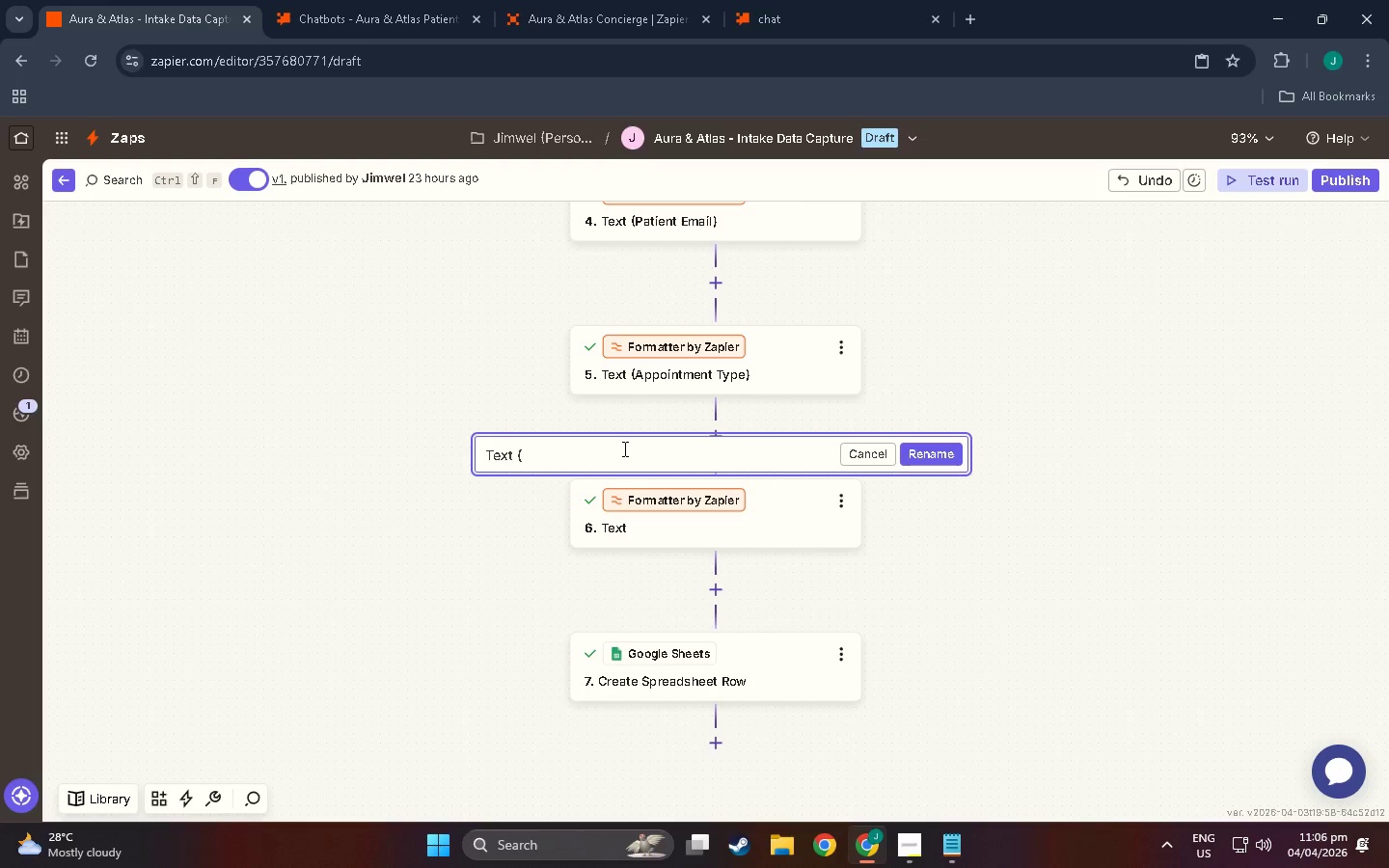 
wait(5.59)
 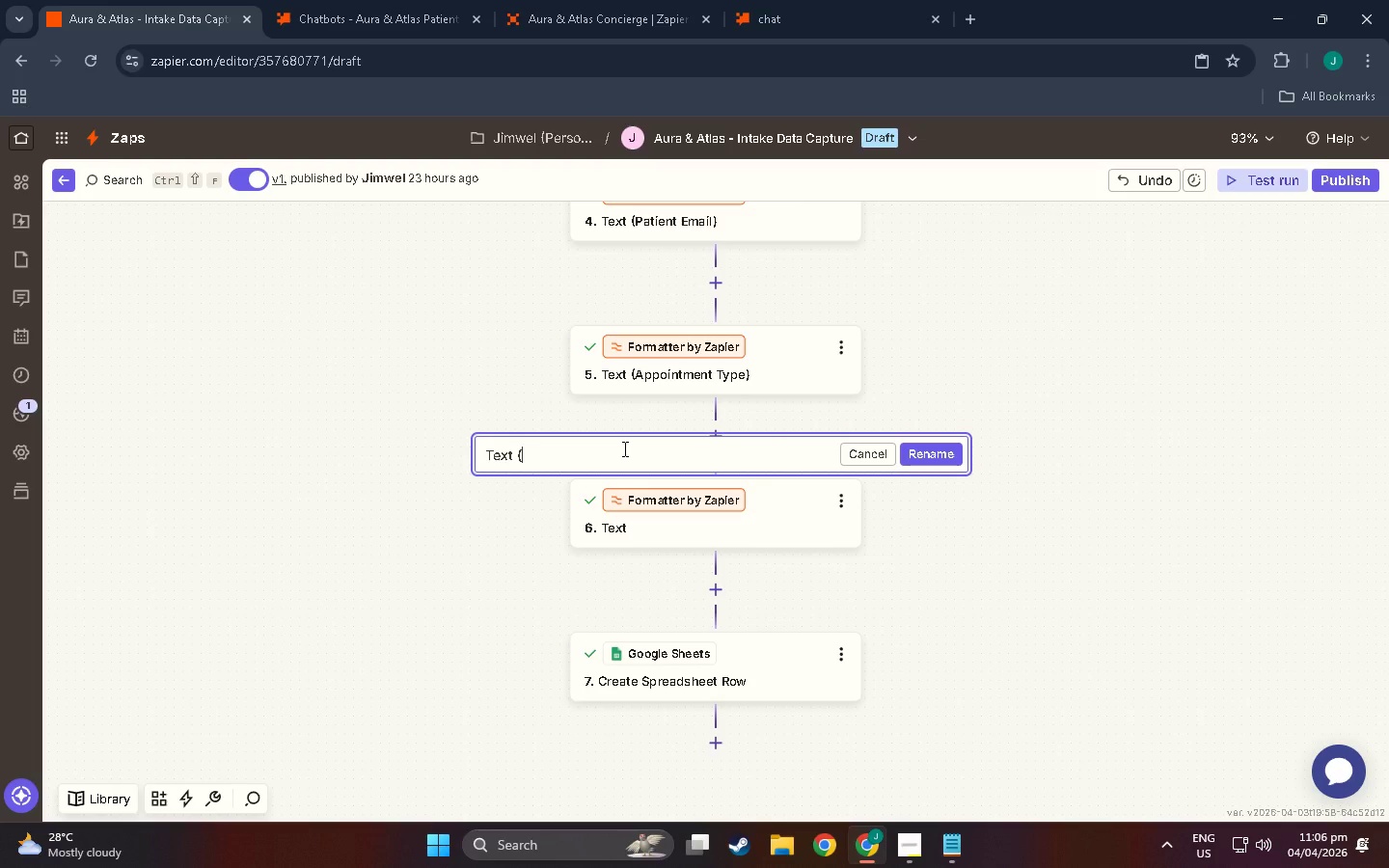 
type(T)
key(Backspace)
type(trig)
key(Backspace)
type(age_category)
key(Backspace)
key(Backspace)
key(Backspace)
key(Backspace)
type( category))
 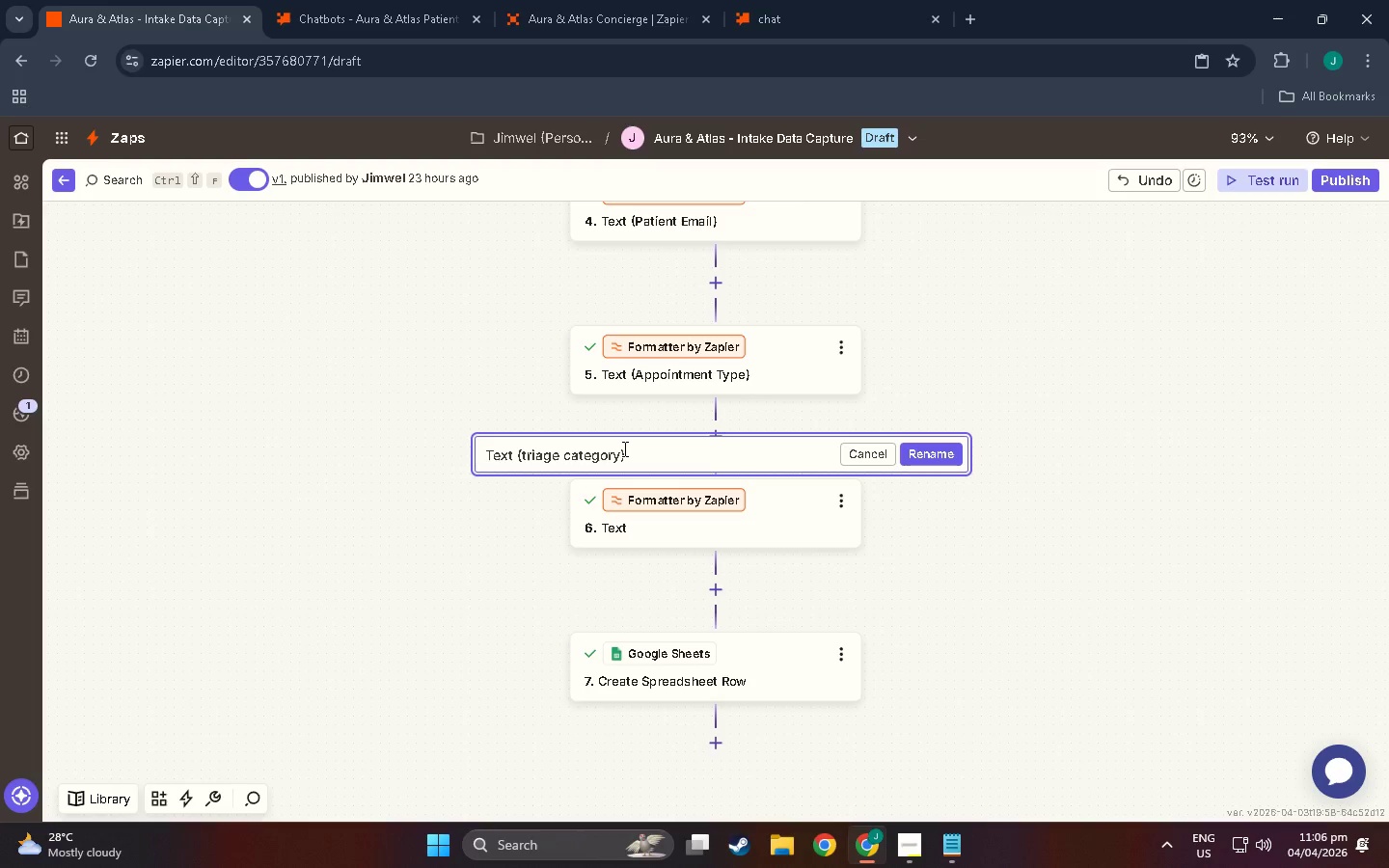 
wait(24.58)
 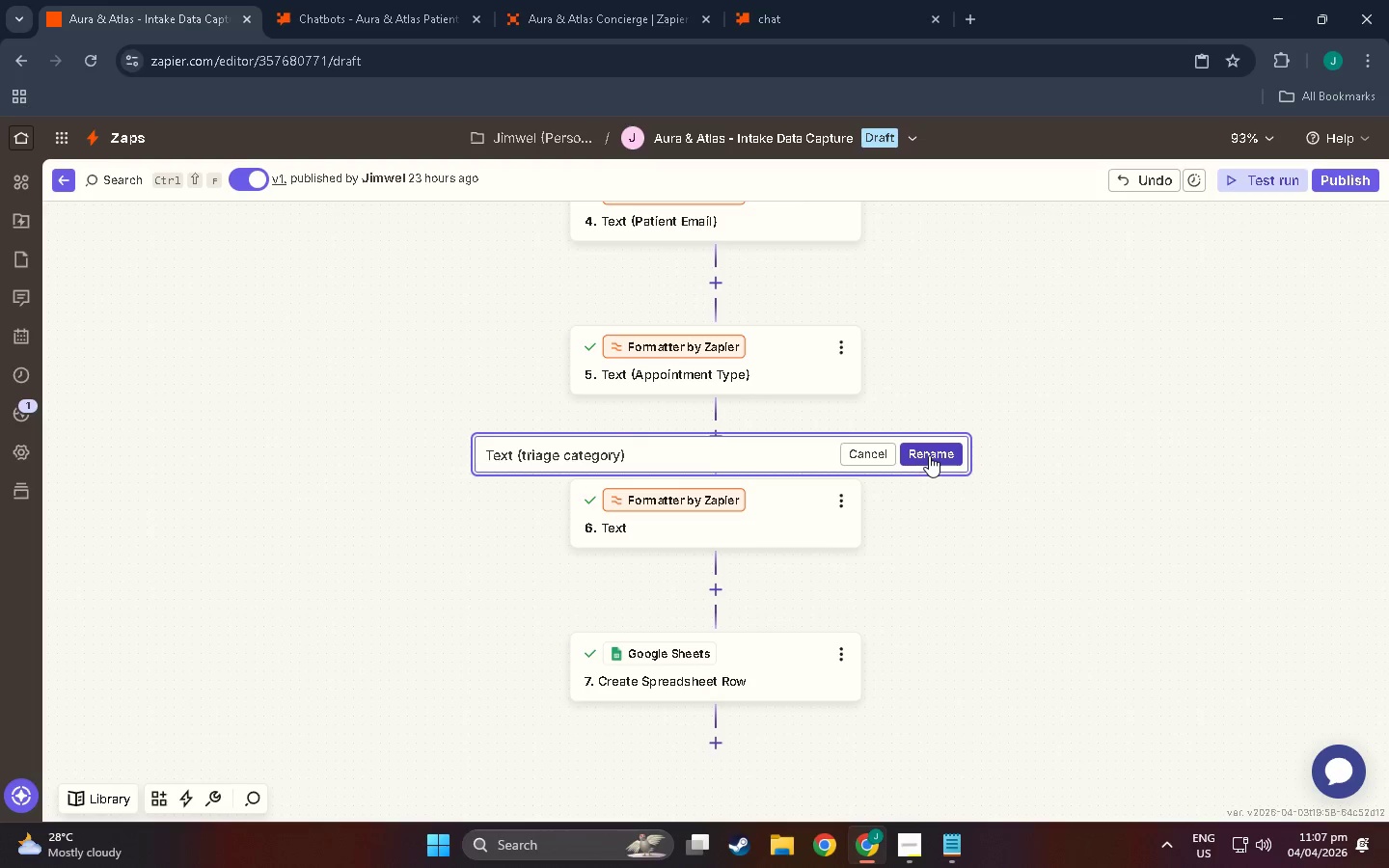 
left_click([926, 538])
 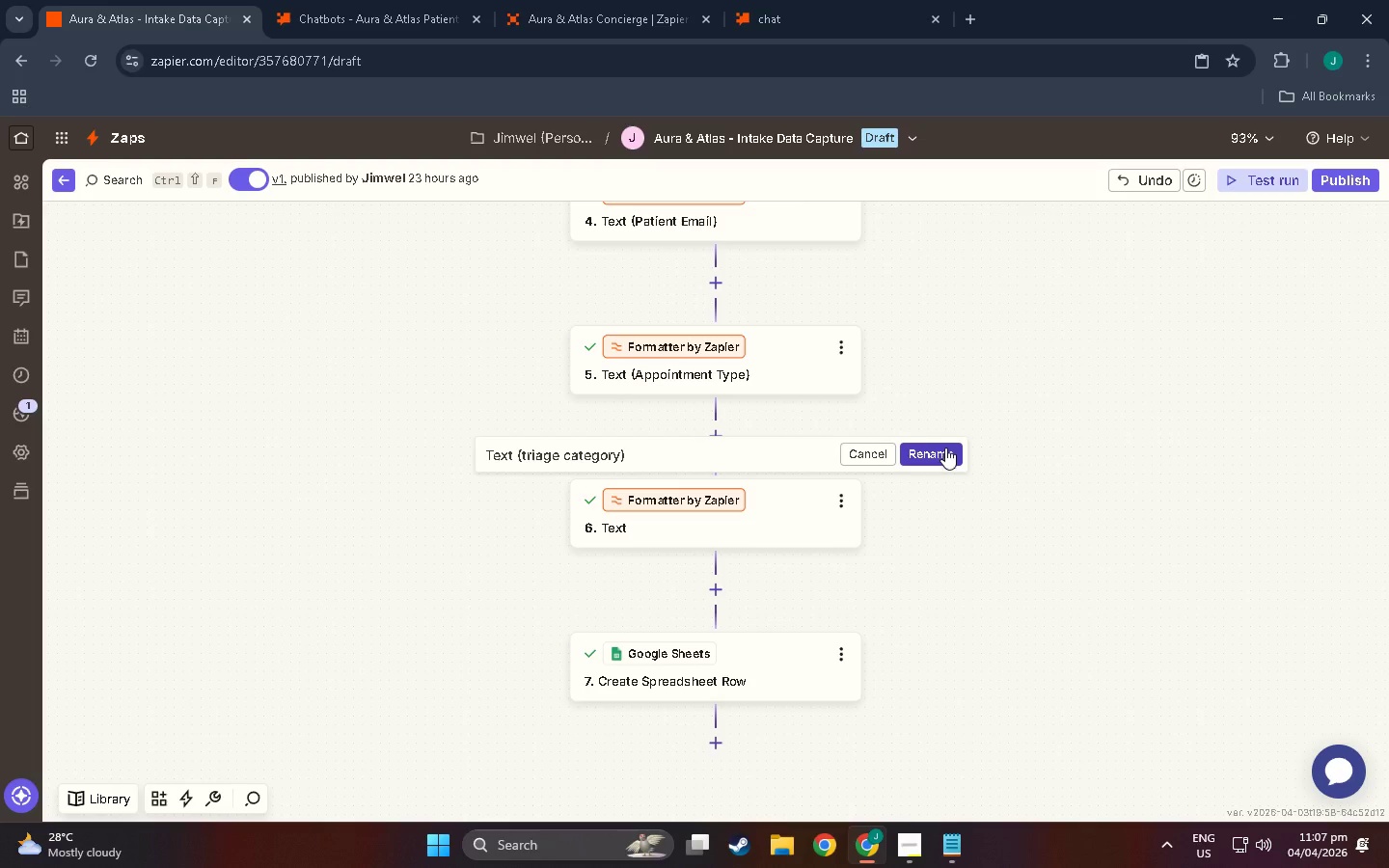 
left_click([946, 452])
 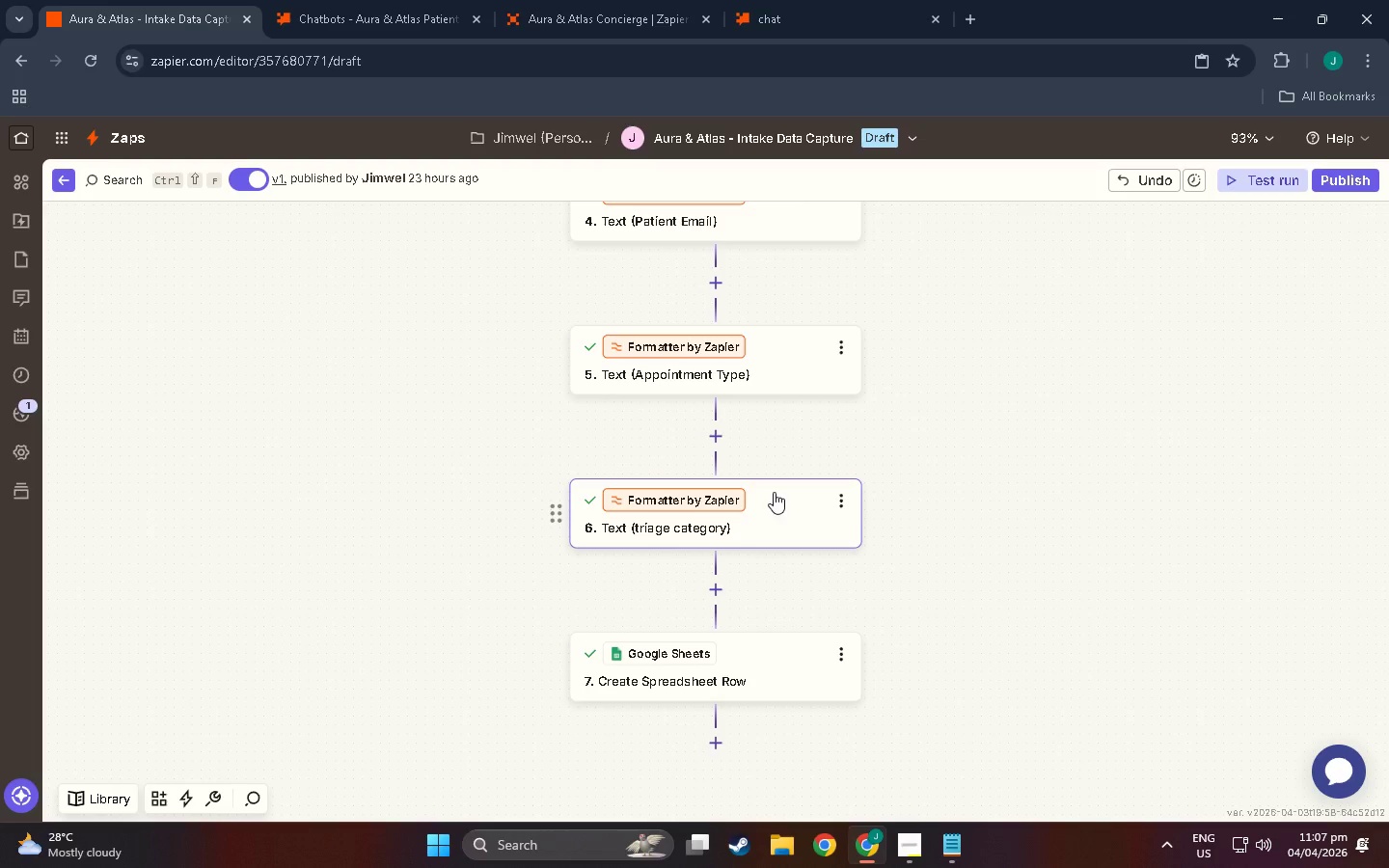 
scroll: coordinate [842, 505], scroll_direction: down, amount: 3.0
 